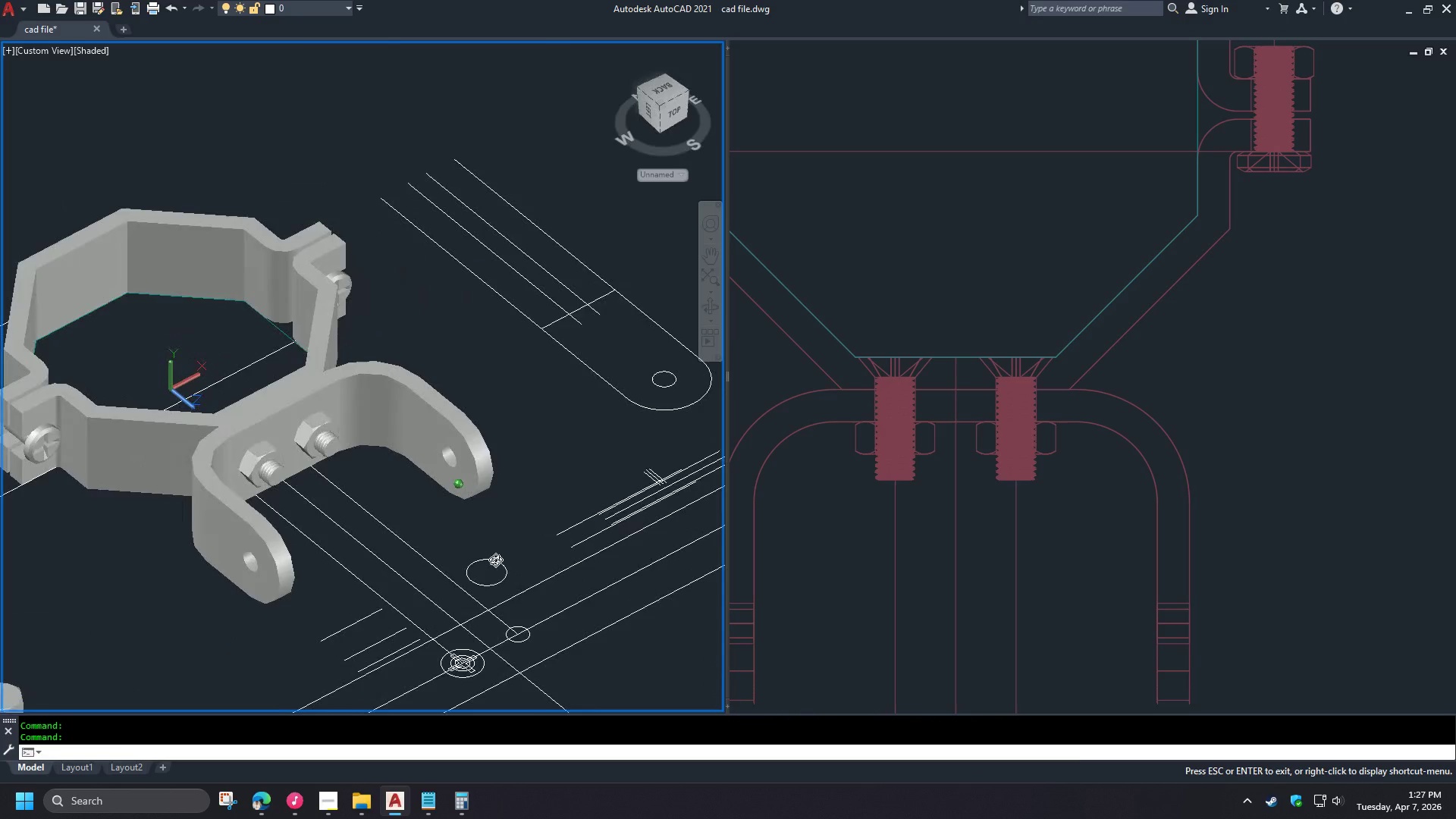 
hold_key(key=ShiftLeft, duration=0.73)
 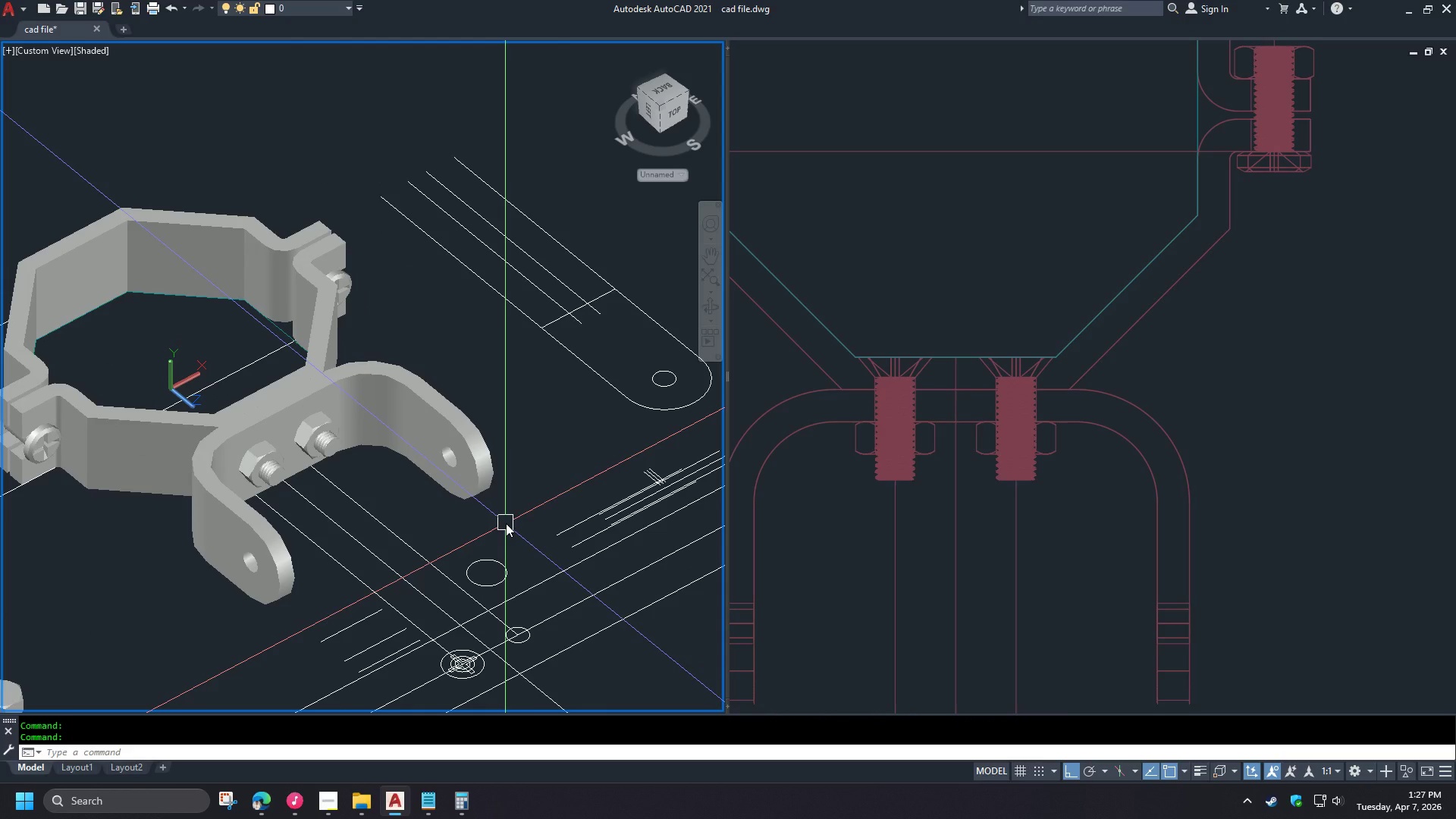 
wait(9.23)
 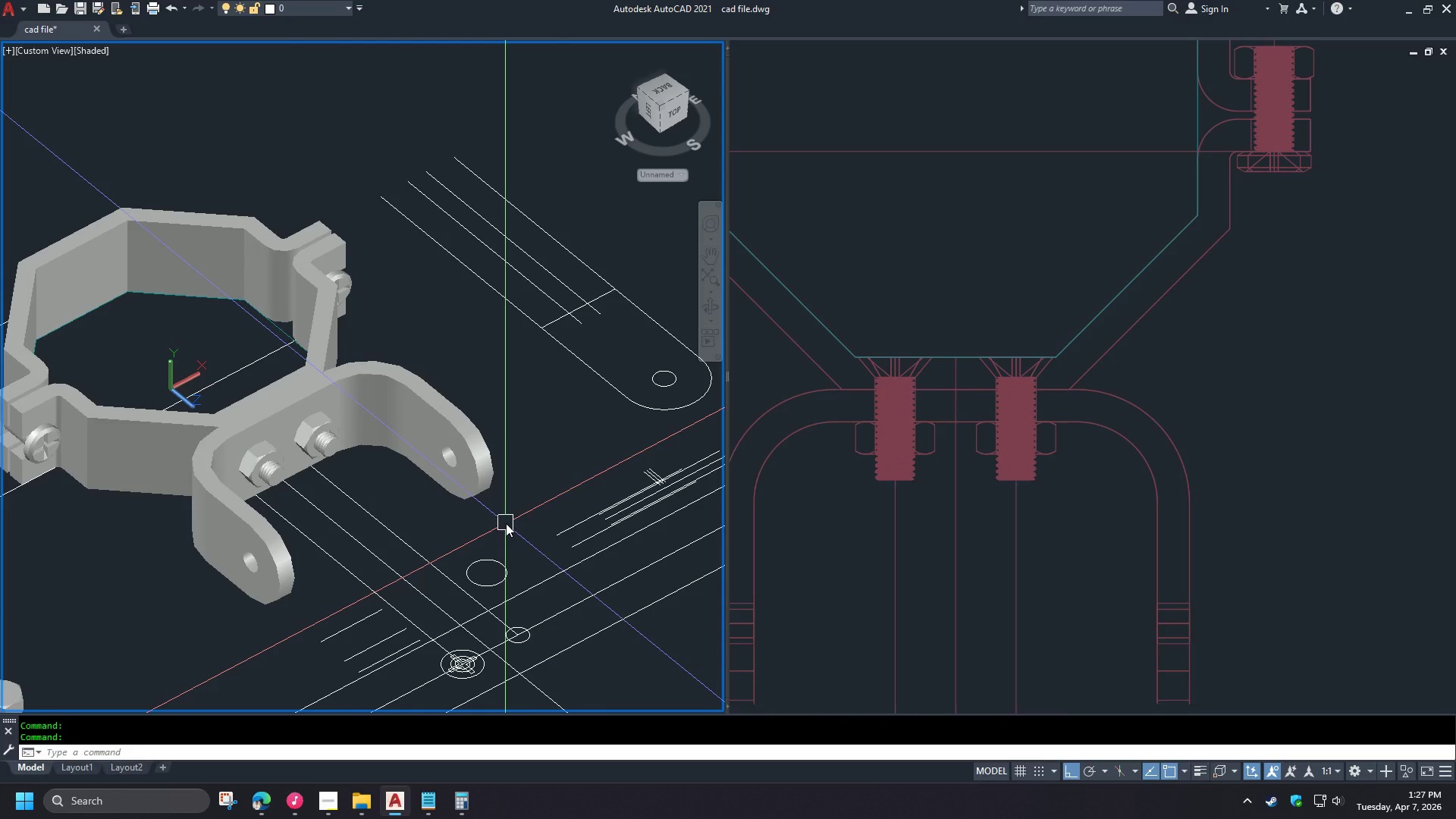 
hold_key(key=ShiftLeft, duration=1.52)
 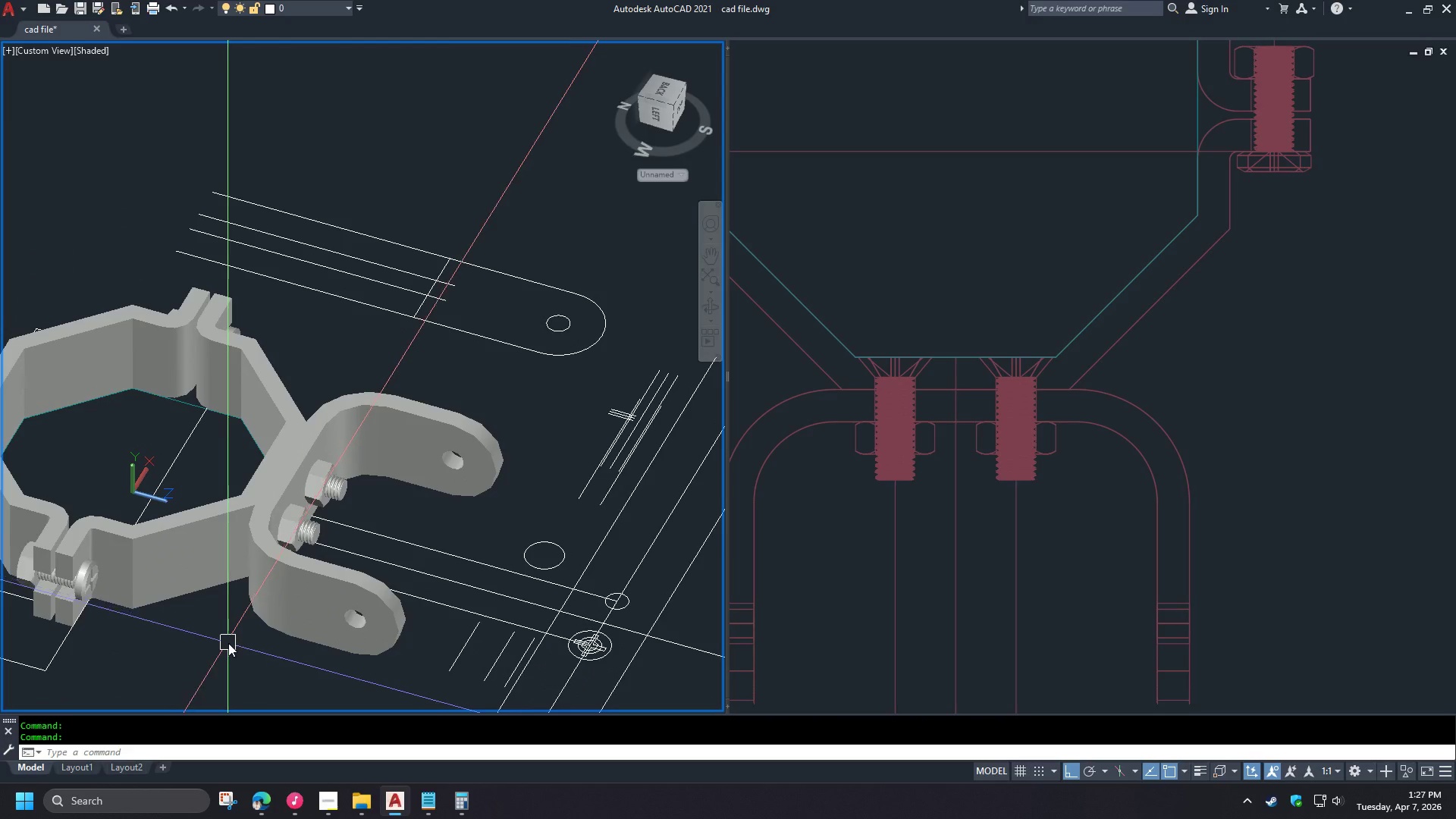 
key(Shift+ShiftLeft)
 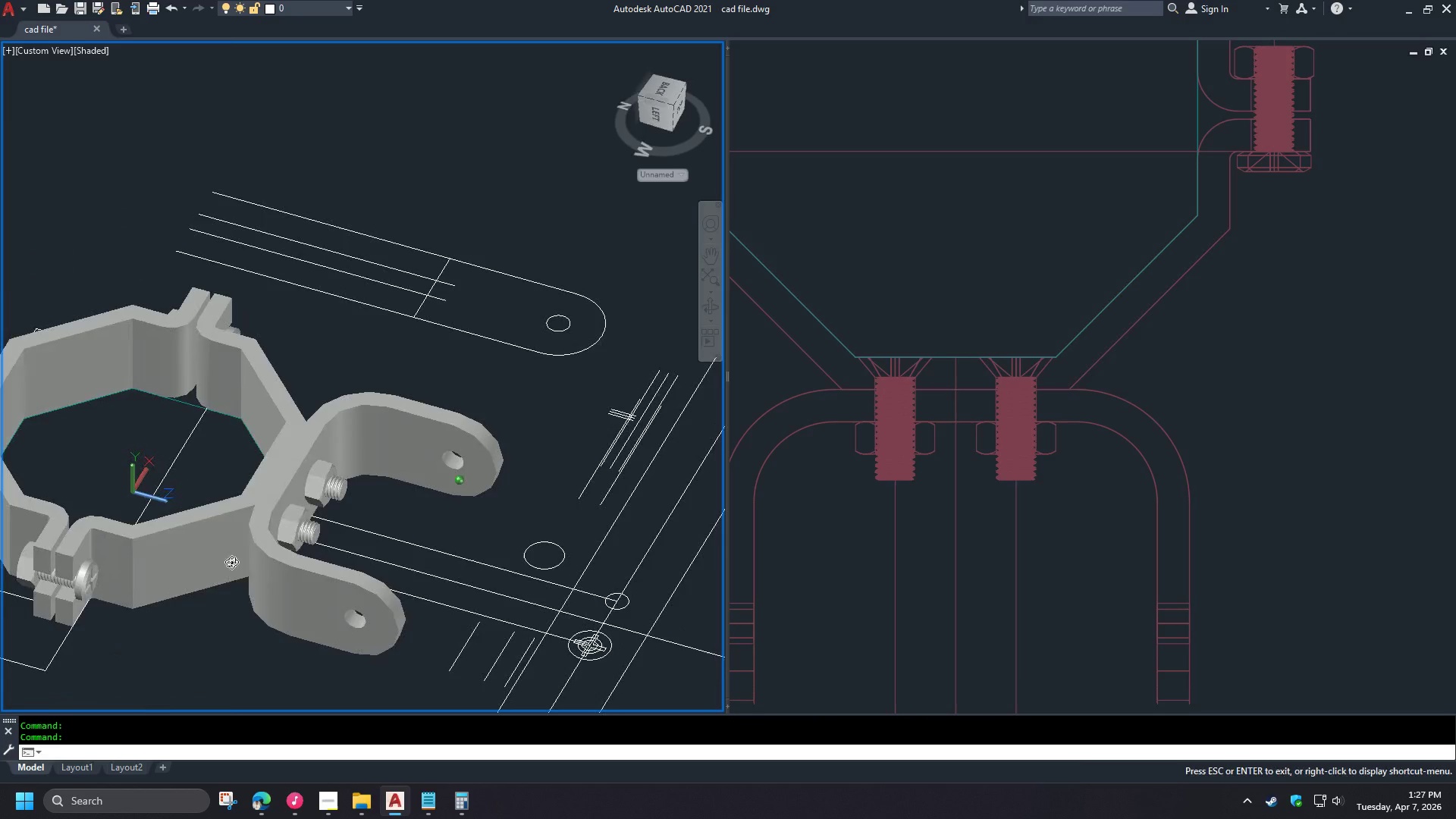 
key(Shift+ShiftLeft)
 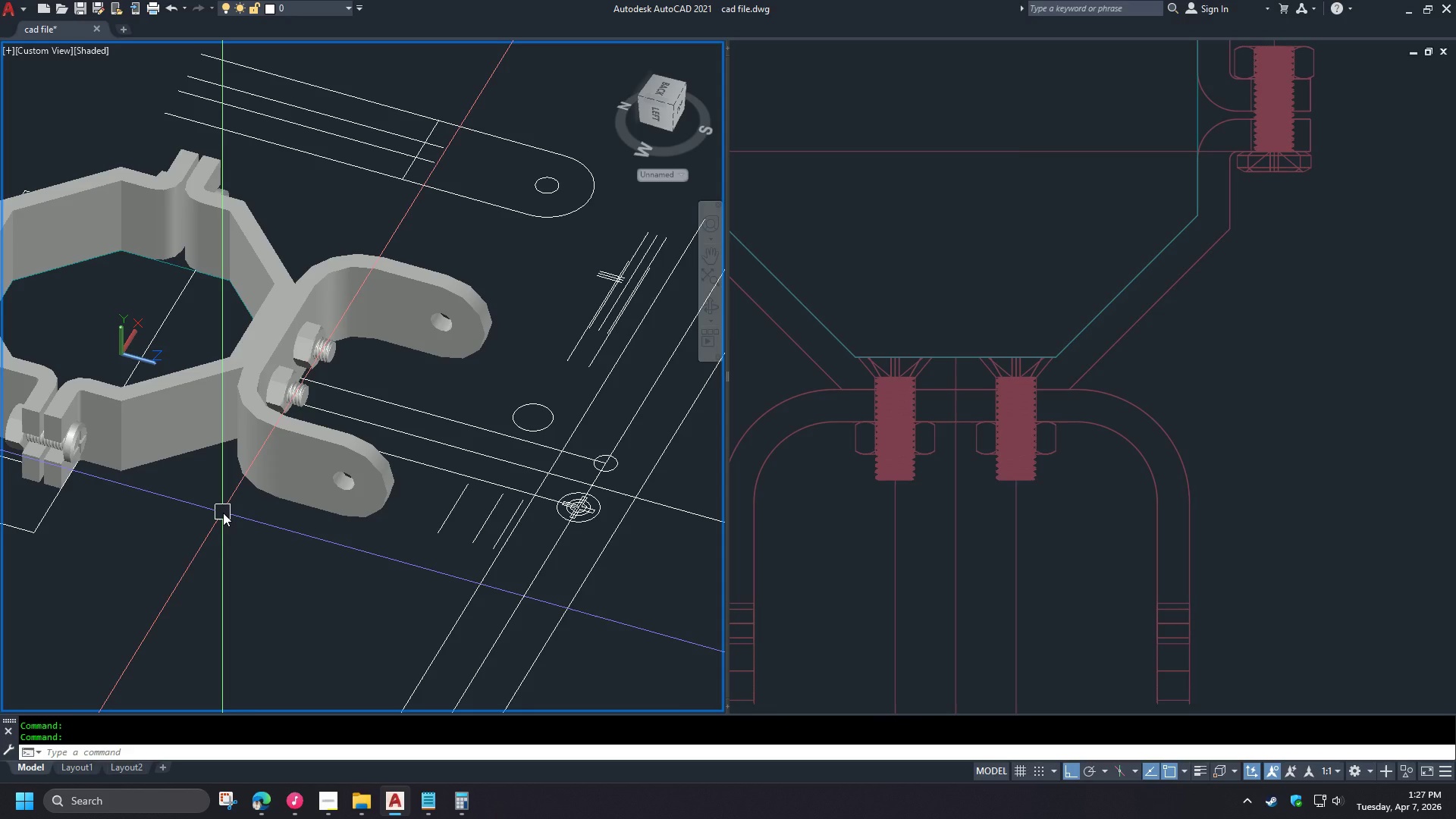 
hold_key(key=ShiftLeft, duration=1.06)
 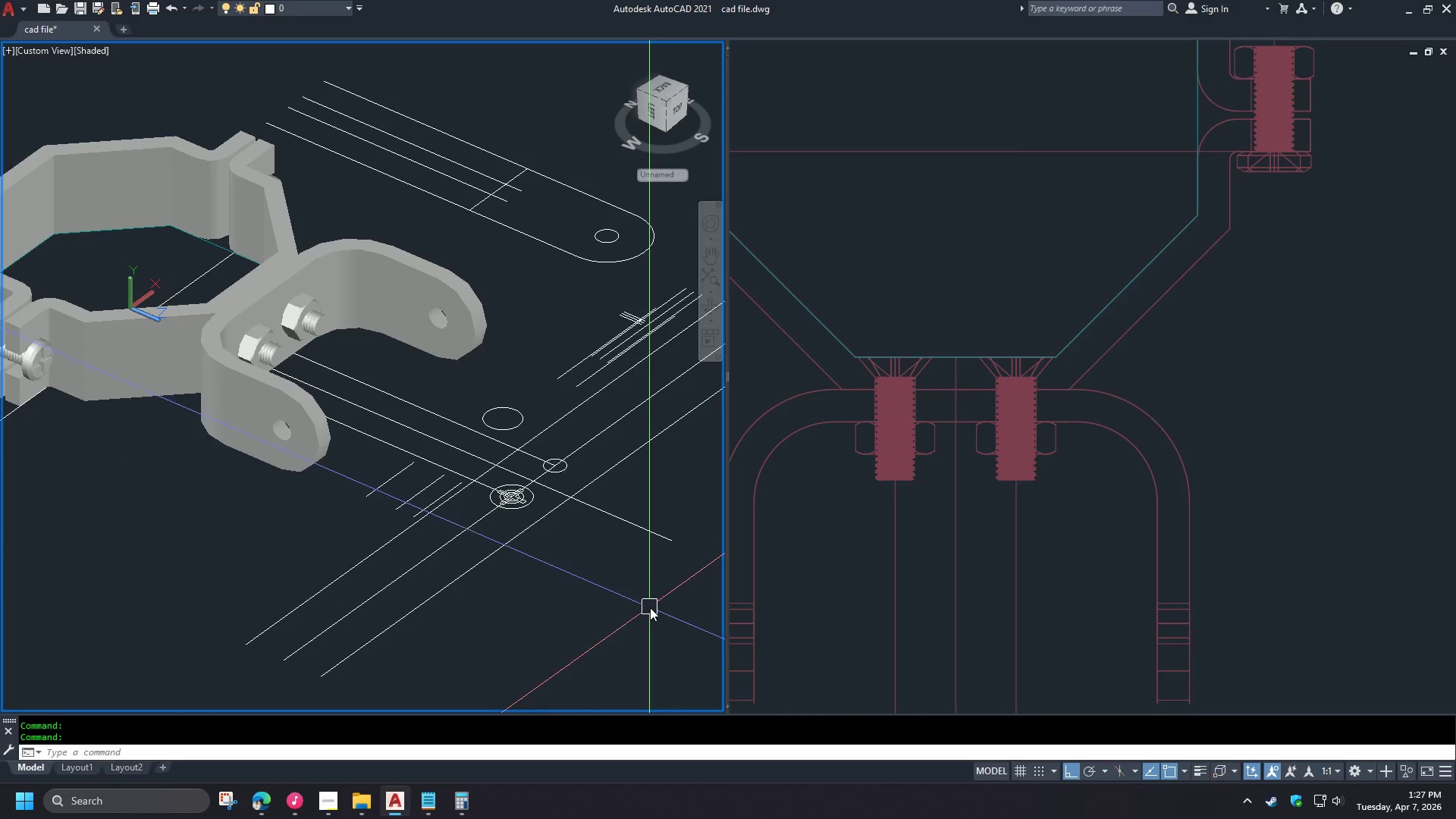 
left_click_drag(start_coordinate=[650, 607], to_coordinate=[649, 604])
 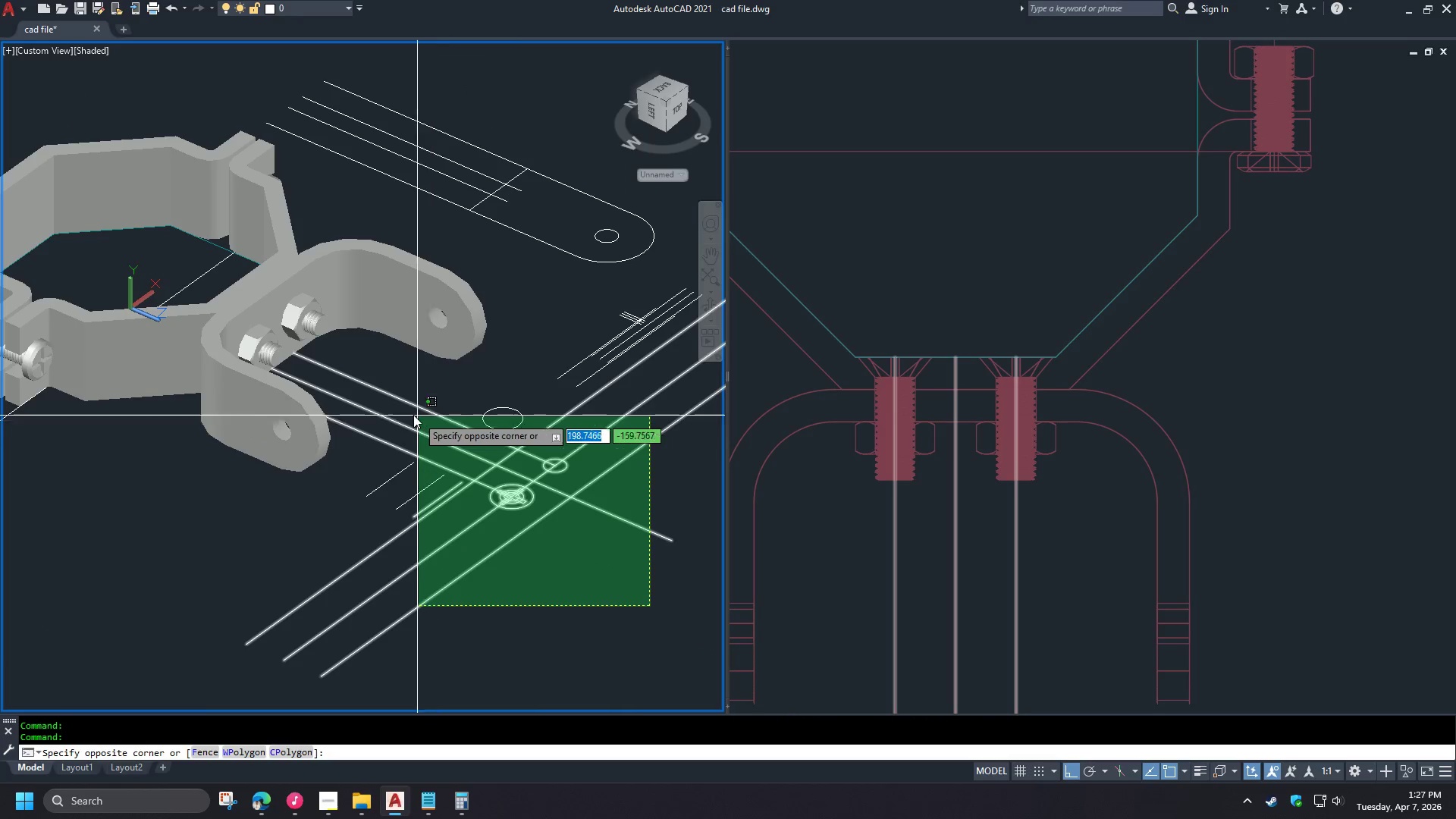 
left_click([391, 407])
 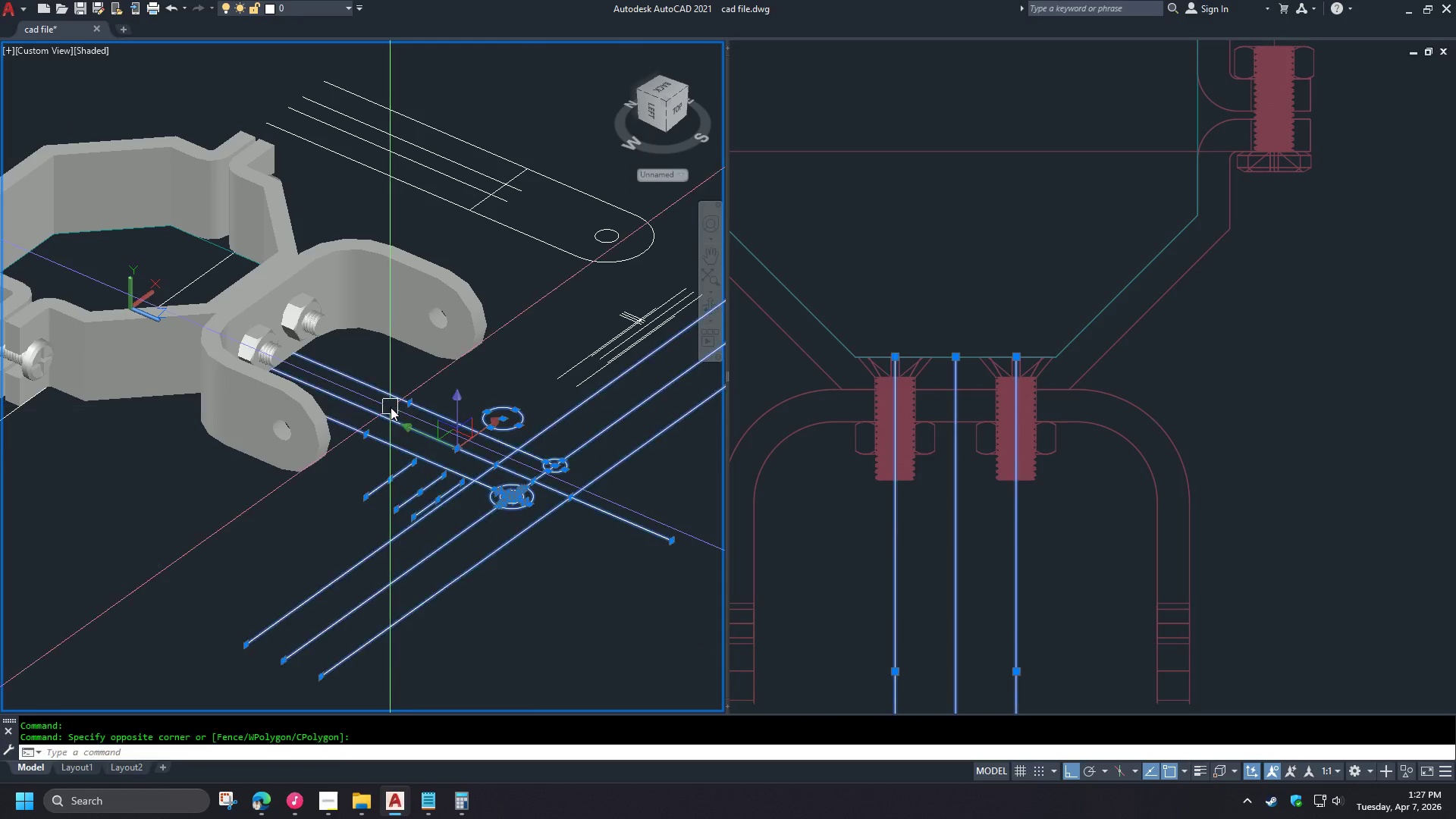 
key(E)
 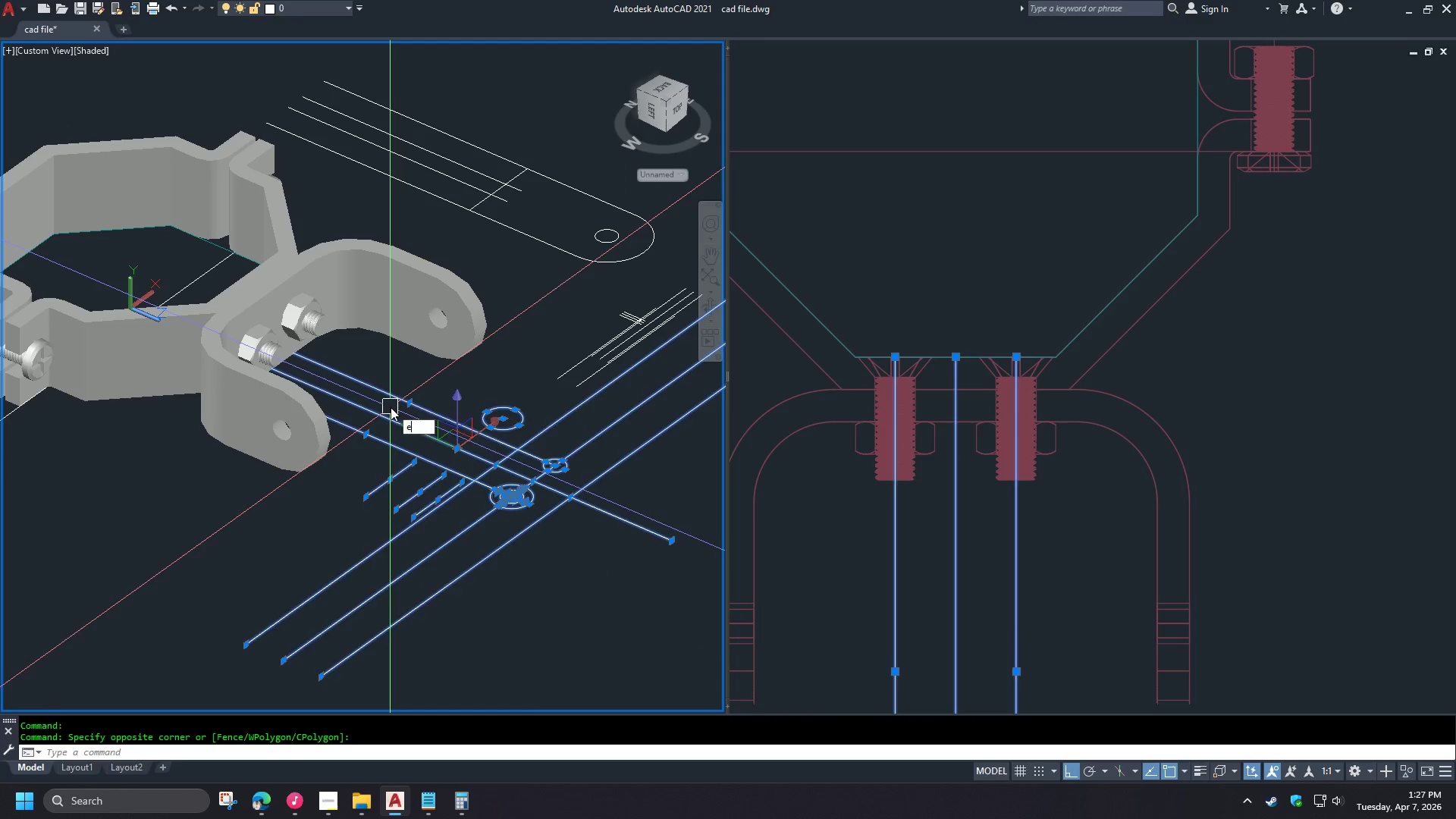 
key(Space)
 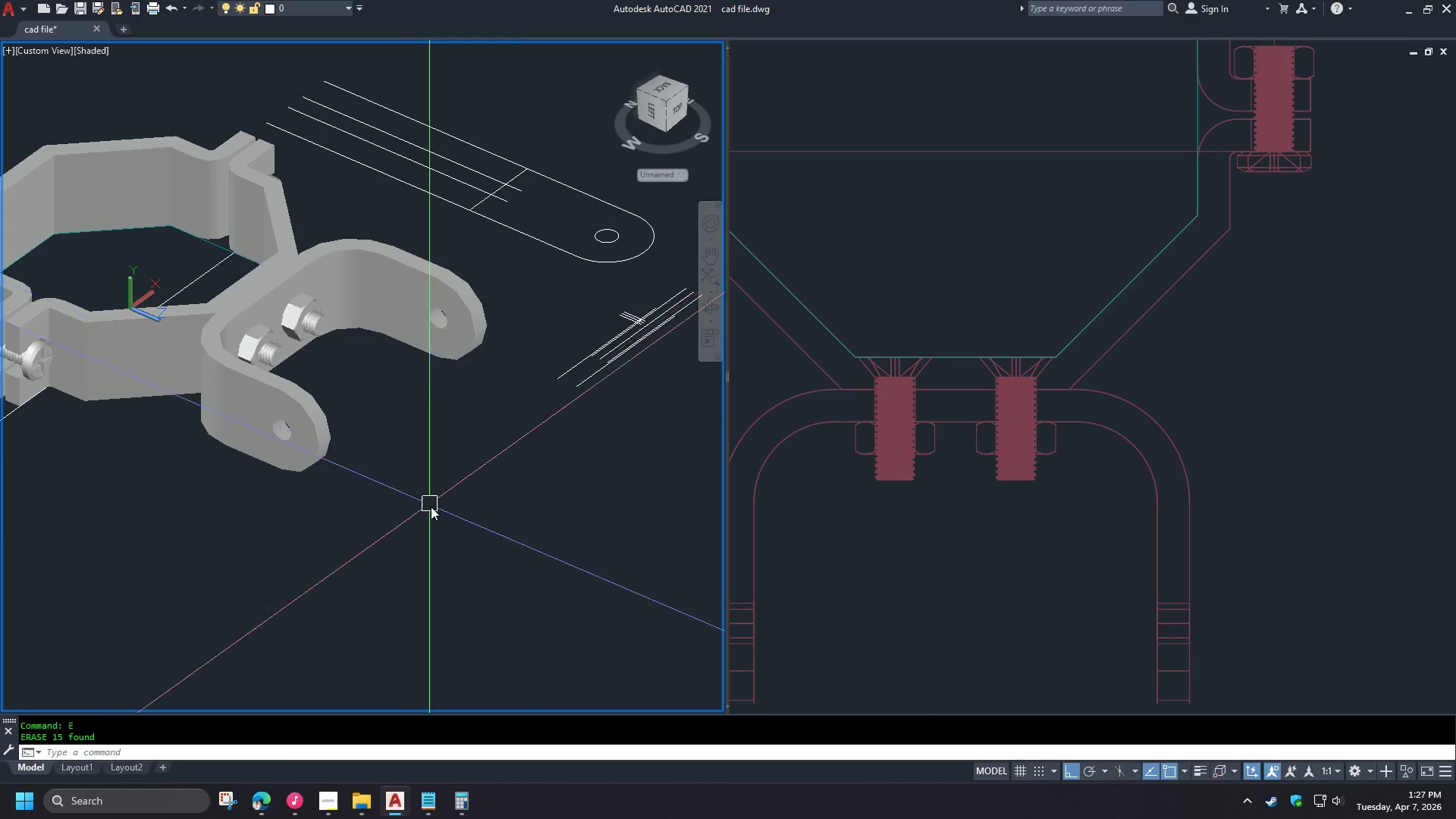 
left_click_drag(start_coordinate=[585, 513], to_coordinate=[566, 487])
 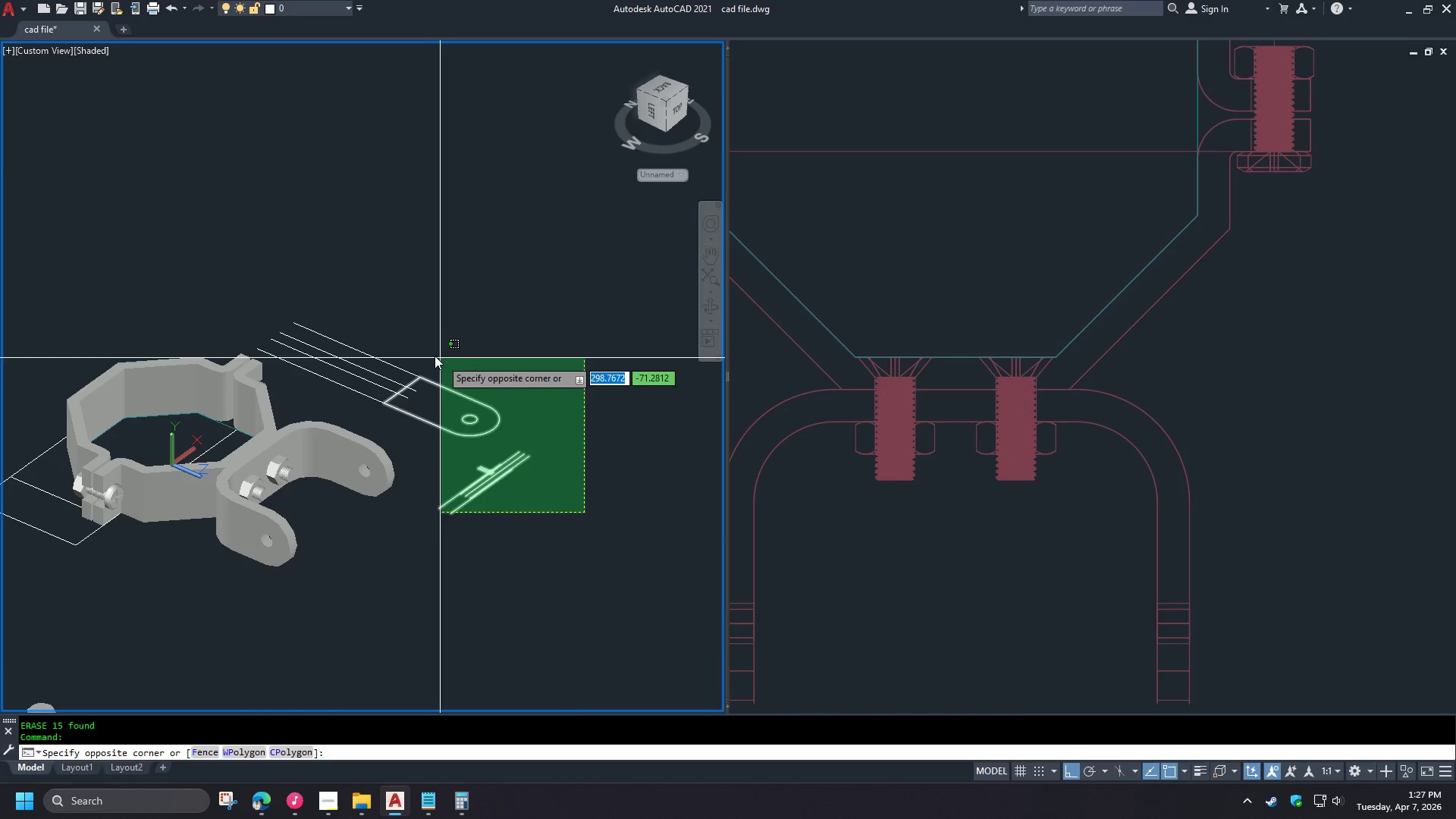 
double_click([434, 356])
 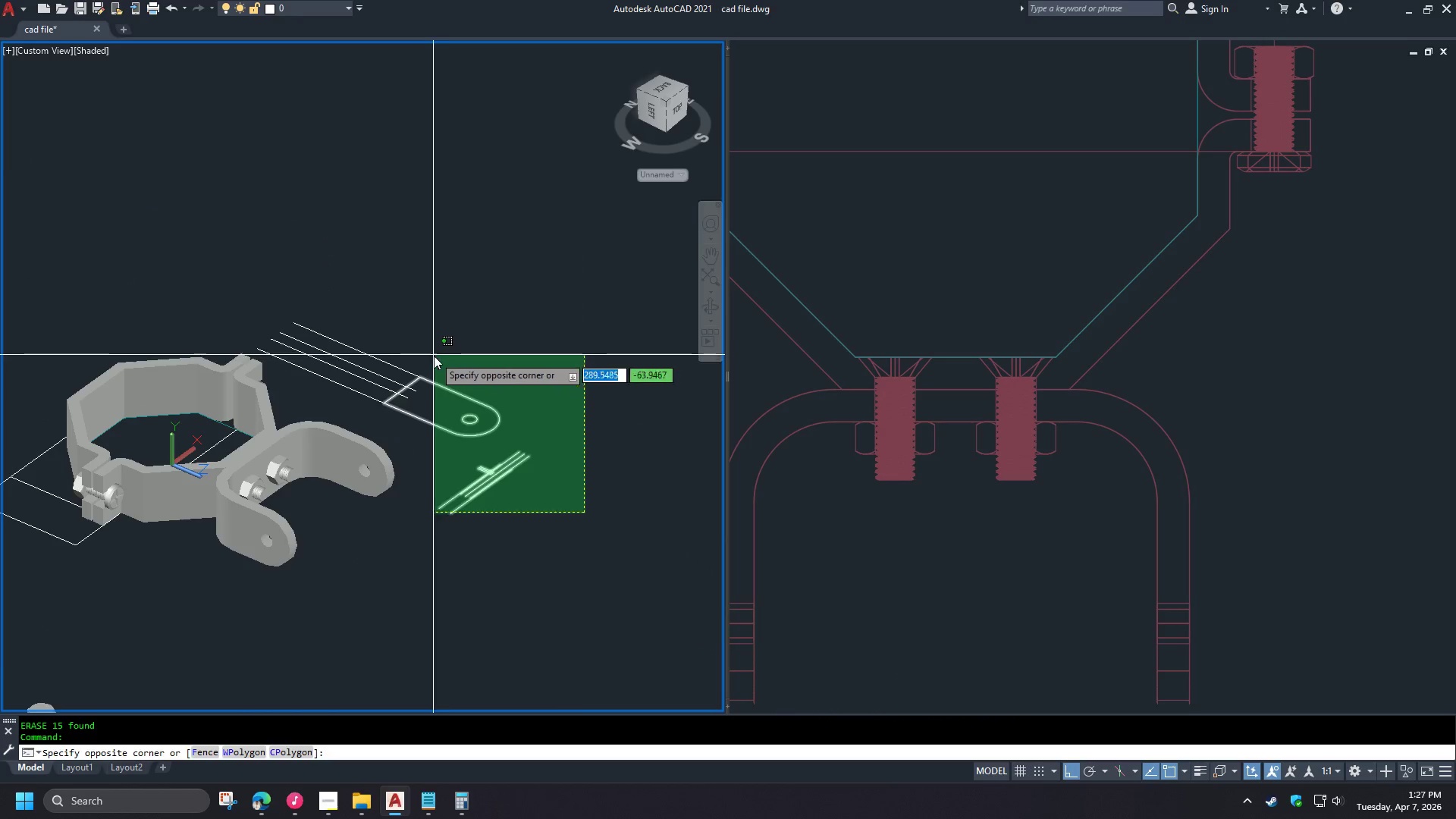 
key(E)
 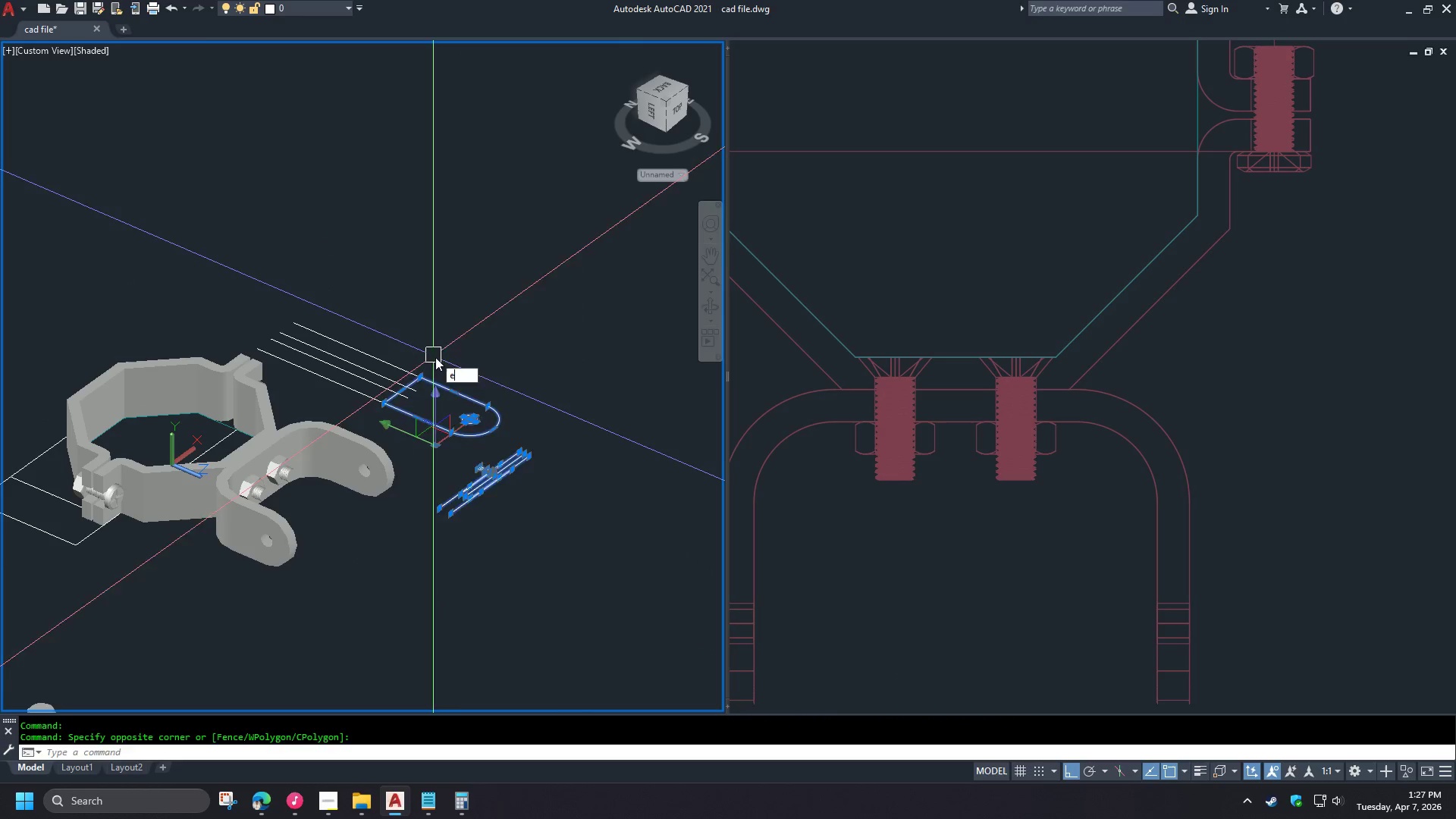 
key(Space)
 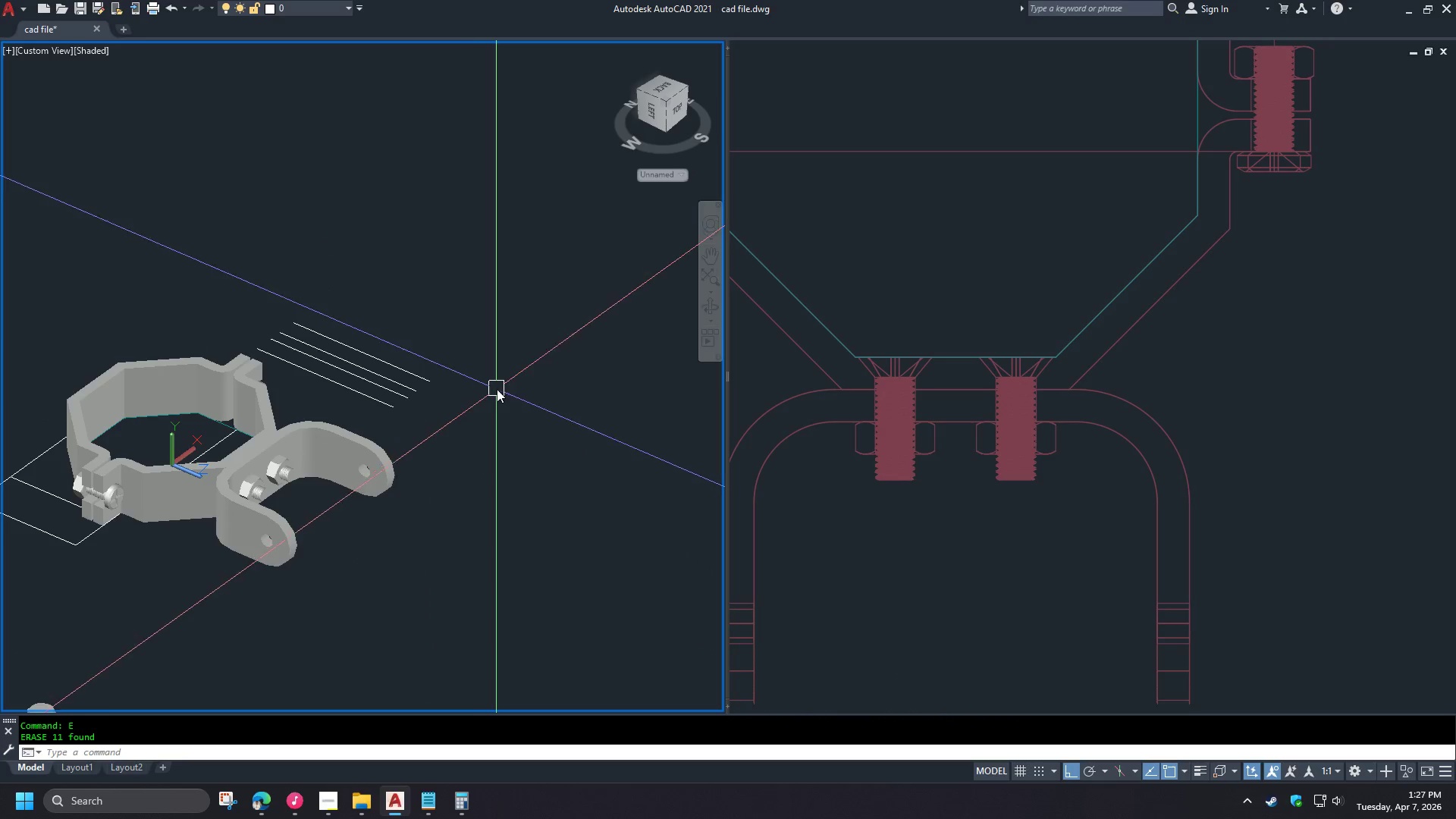 
scroll: coordinate [432, 507], scroll_direction: down, amount: 1.0
 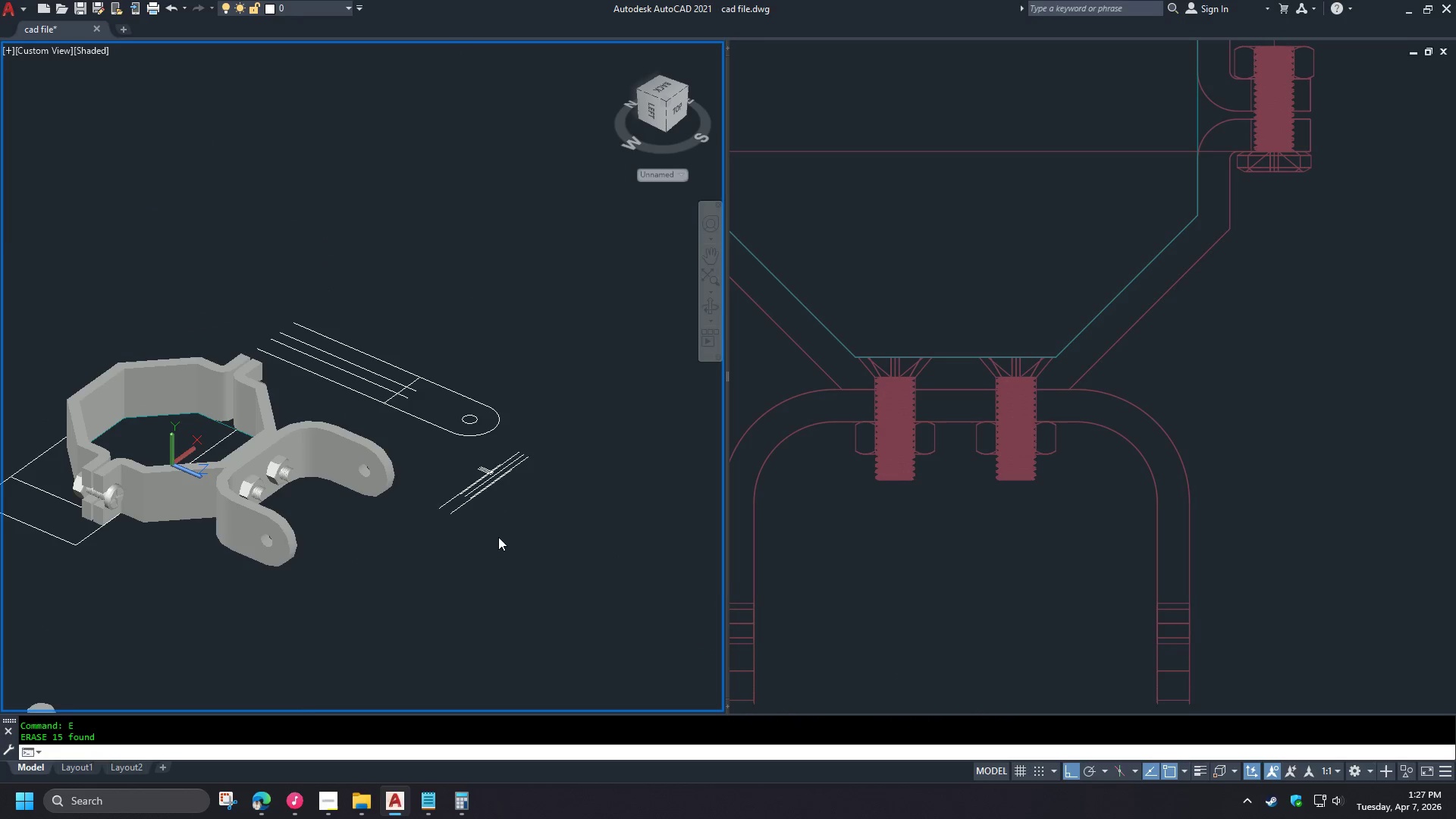 
left_click_drag(start_coordinate=[503, 444], to_coordinate=[475, 422])
 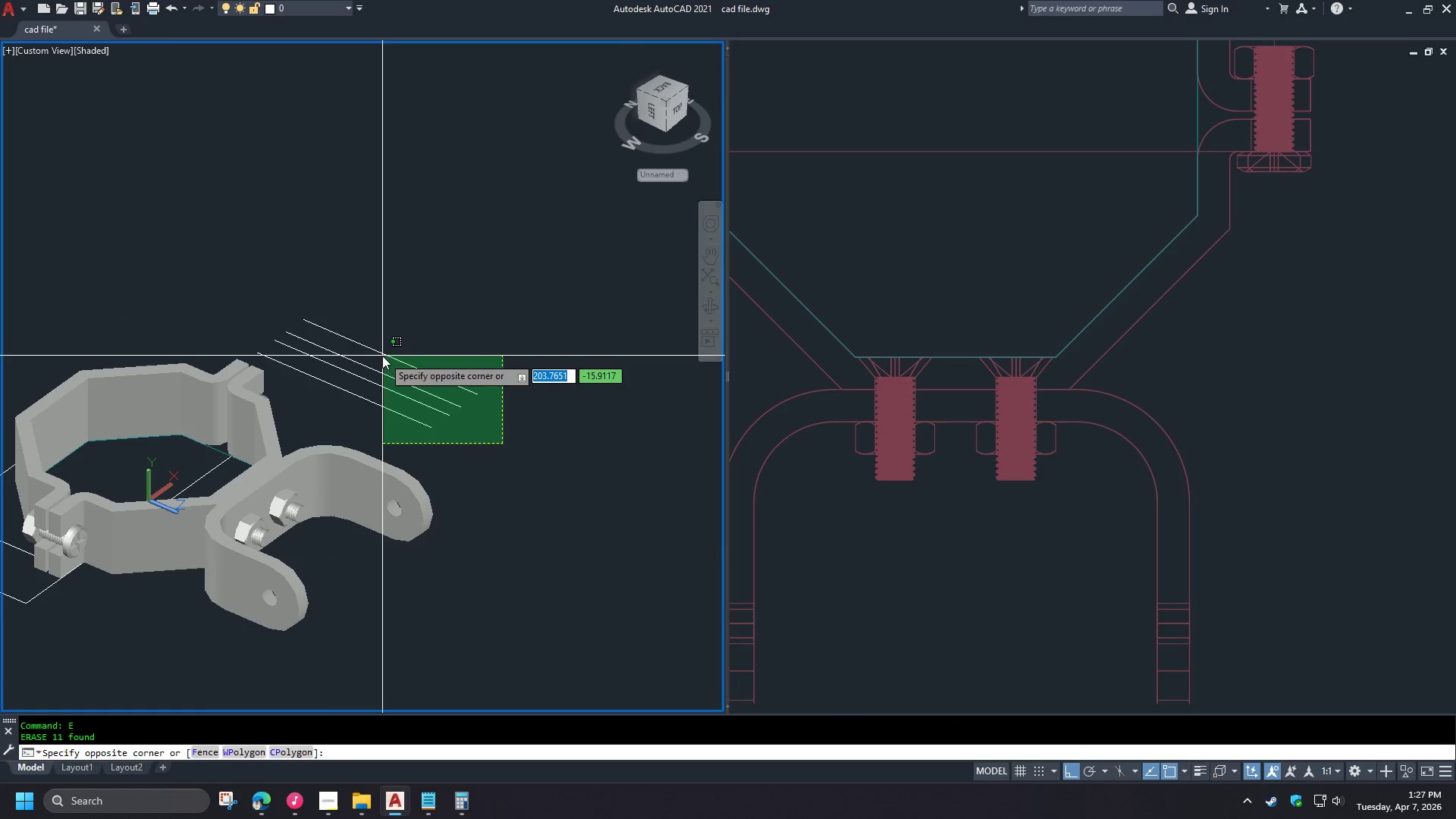 
double_click([381, 354])
 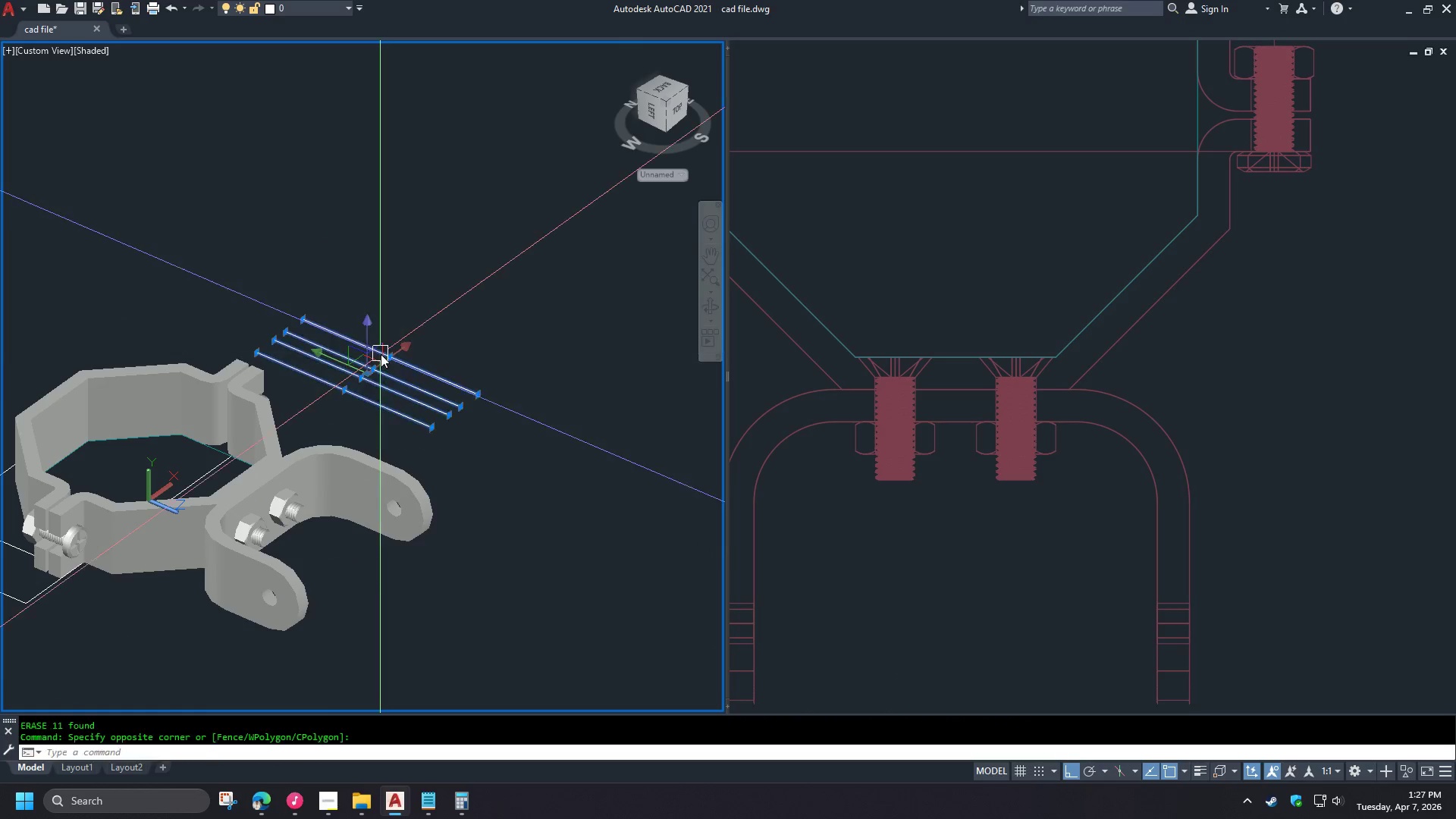 
key(E)
 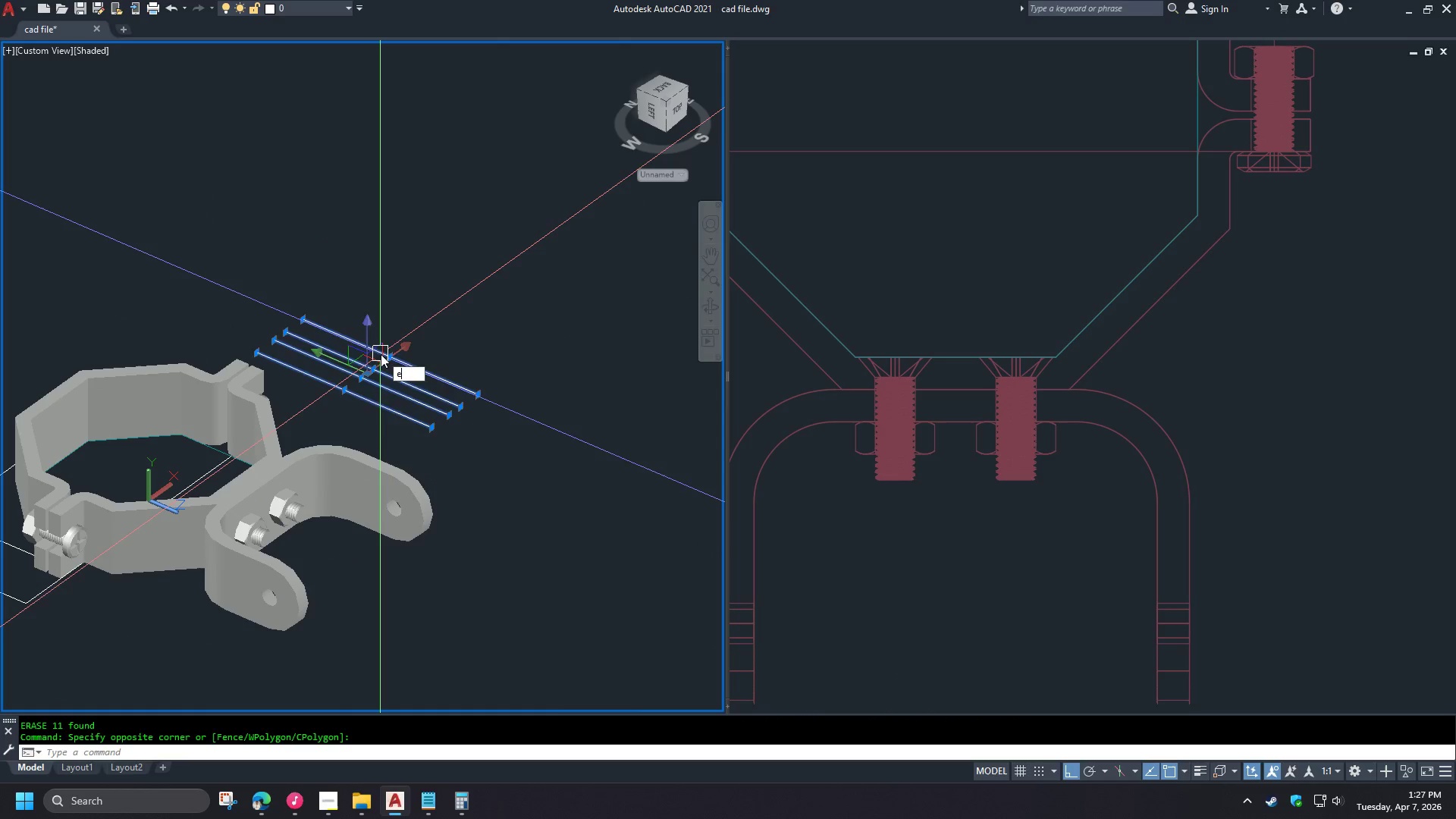 
key(Space)
 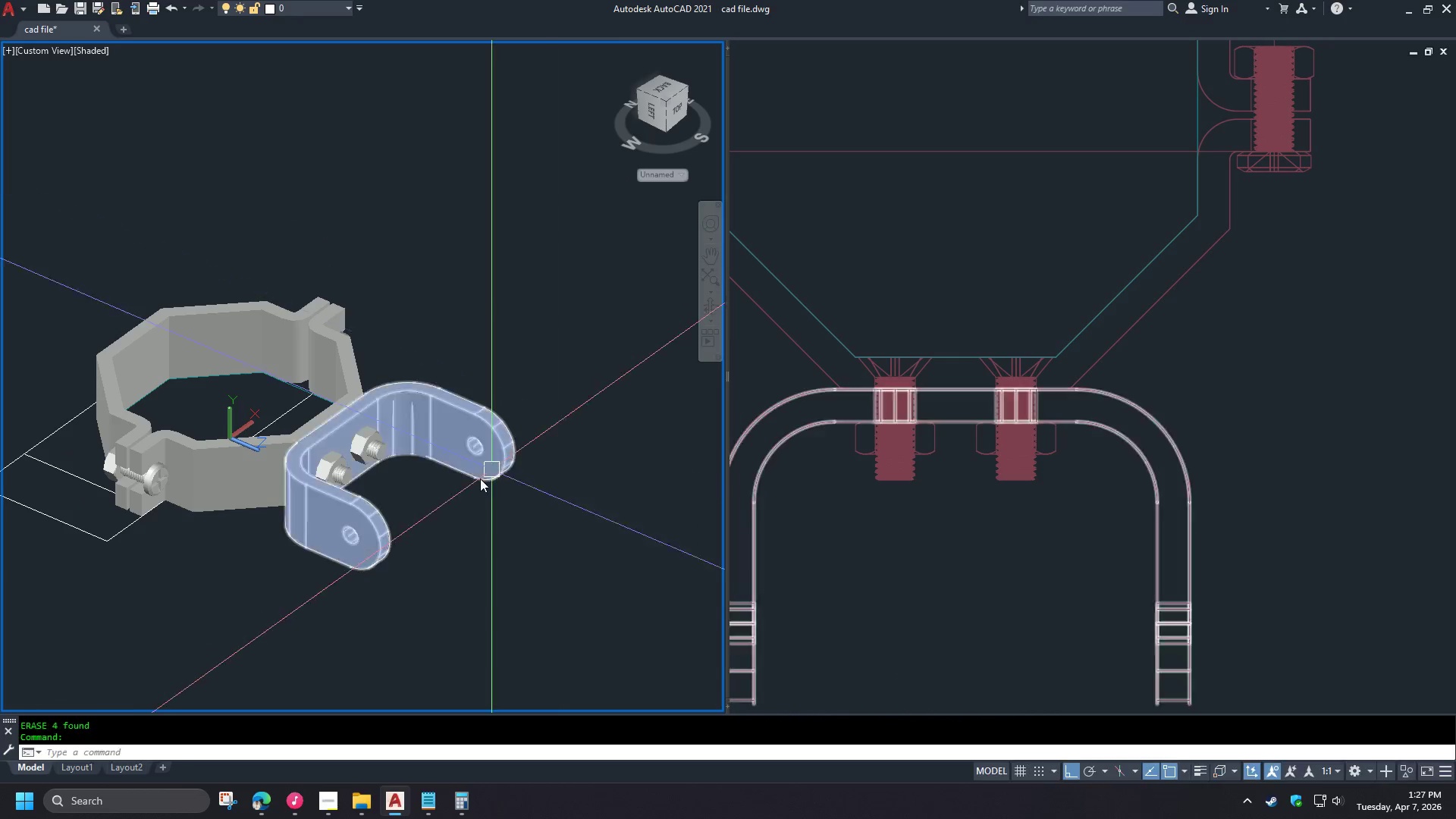 
scroll: coordinate [497, 389], scroll_direction: down, amount: 1.0
 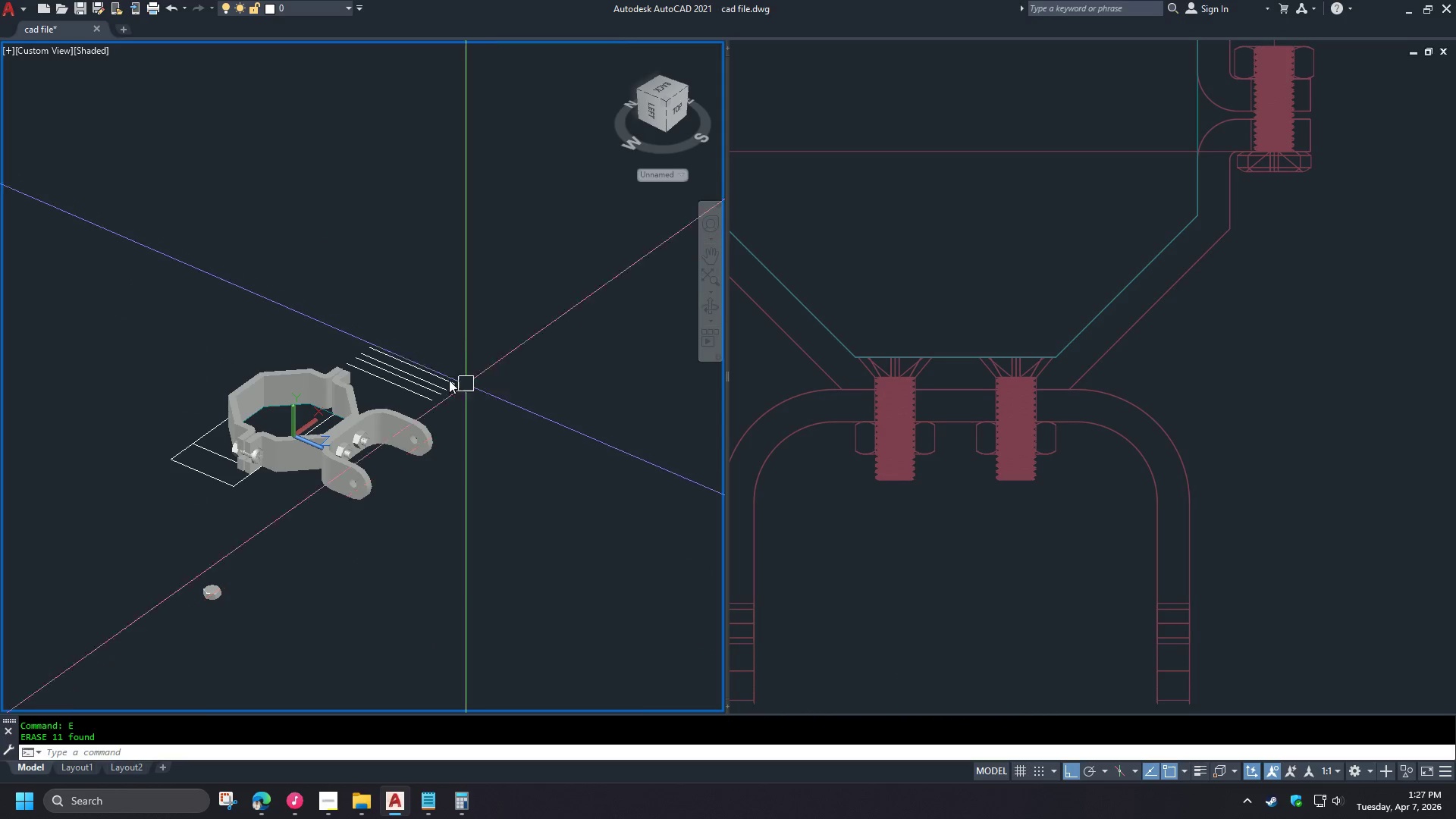 
scroll: coordinate [433, 375], scroll_direction: up, amount: 2.0
 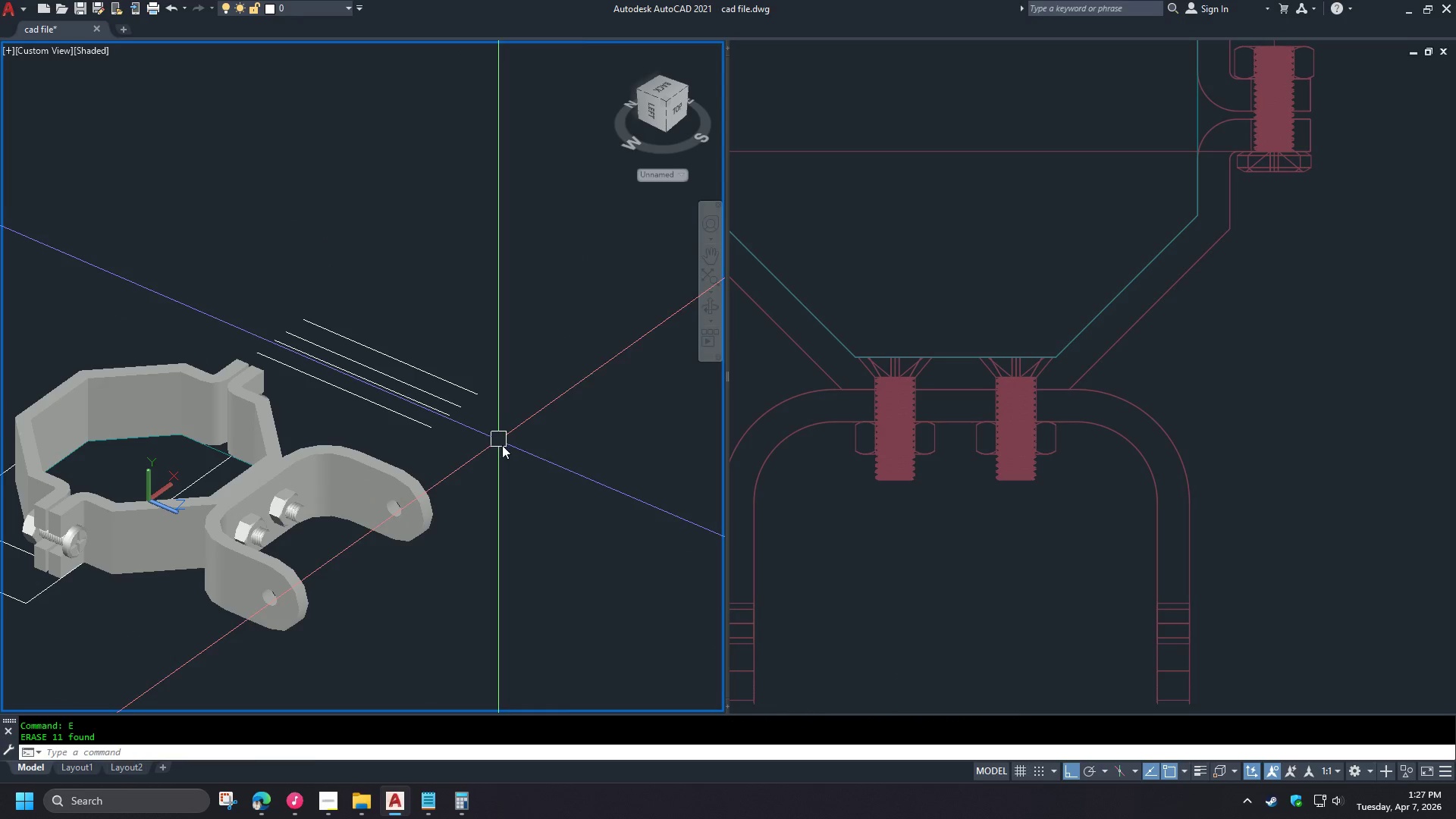 
key(Control+V)
 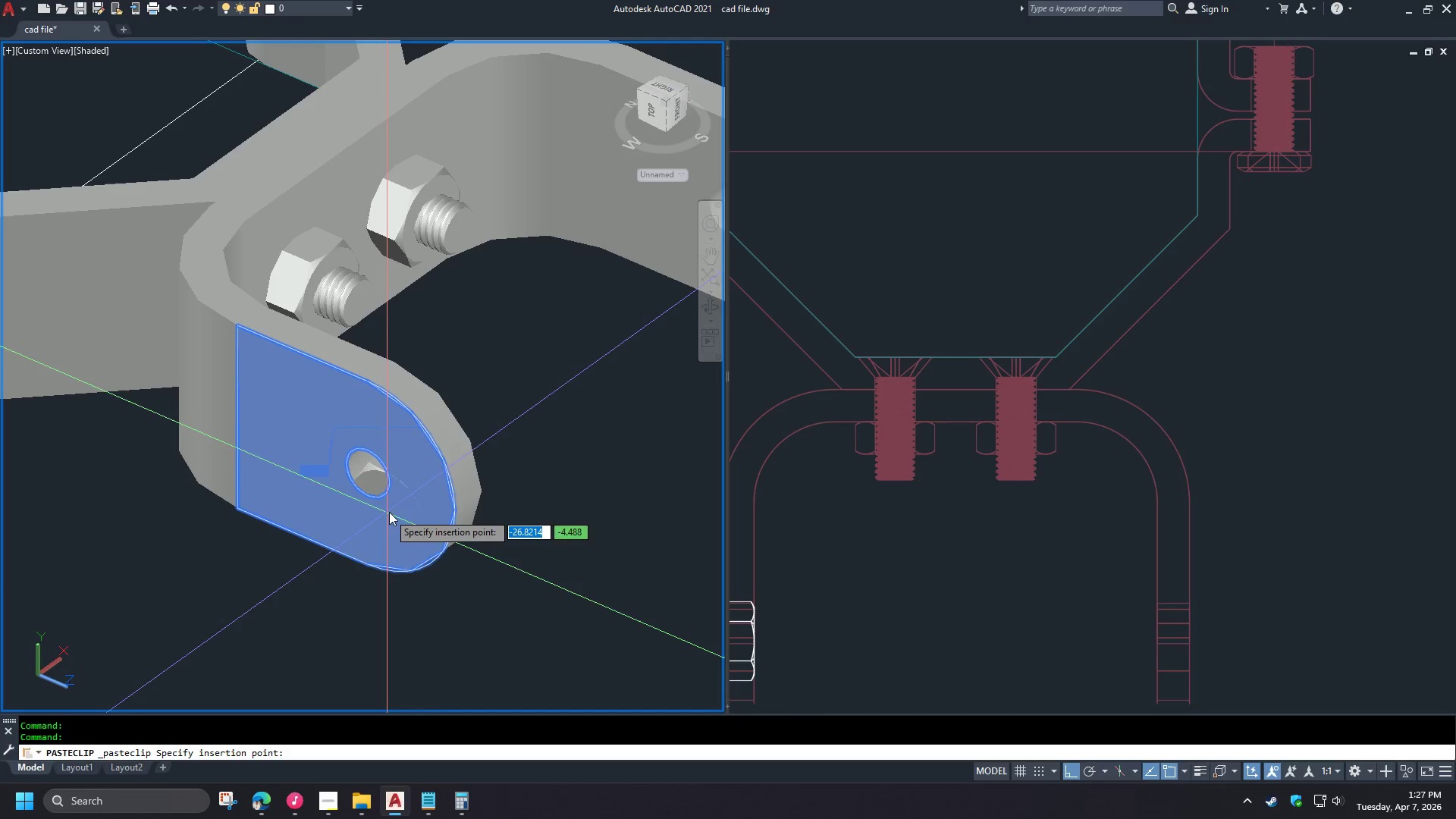 
type(cen)
 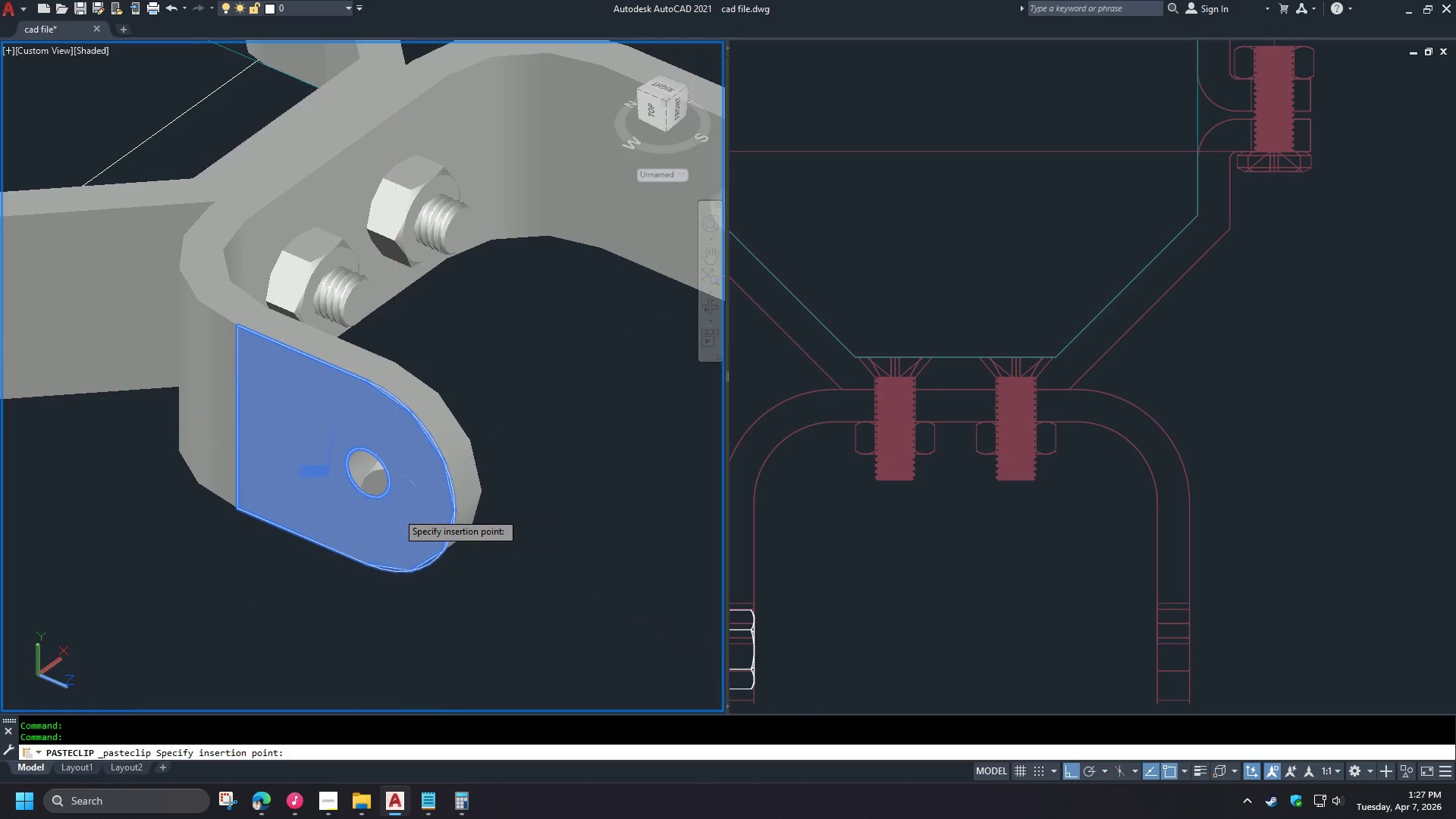 
scroll: coordinate [319, 571], scroll_direction: up, amount: 3.0
 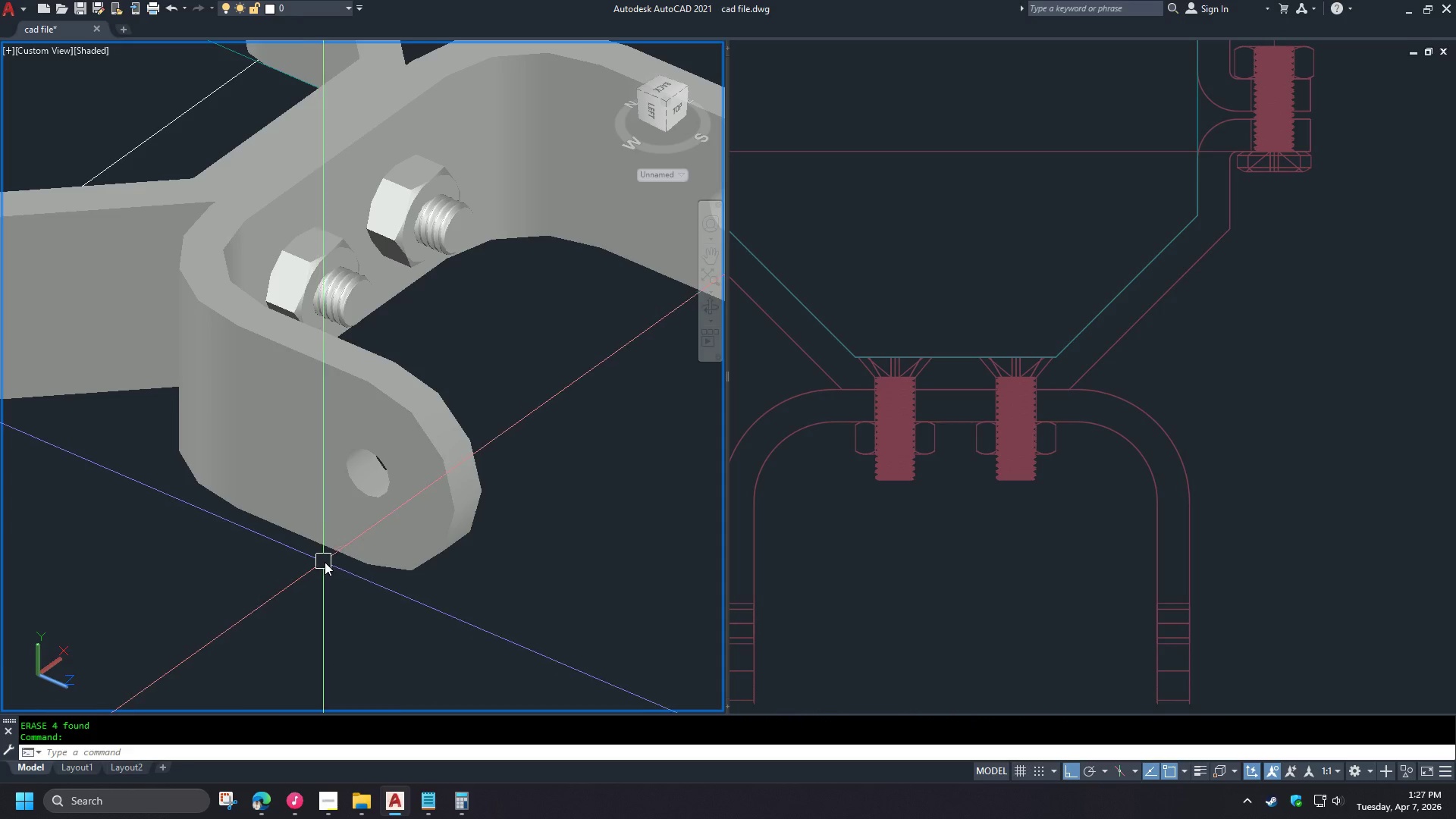 
key(Space)
 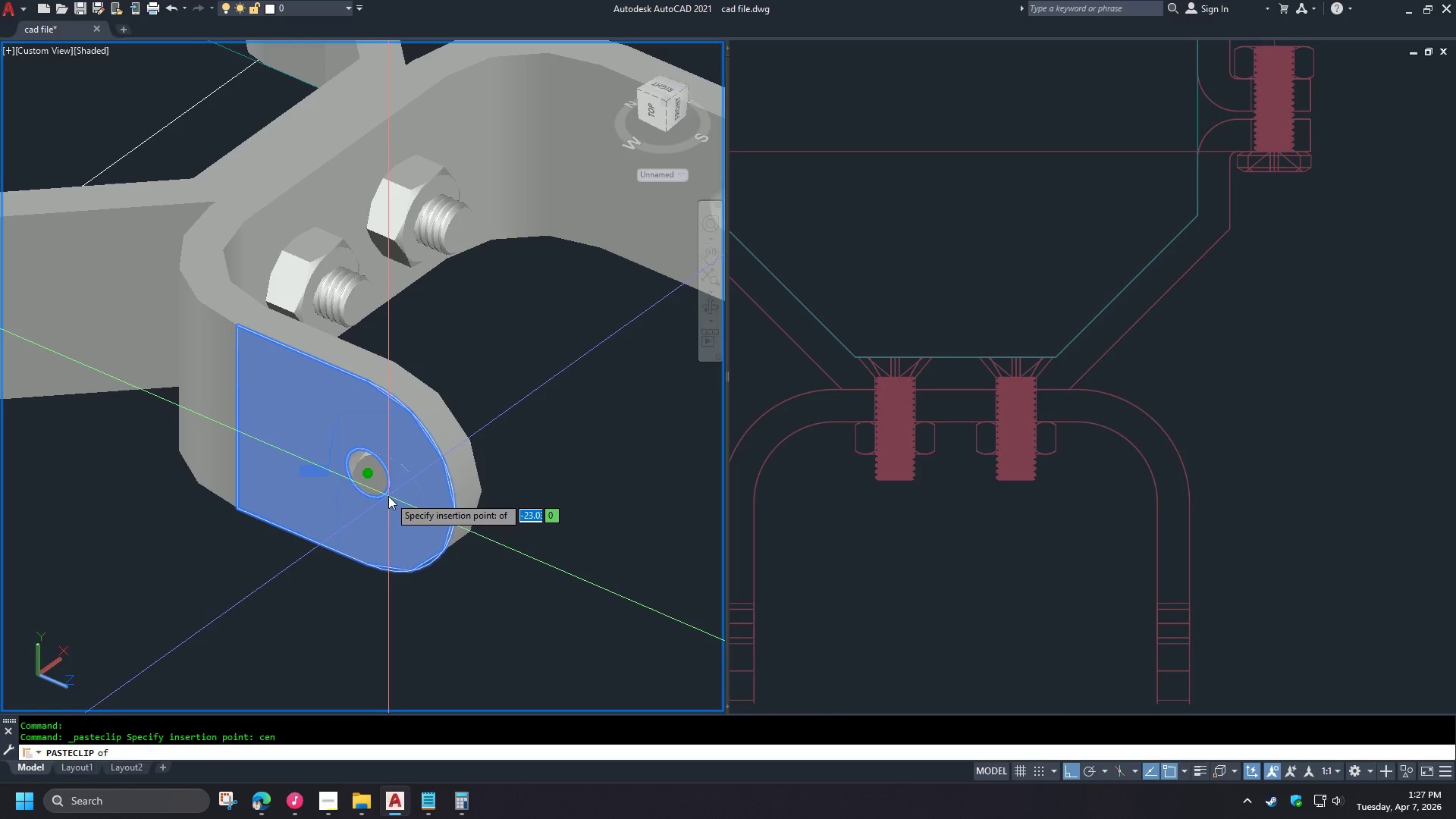 
left_click([388, 496])
 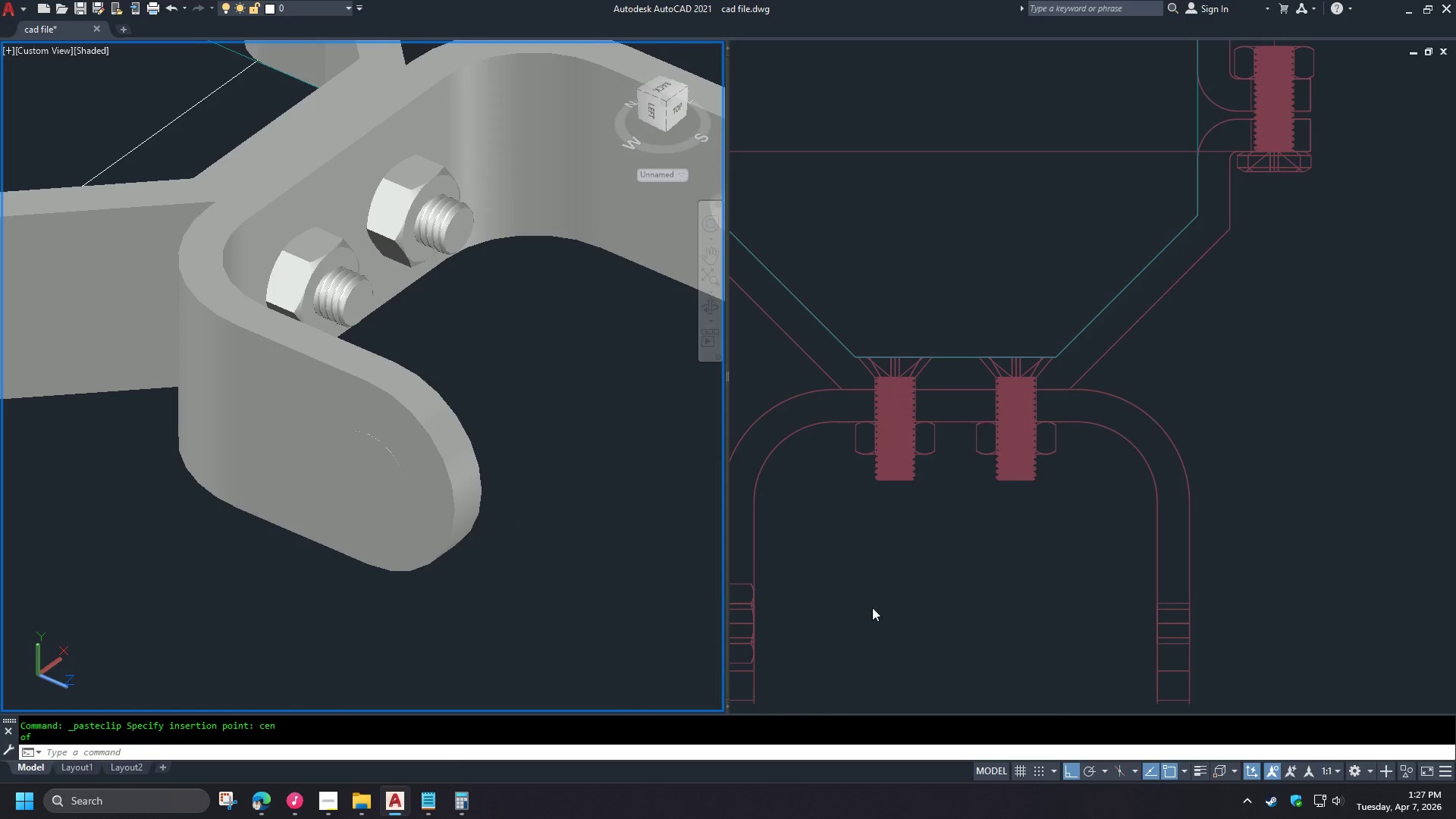 
left_click([875, 609])
 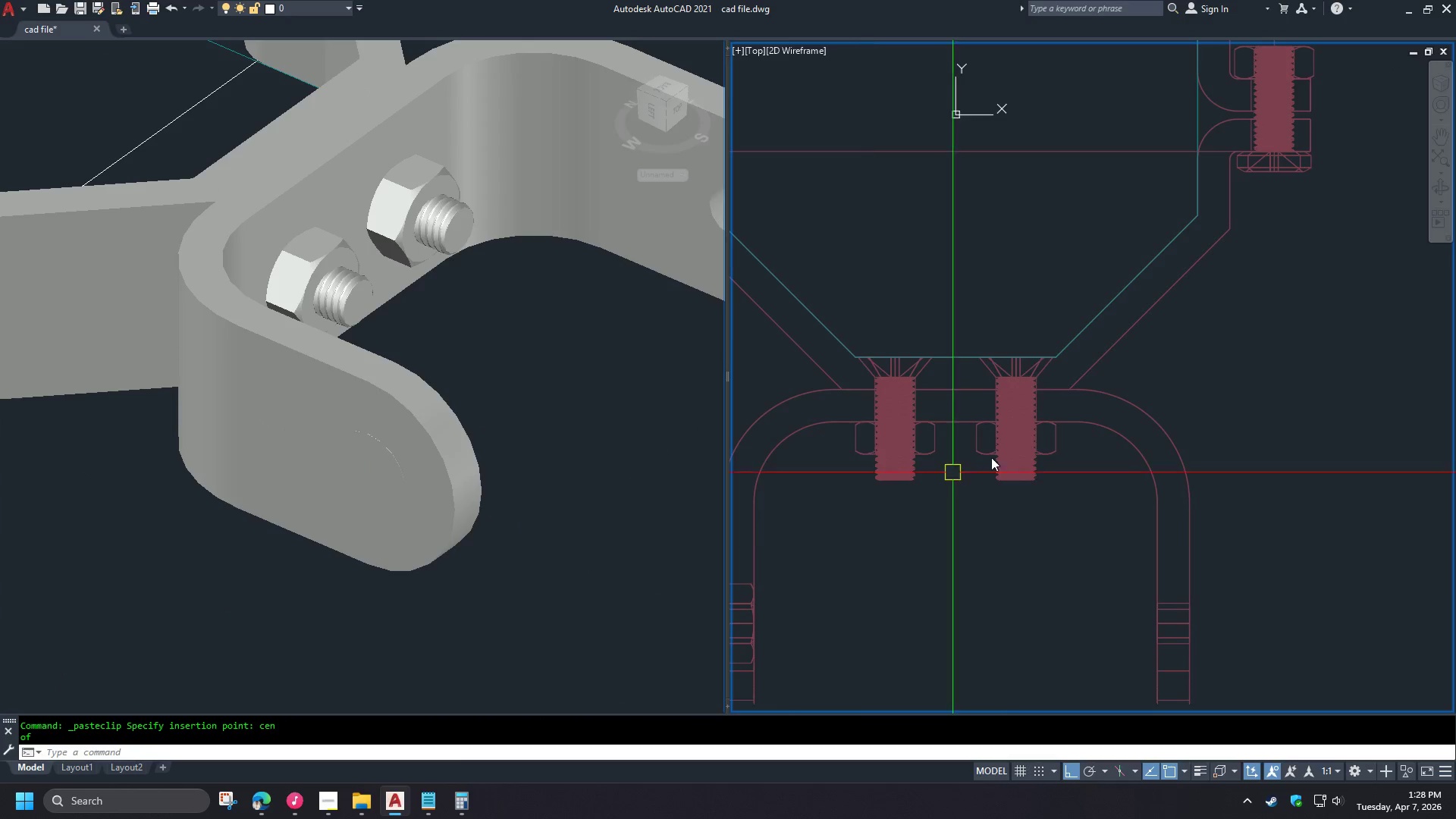 
left_click([901, 502])
 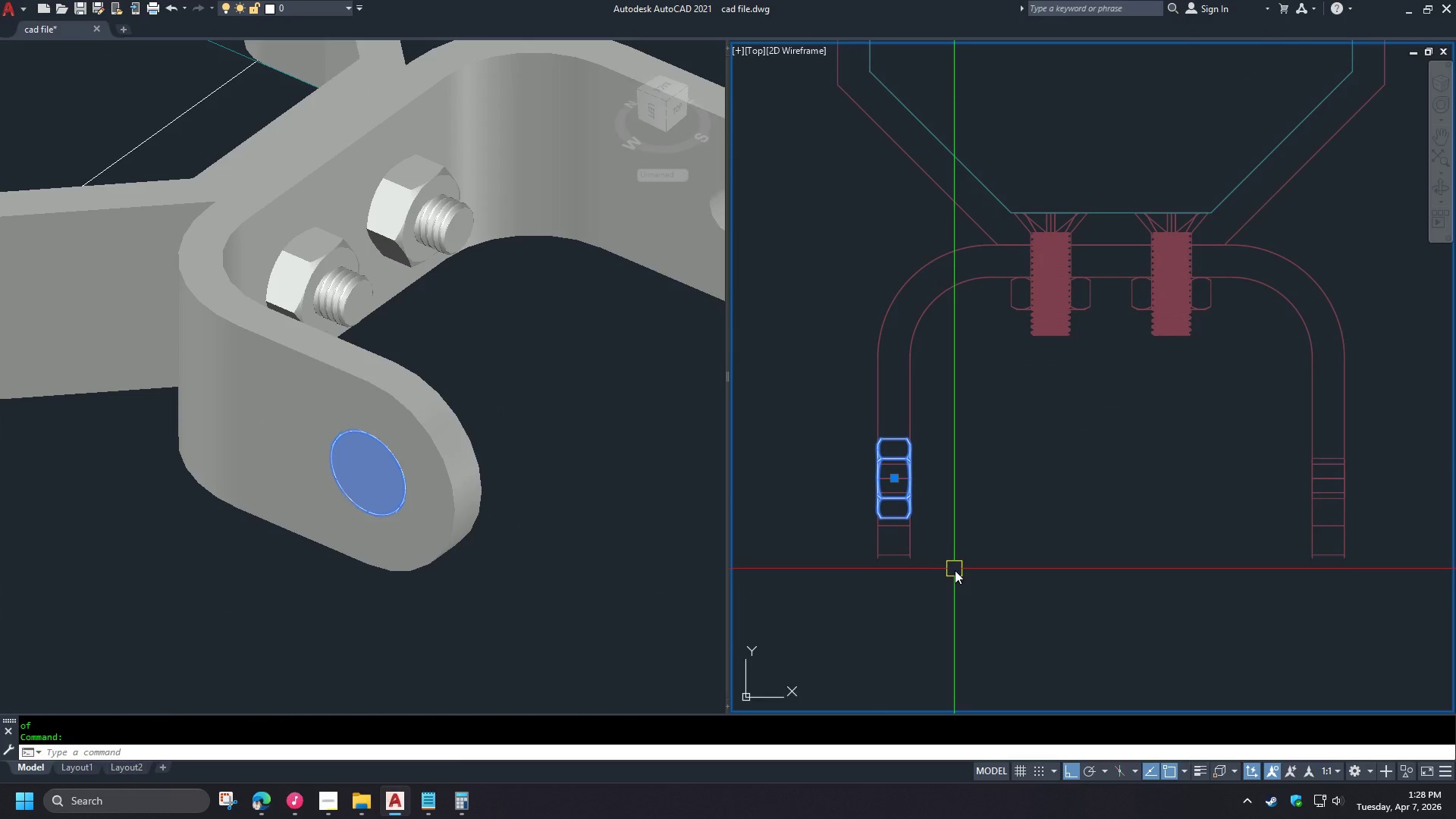 
key(M)
 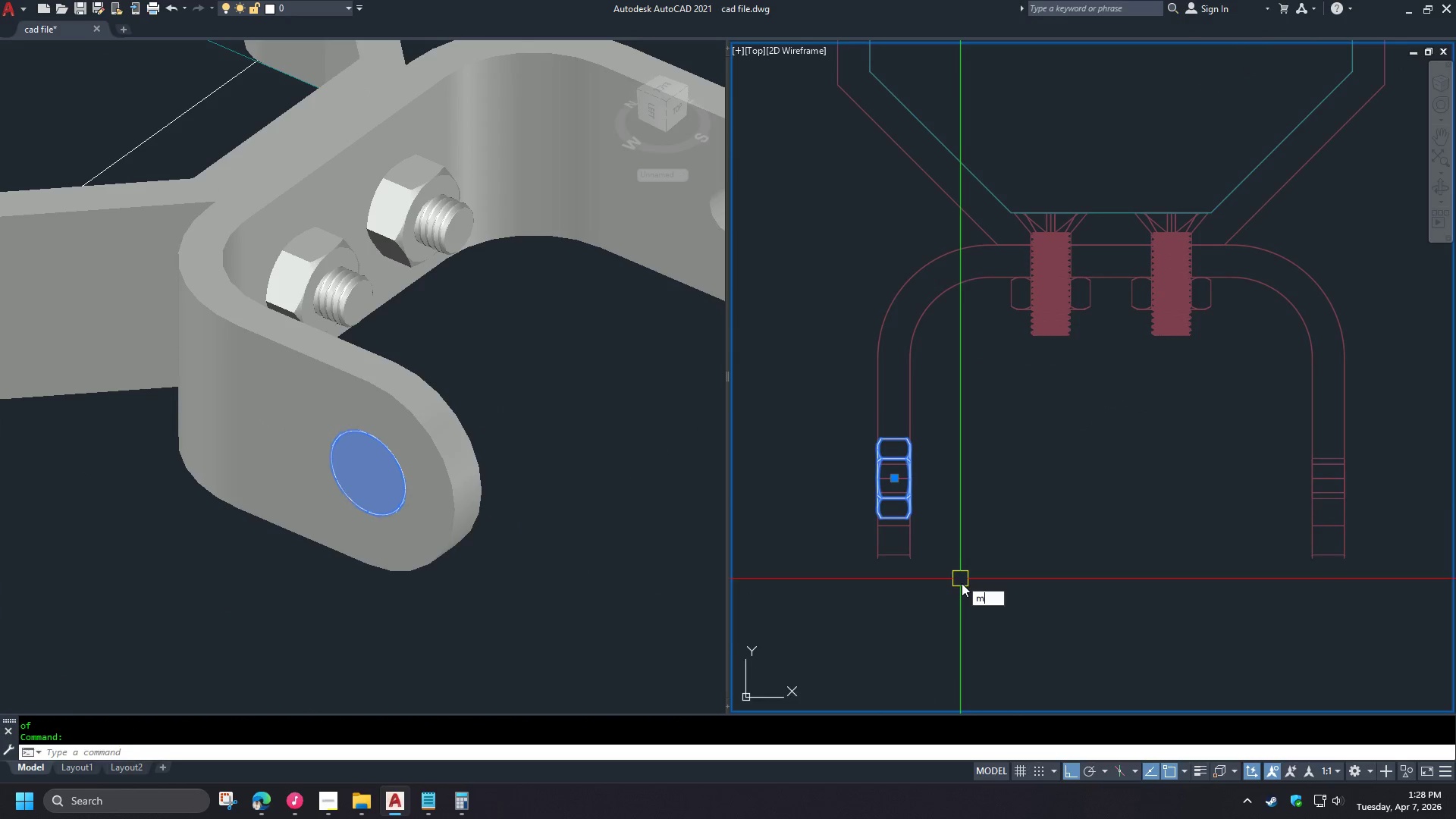 
key(Space)
 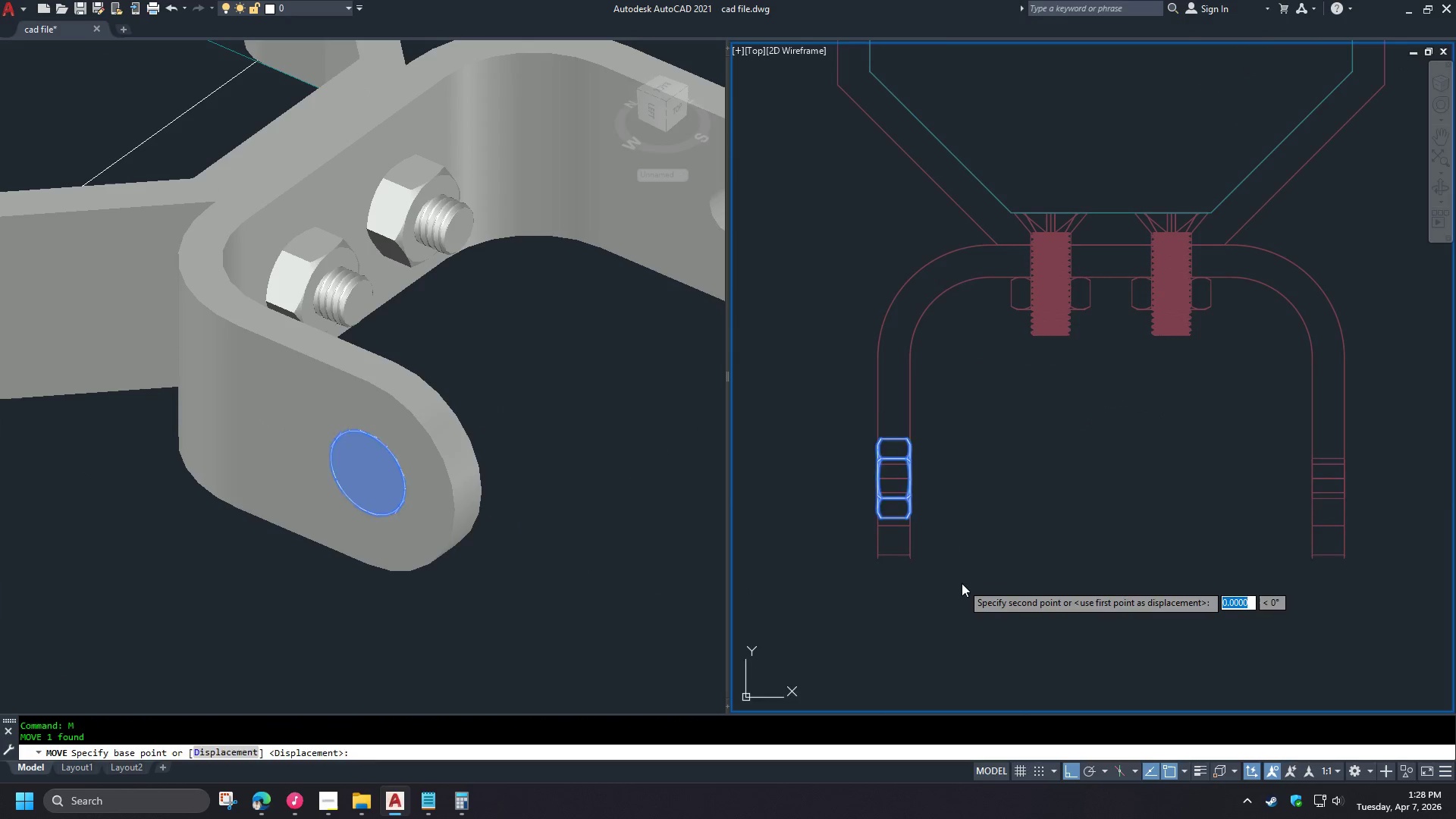 
left_click([962, 583])
 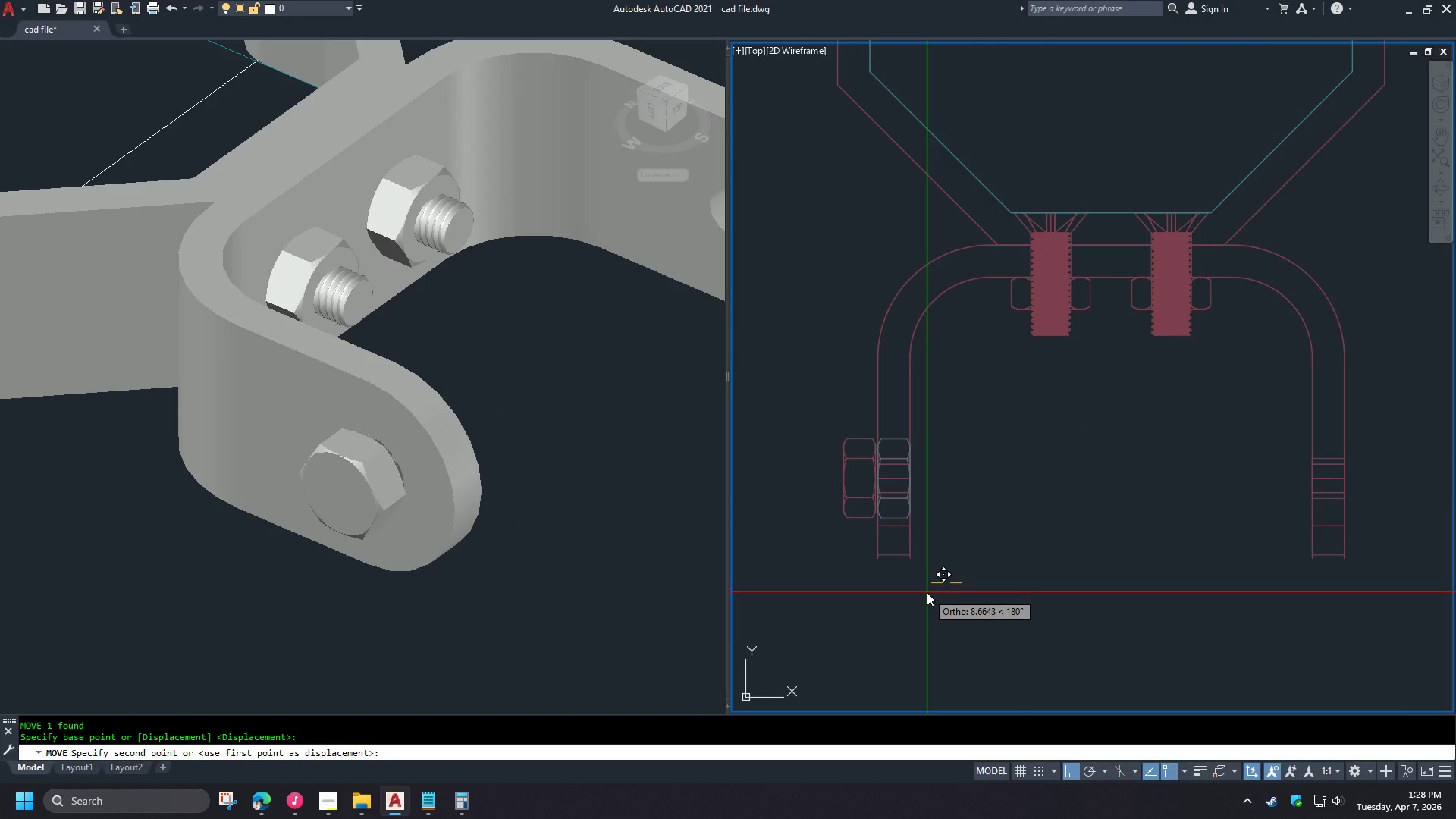 
scroll: coordinate [924, 532], scroll_direction: none, amount: 0.0
 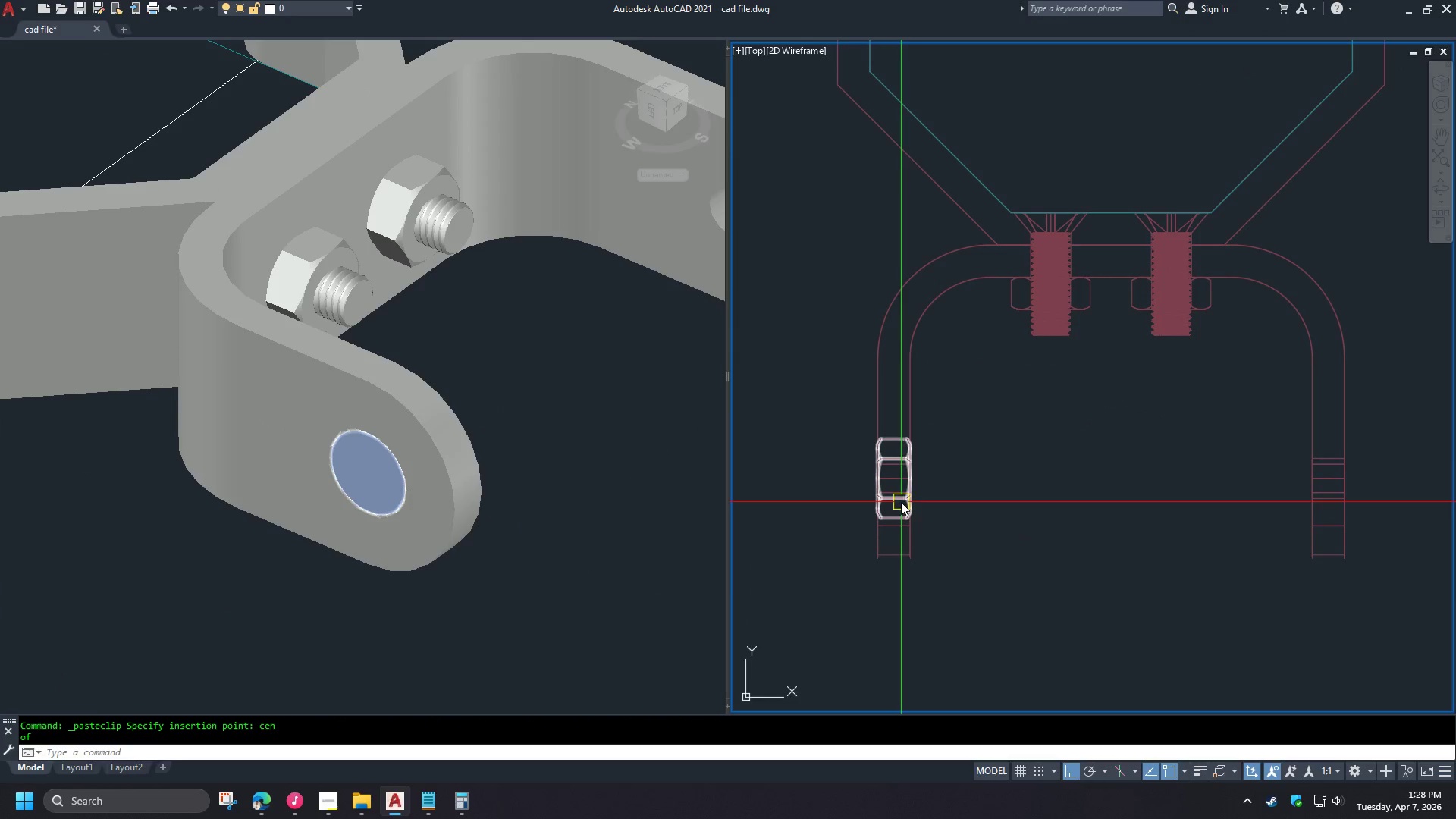 
key(Numpad1)
 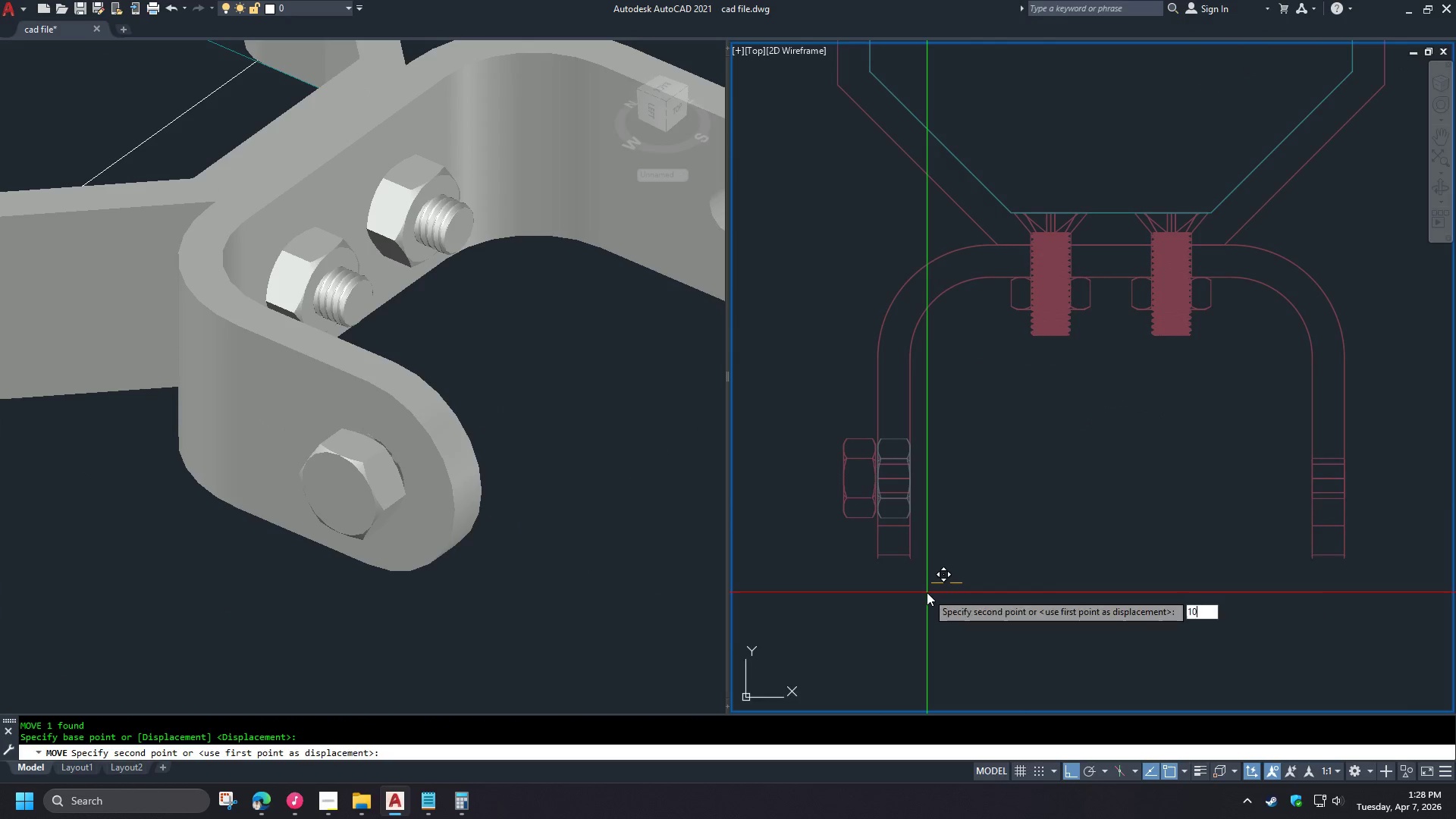 
key(Numpad0)
 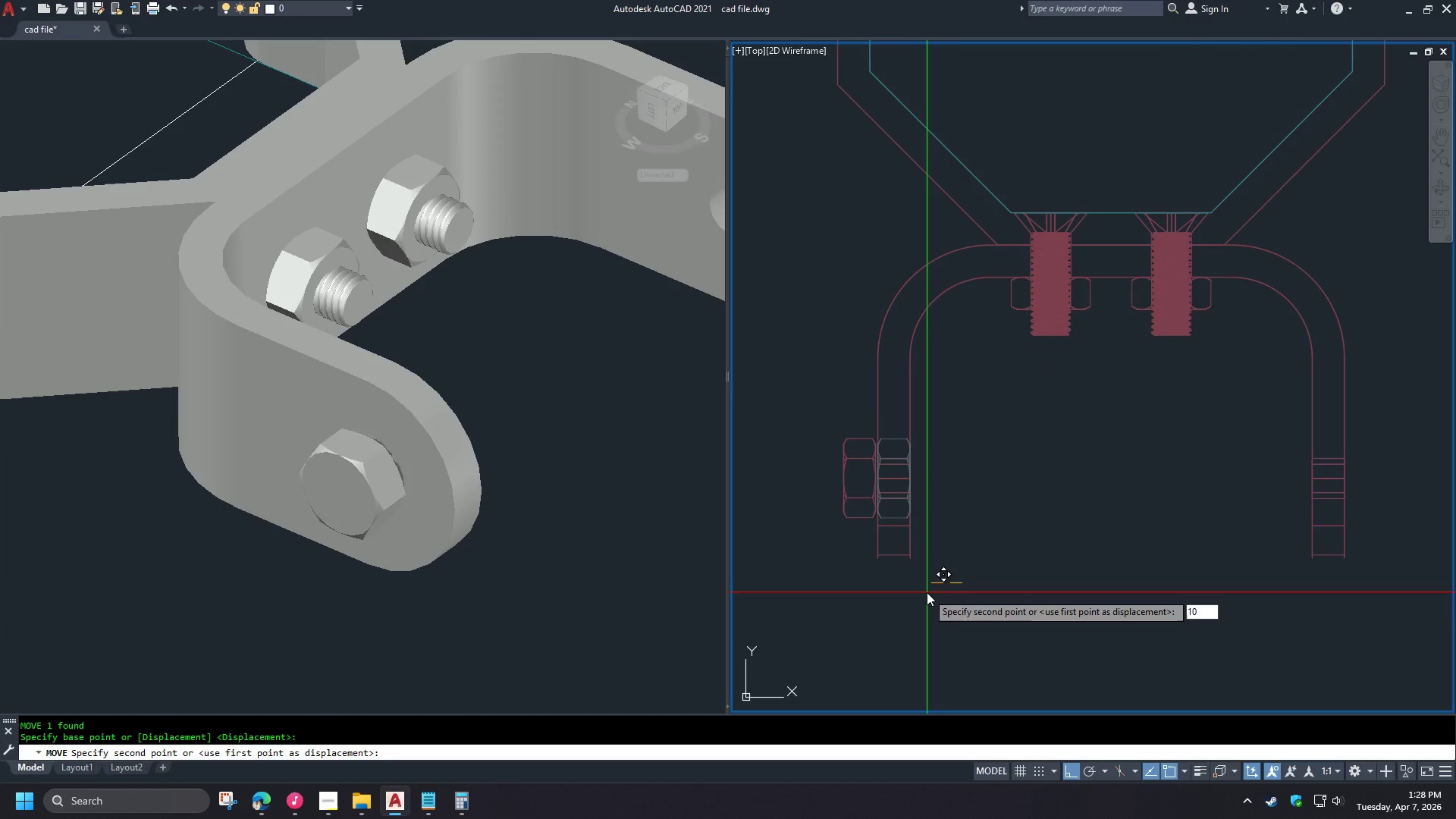 
key(NumpadEnter)
 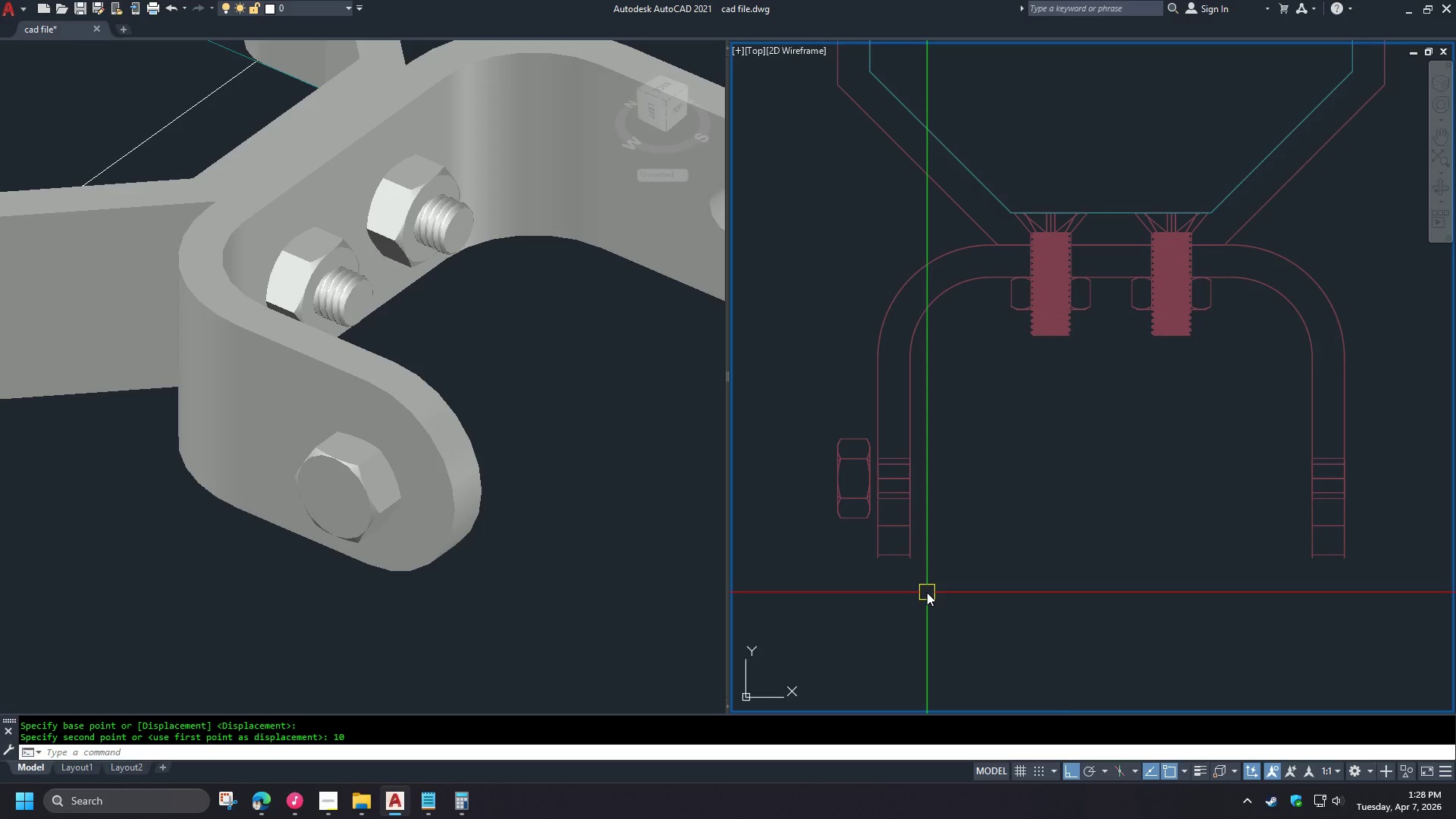 
key(Control+Z)
 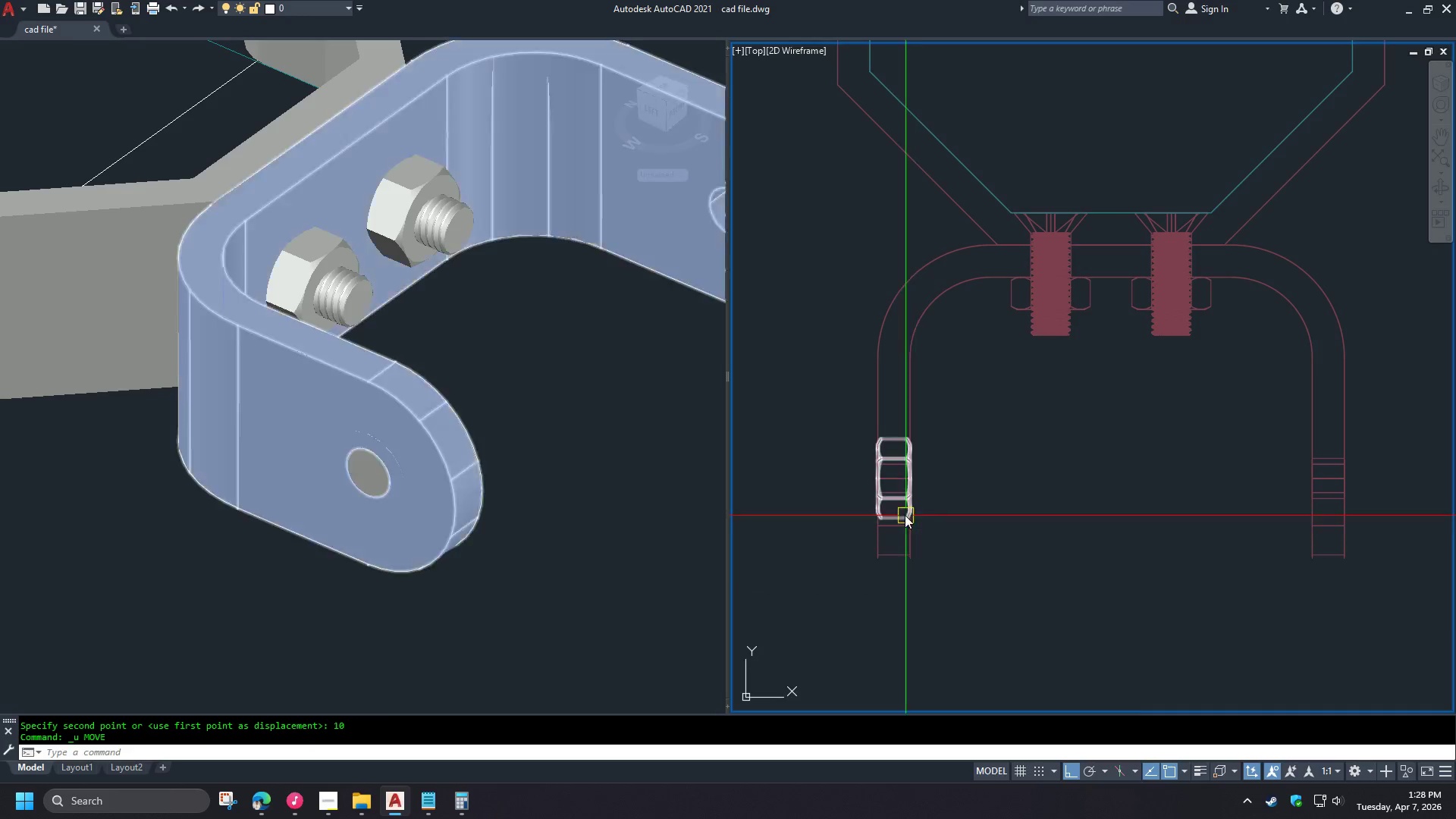 
left_click([887, 513])
 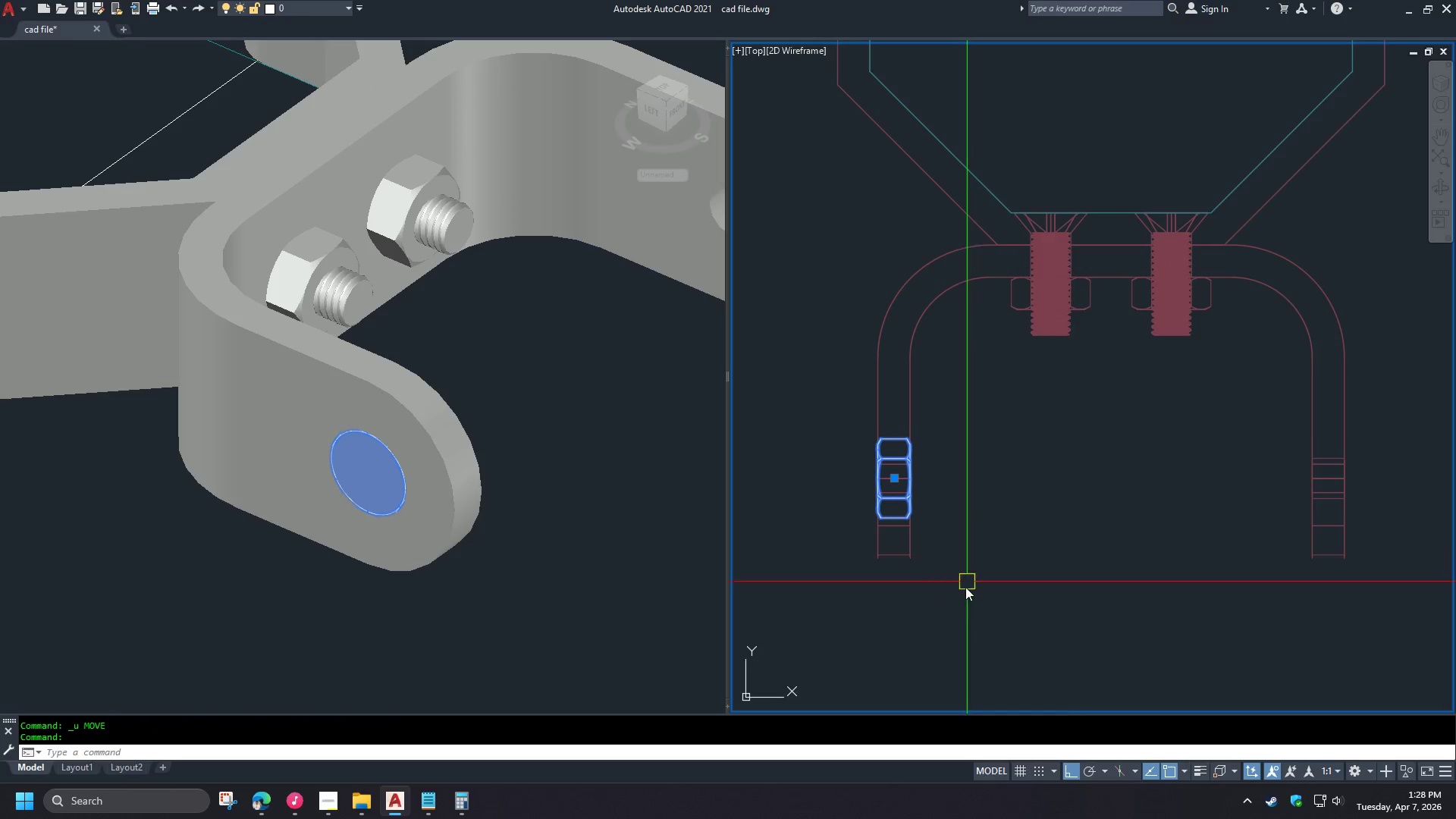 
key(M)
 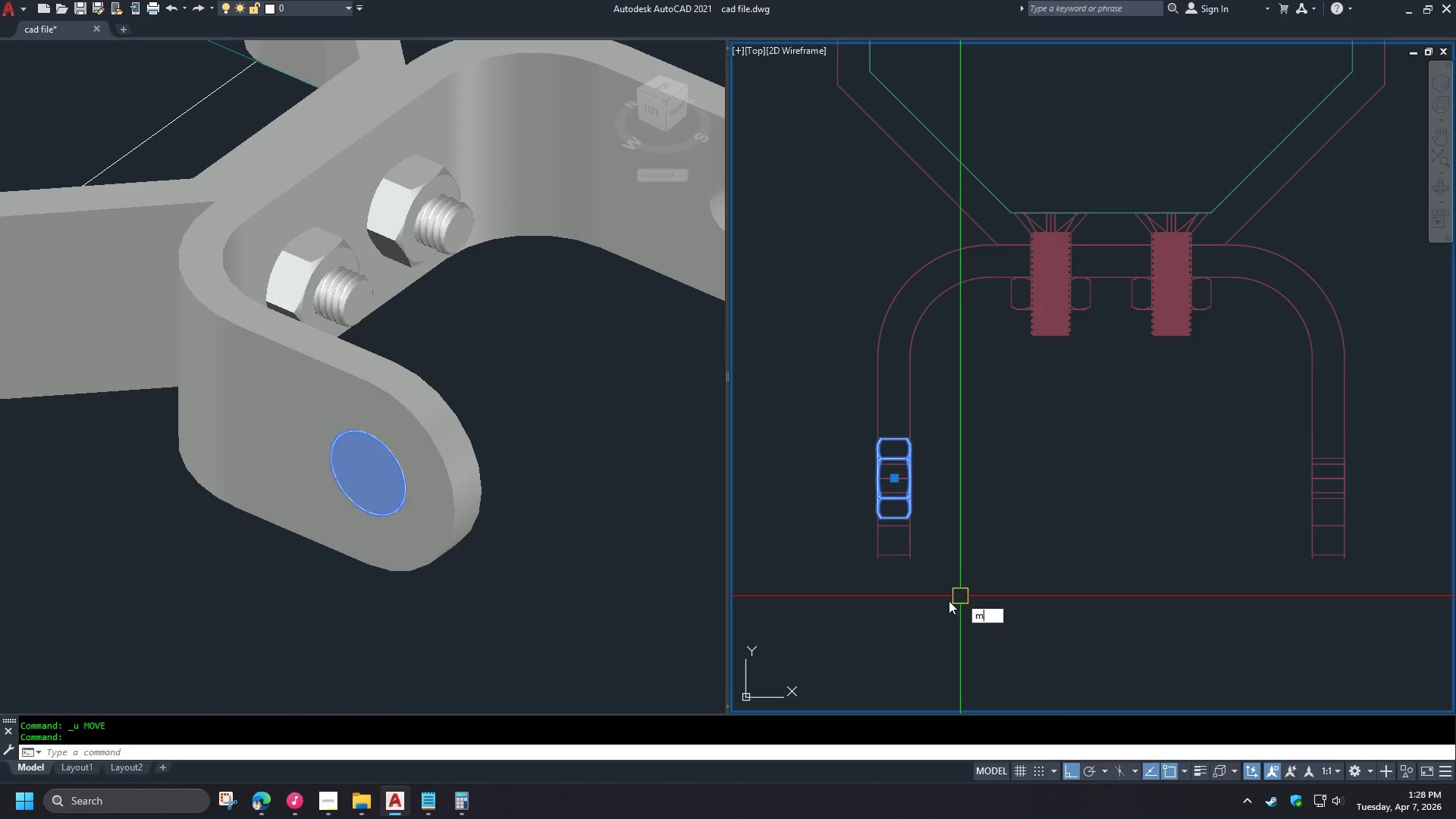 
key(Space)
 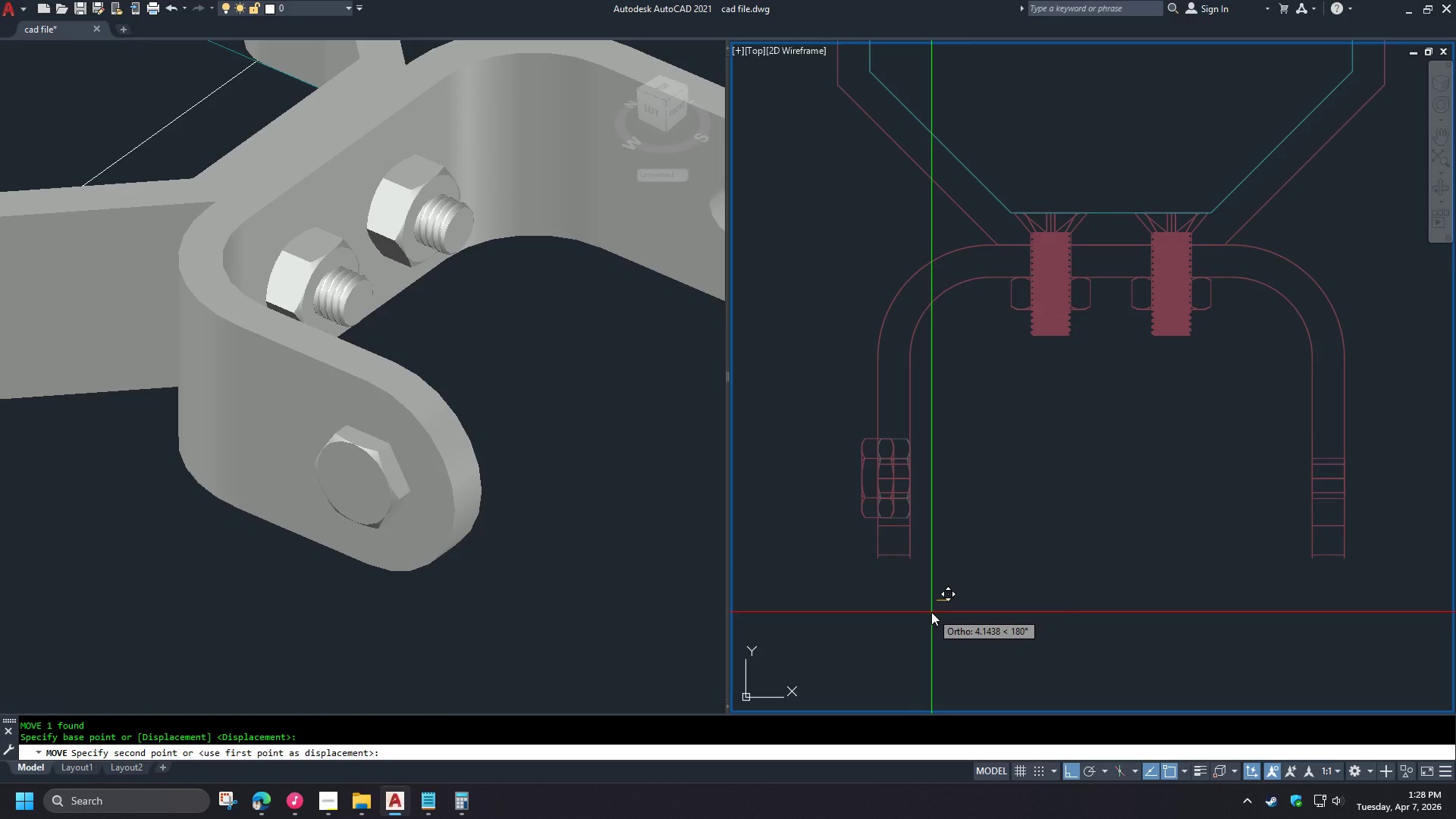 
key(Numpad8)
 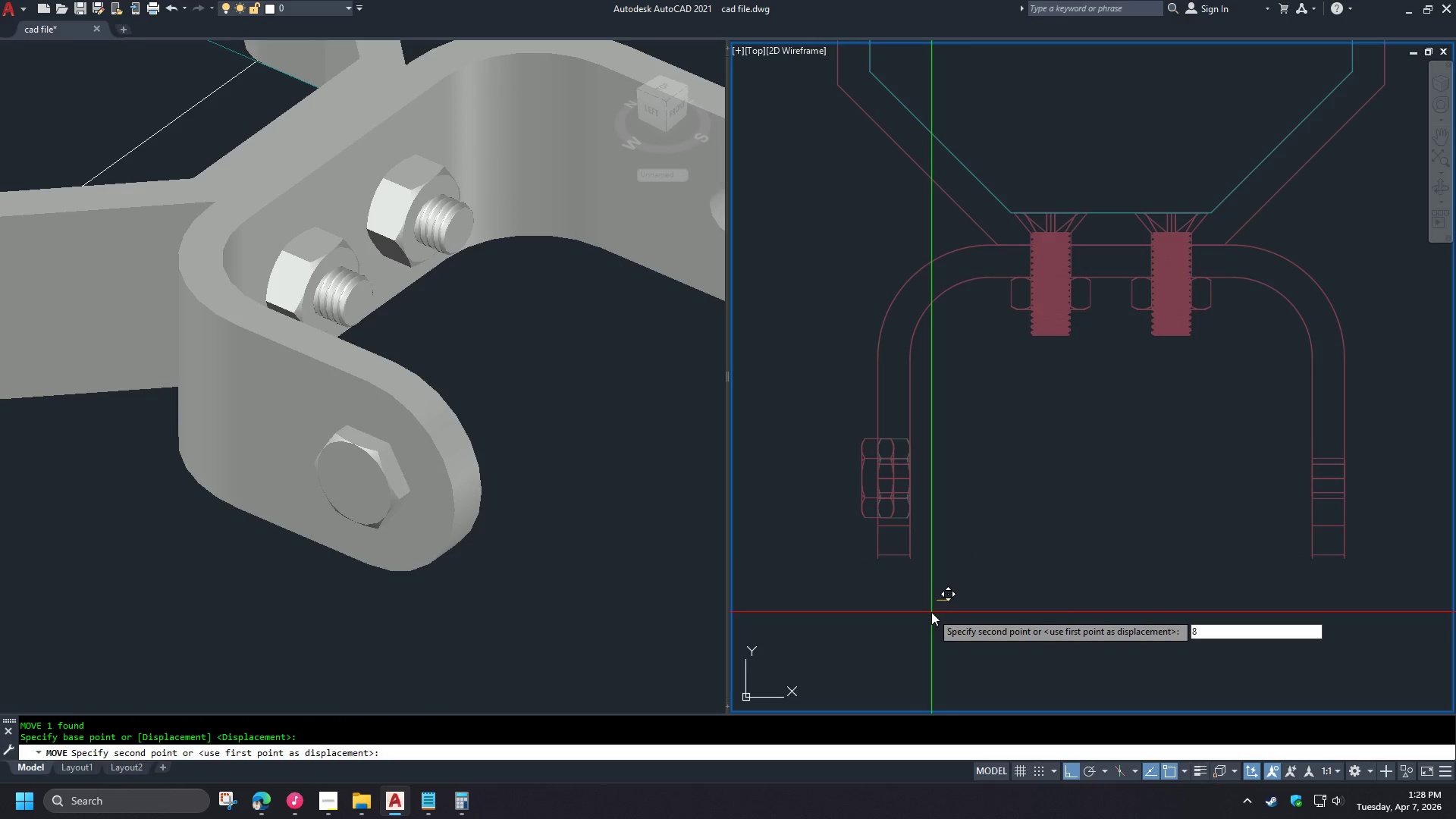 
key(NumpadEnter)
 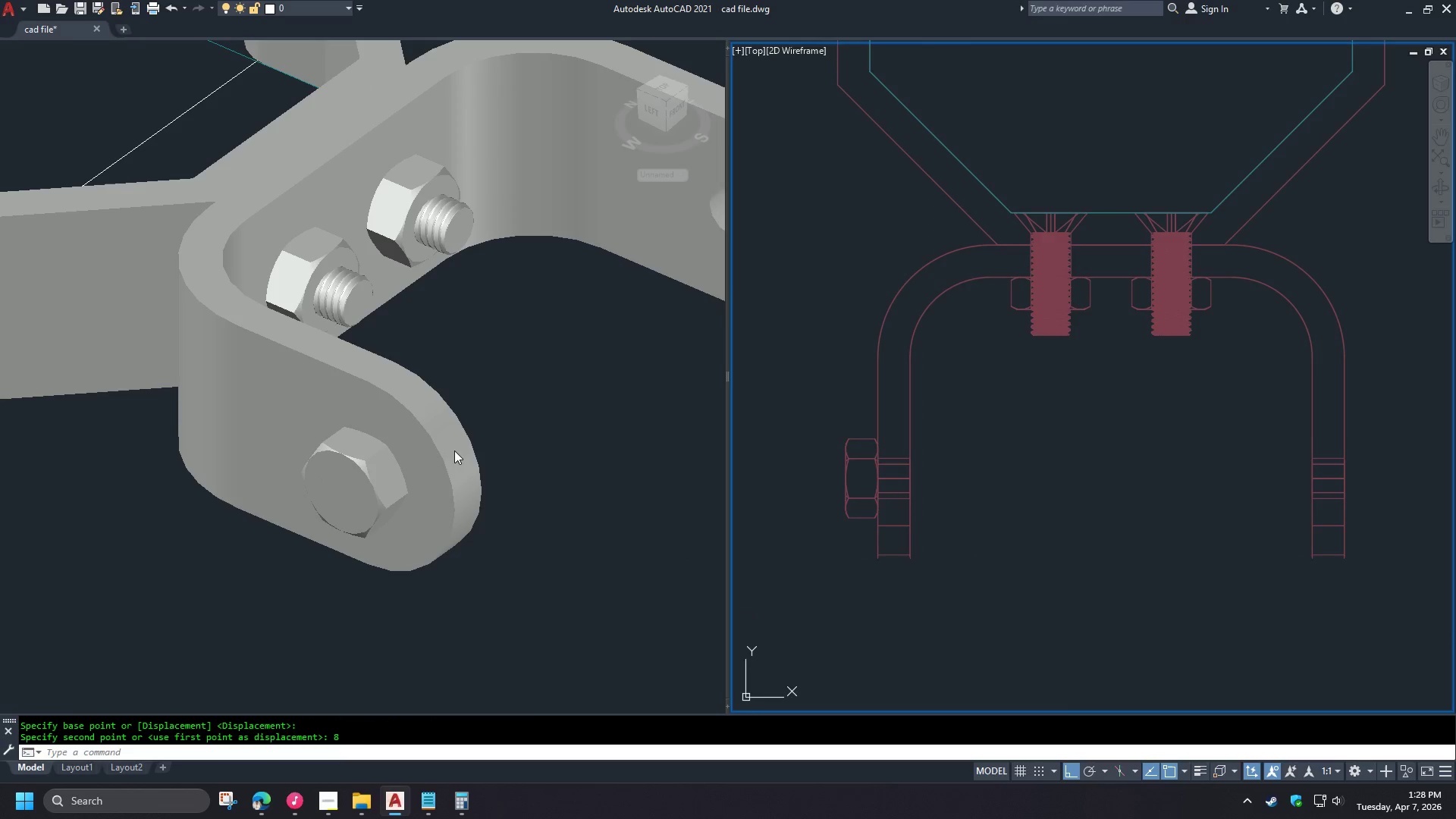 
left_click([531, 494])
 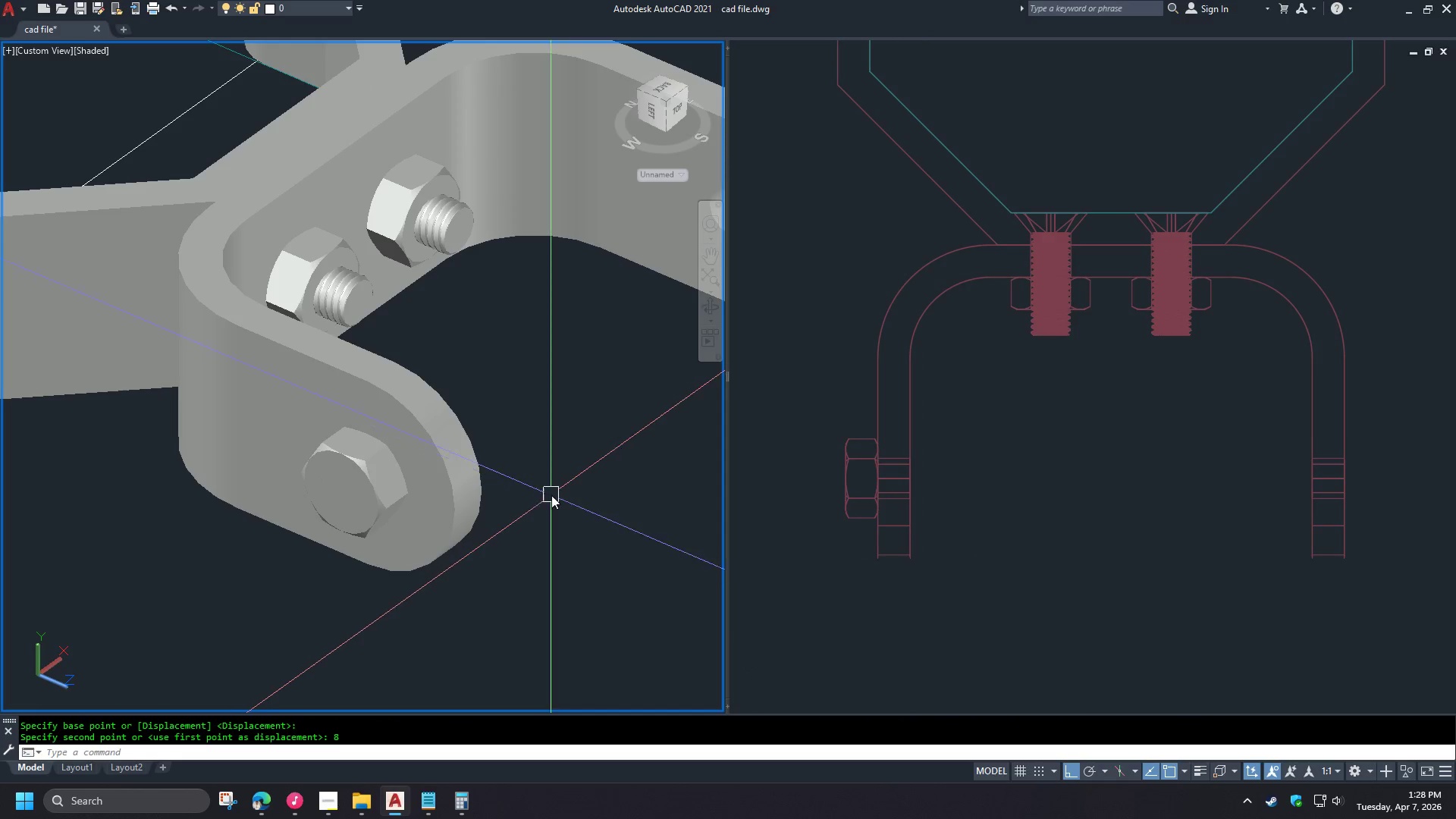 
scroll: coordinate [566, 470], scroll_direction: down, amount: 1.0
 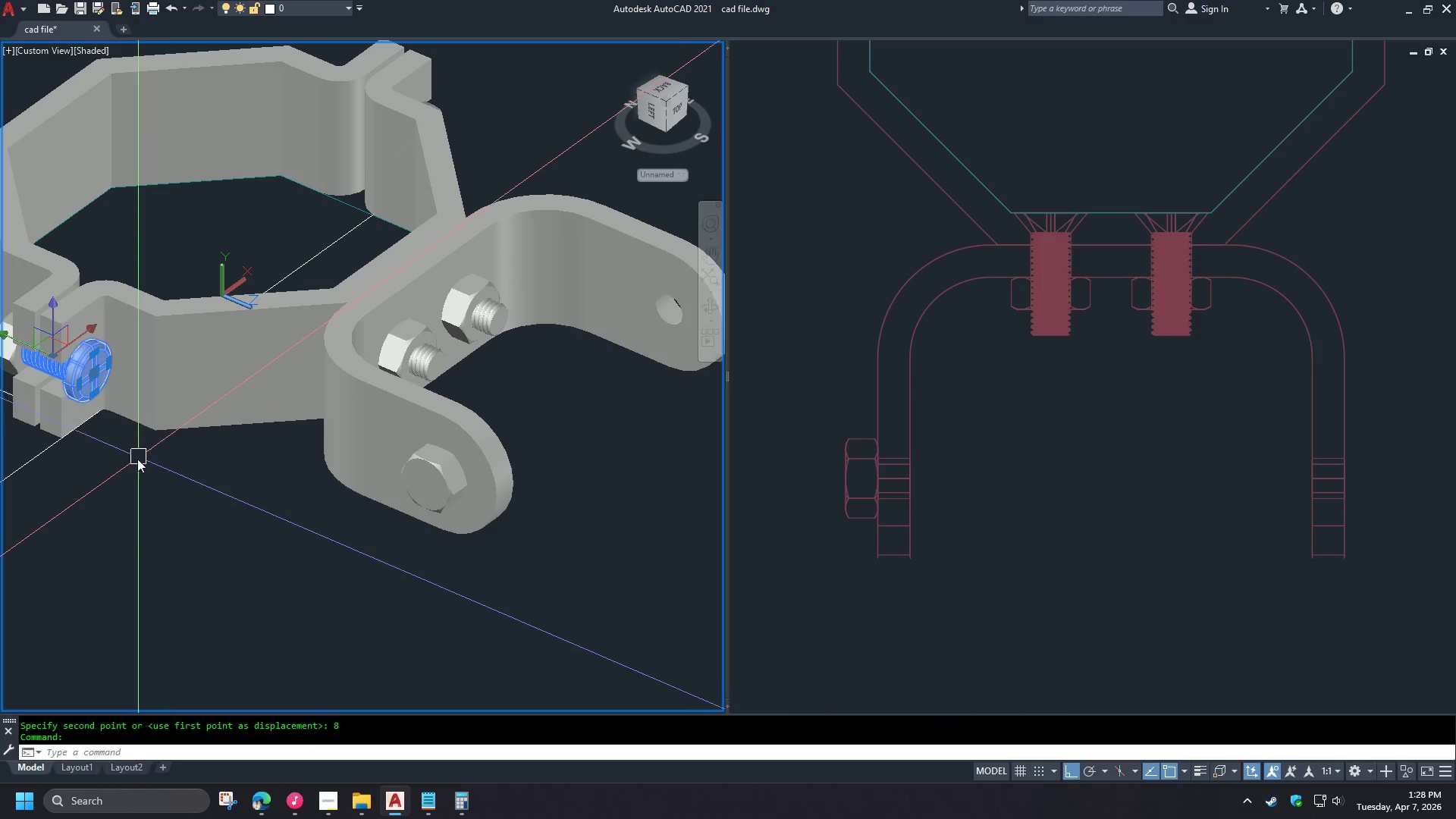 
left_click([955, 441])
 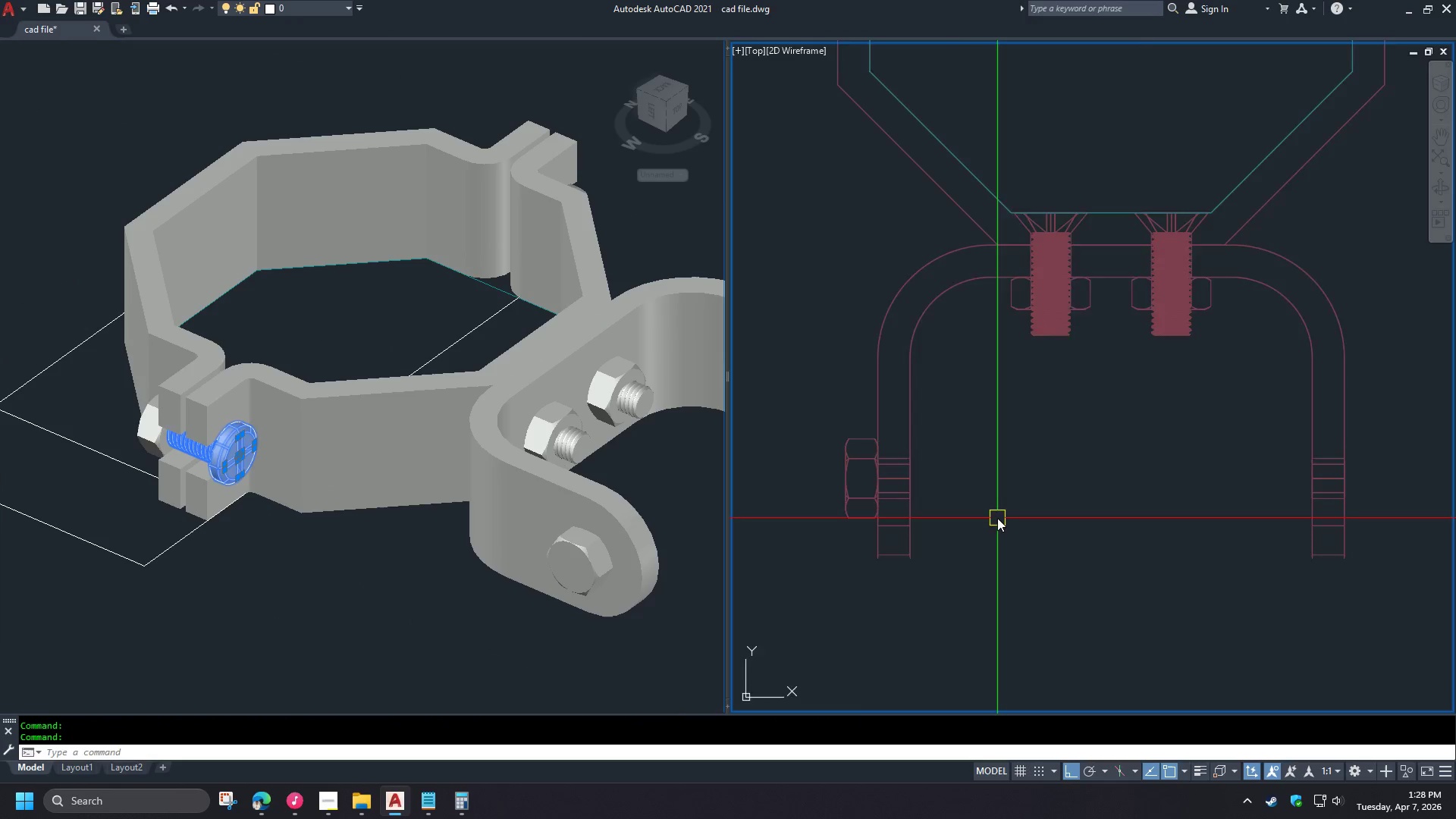 
key(Control+Shift+C)
 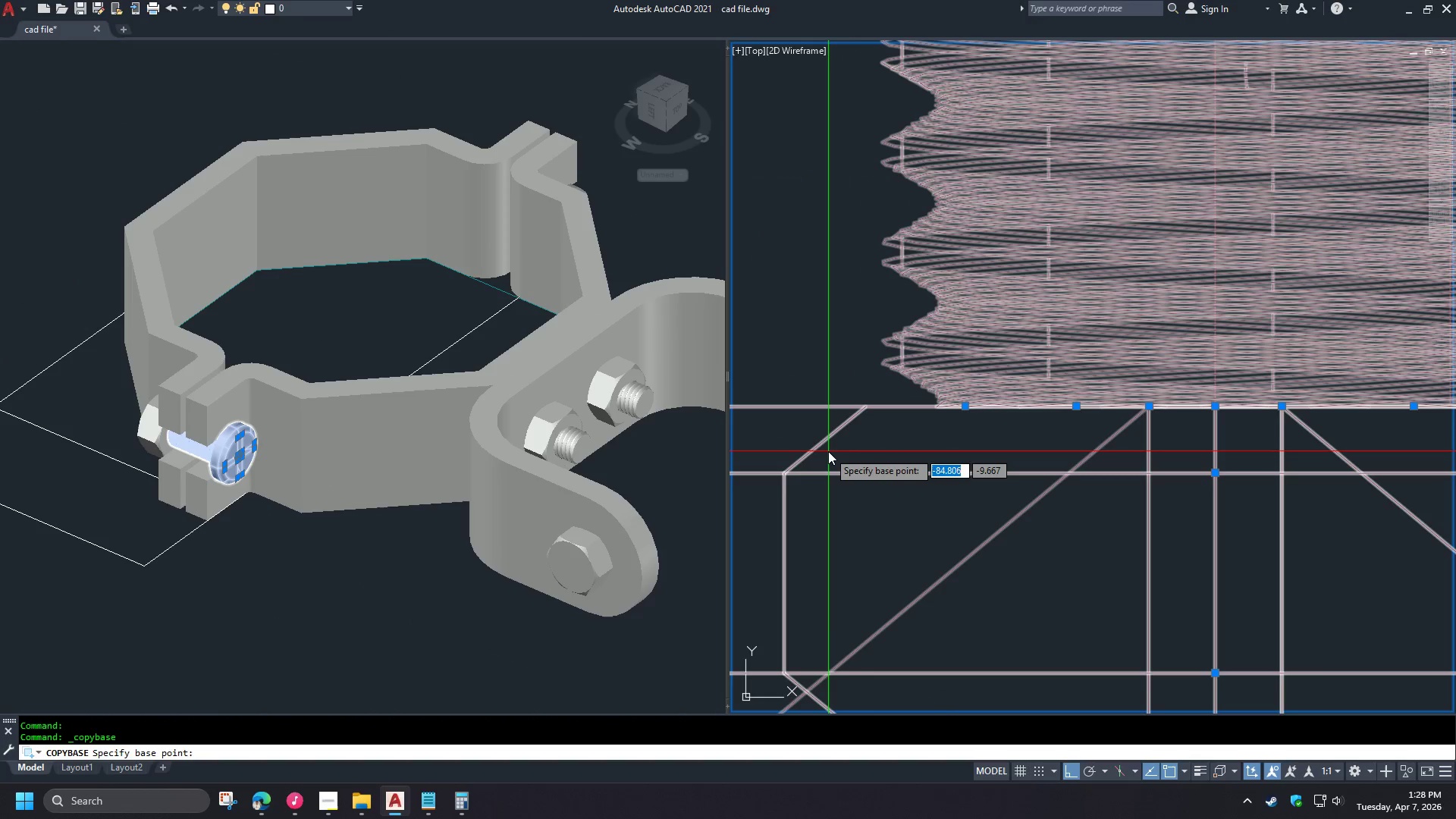 
type(cen)
 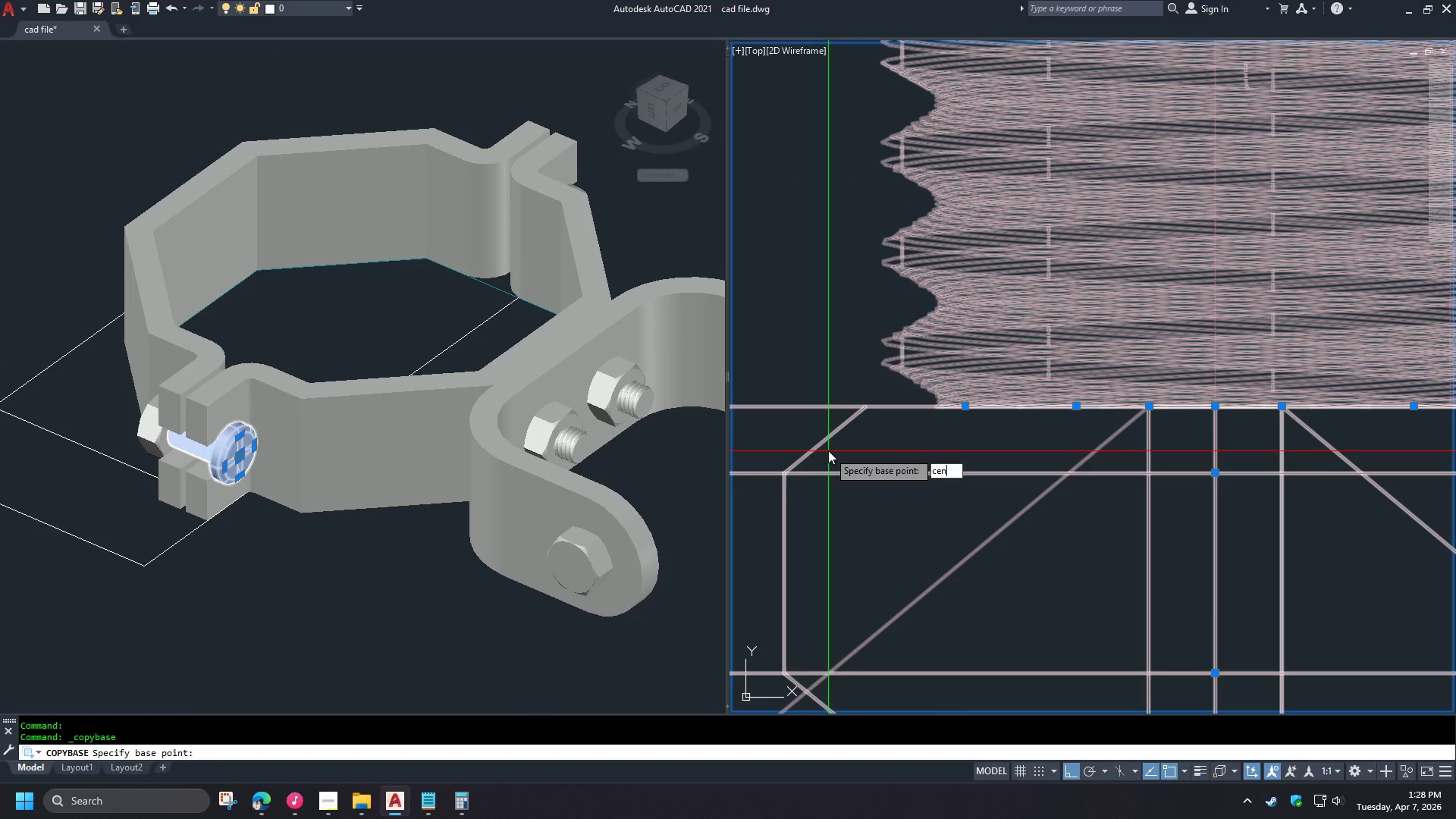 
scroll: coordinate [774, 512], scroll_direction: up, amount: 4.0
 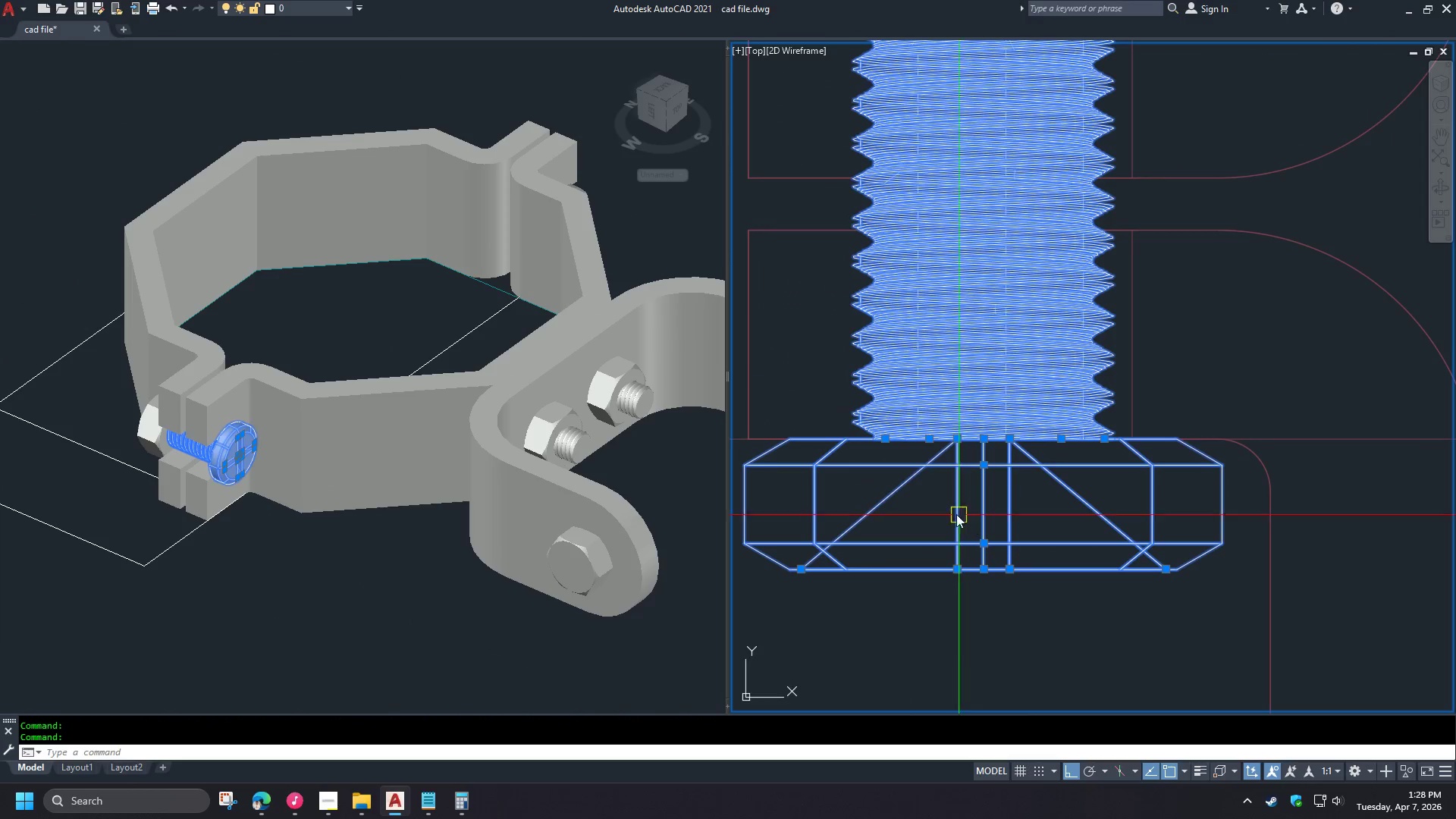 
key(Space)
 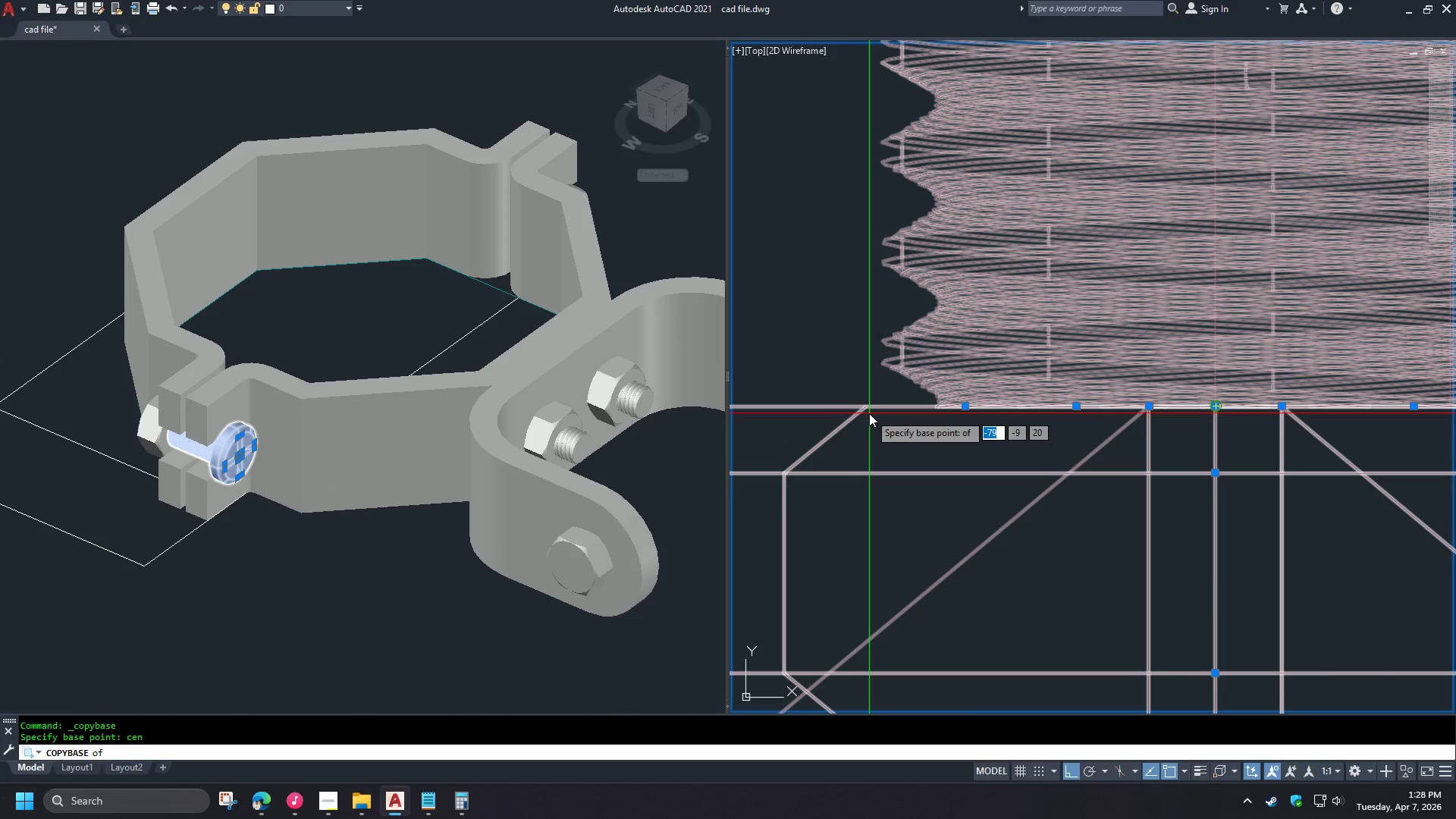 
scroll: coordinate [827, 452], scroll_direction: up, amount: 2.0
 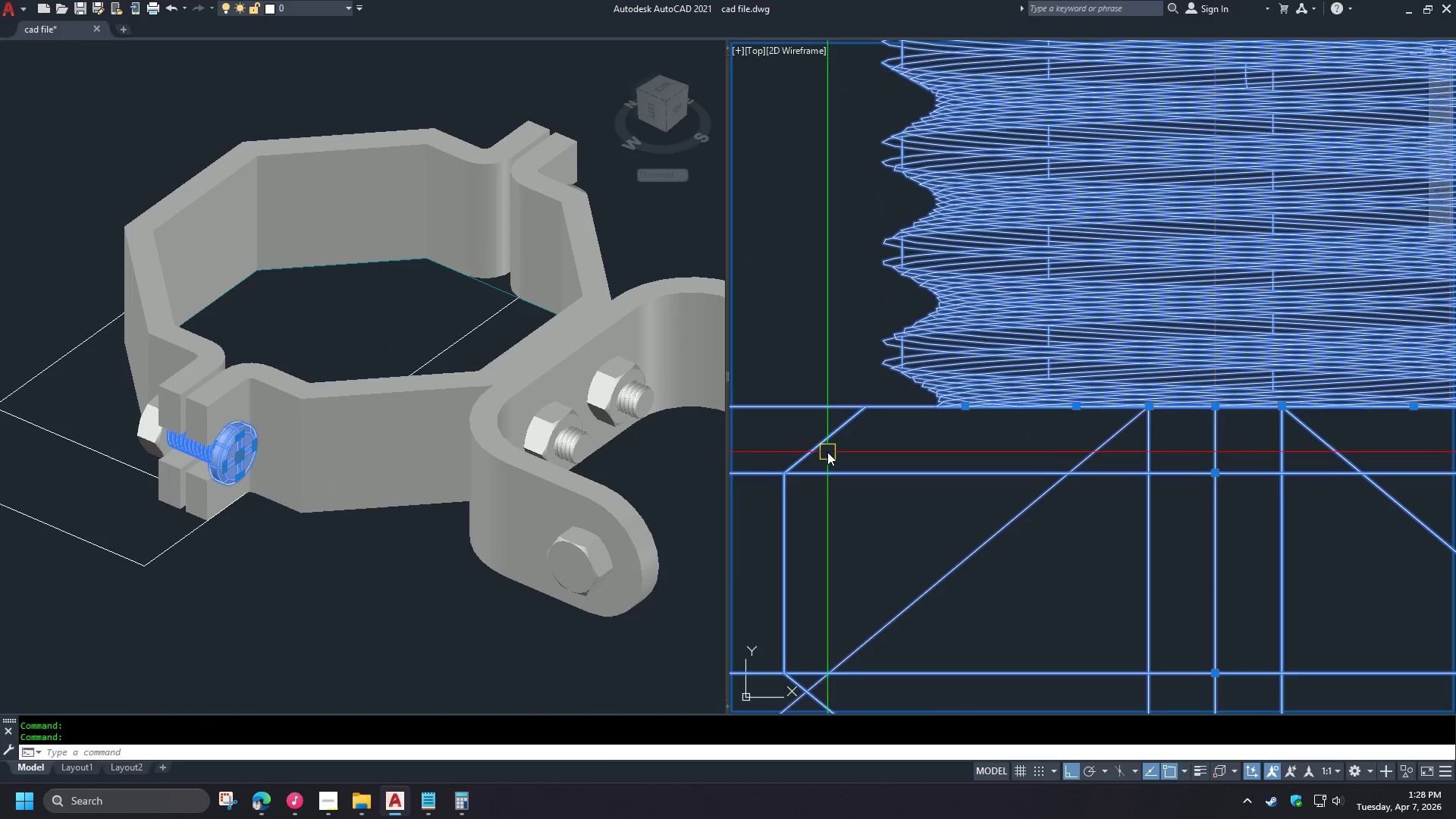 
left_click([869, 413])
 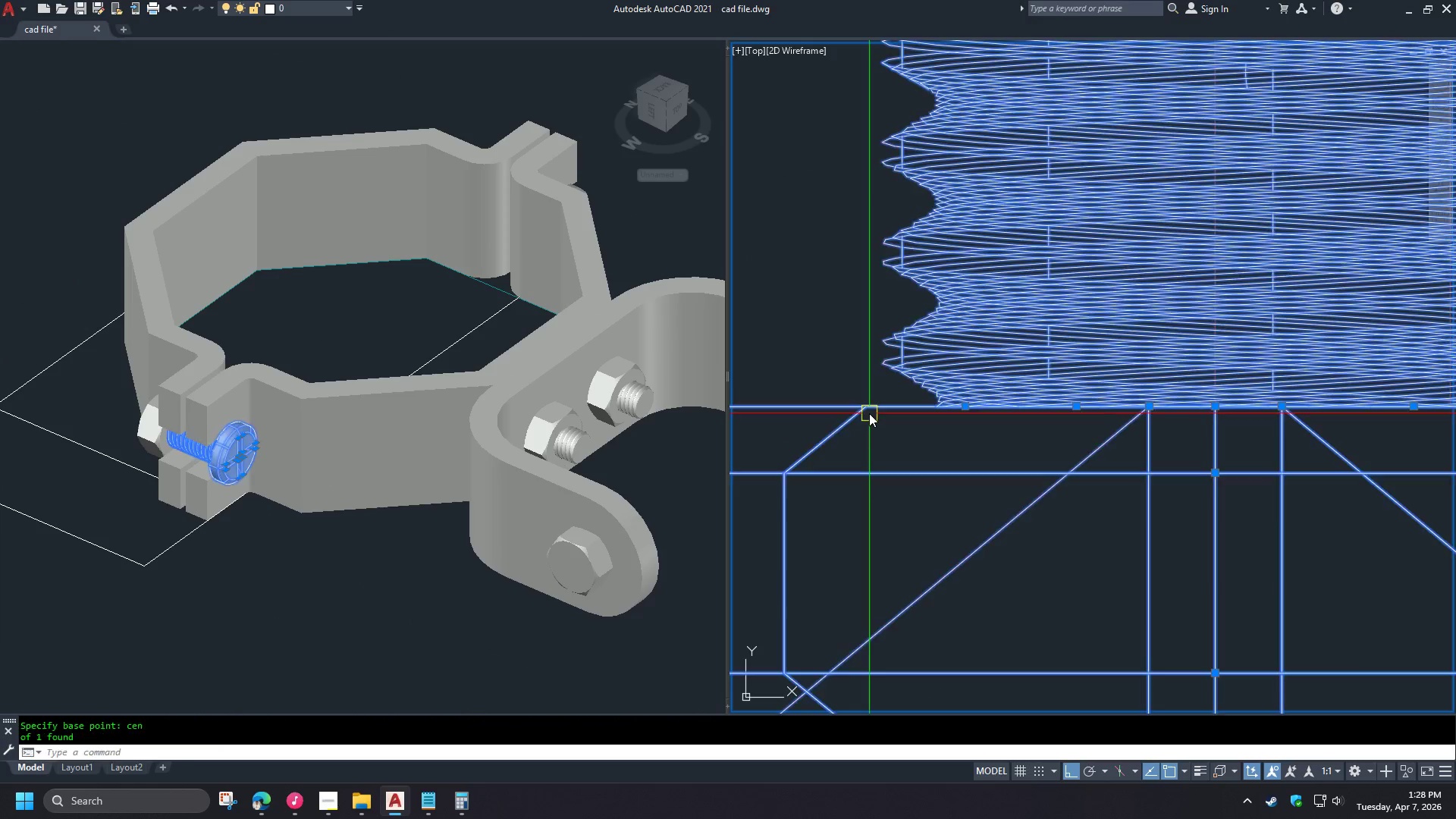 
key(Escape)
 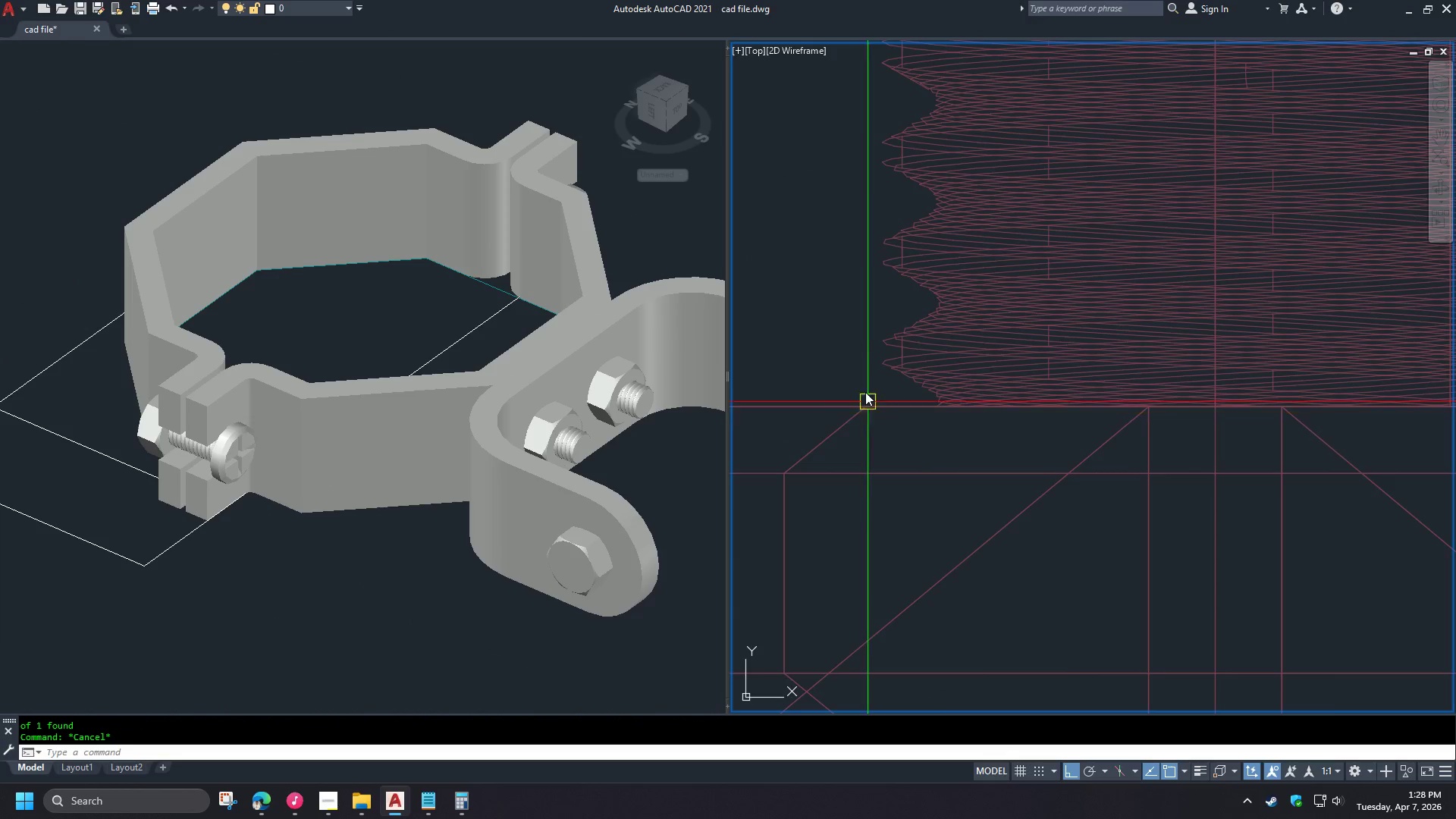 
key(Control+V)
 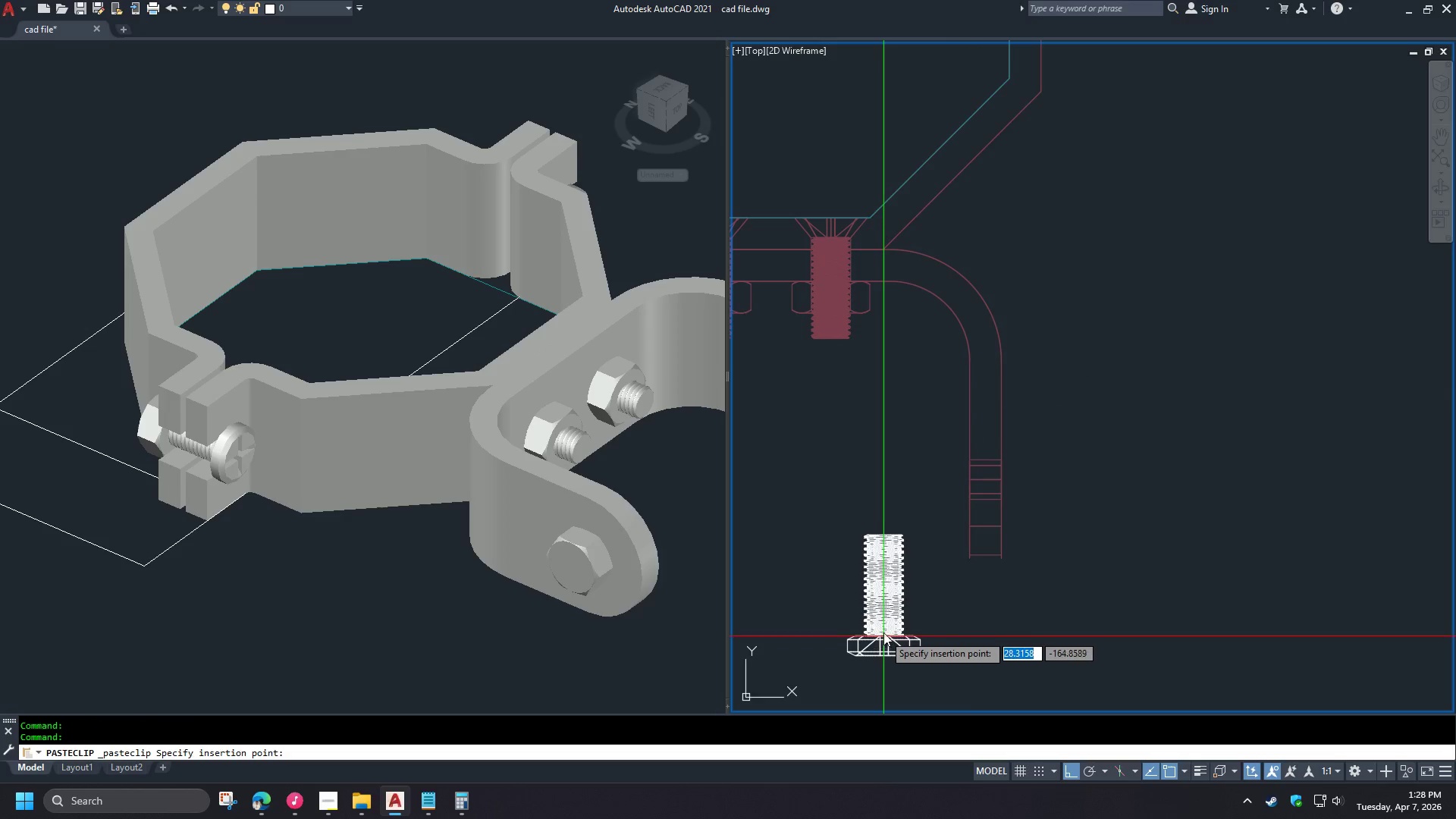 
left_click([877, 629])
 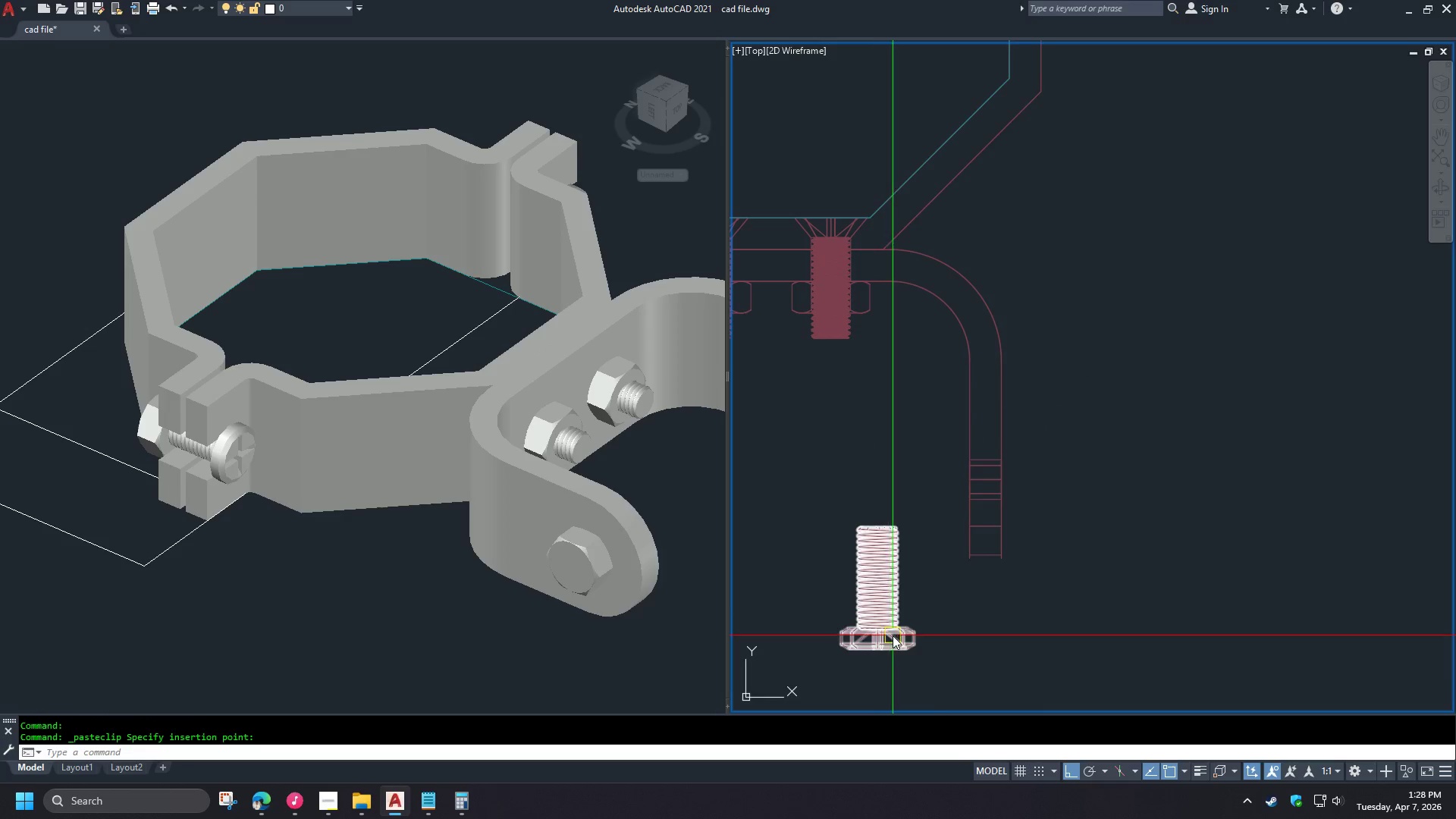 
scroll: coordinate [852, 350], scroll_direction: down, amount: 8.0
 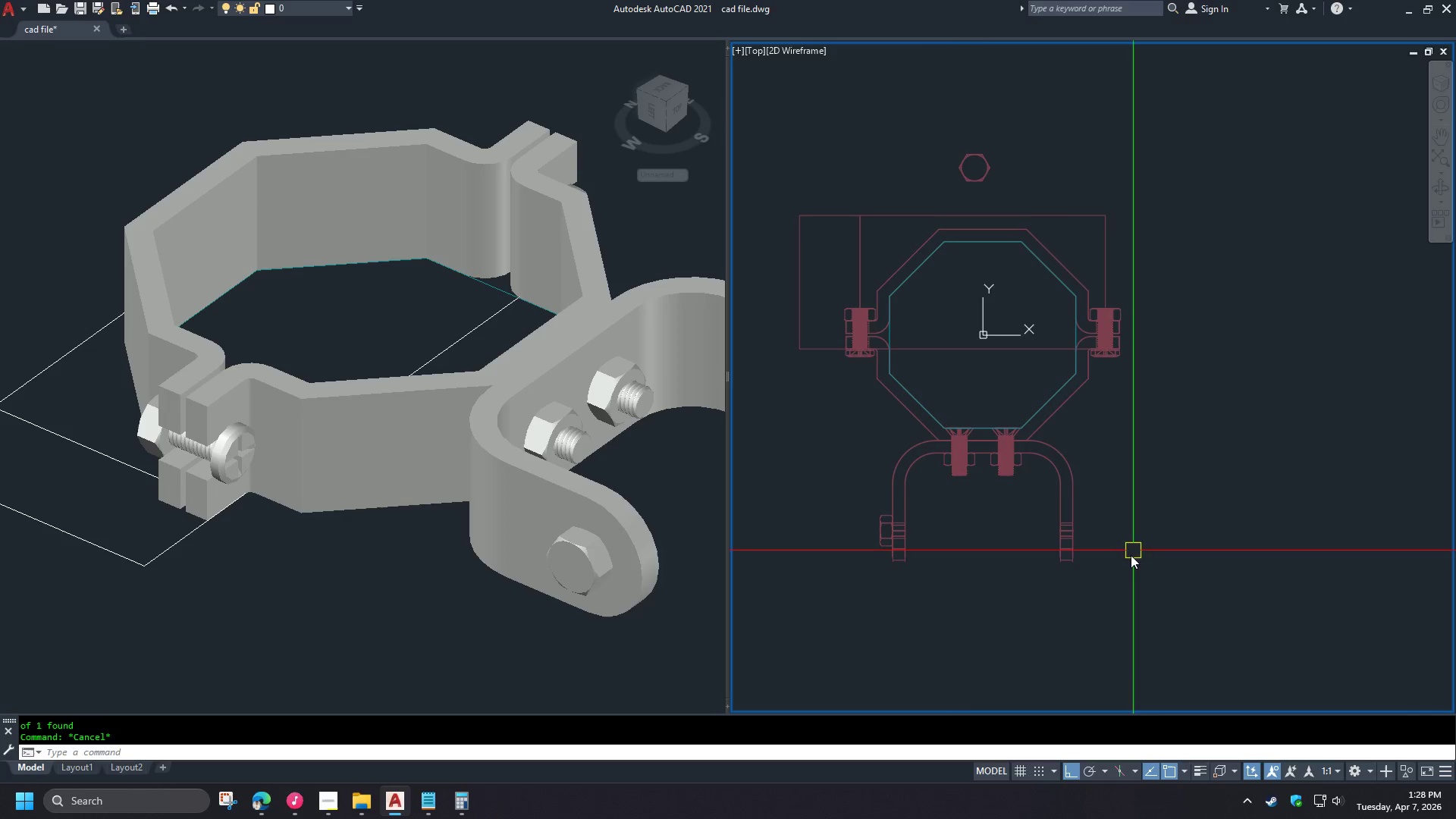 
double_click([893, 635])
 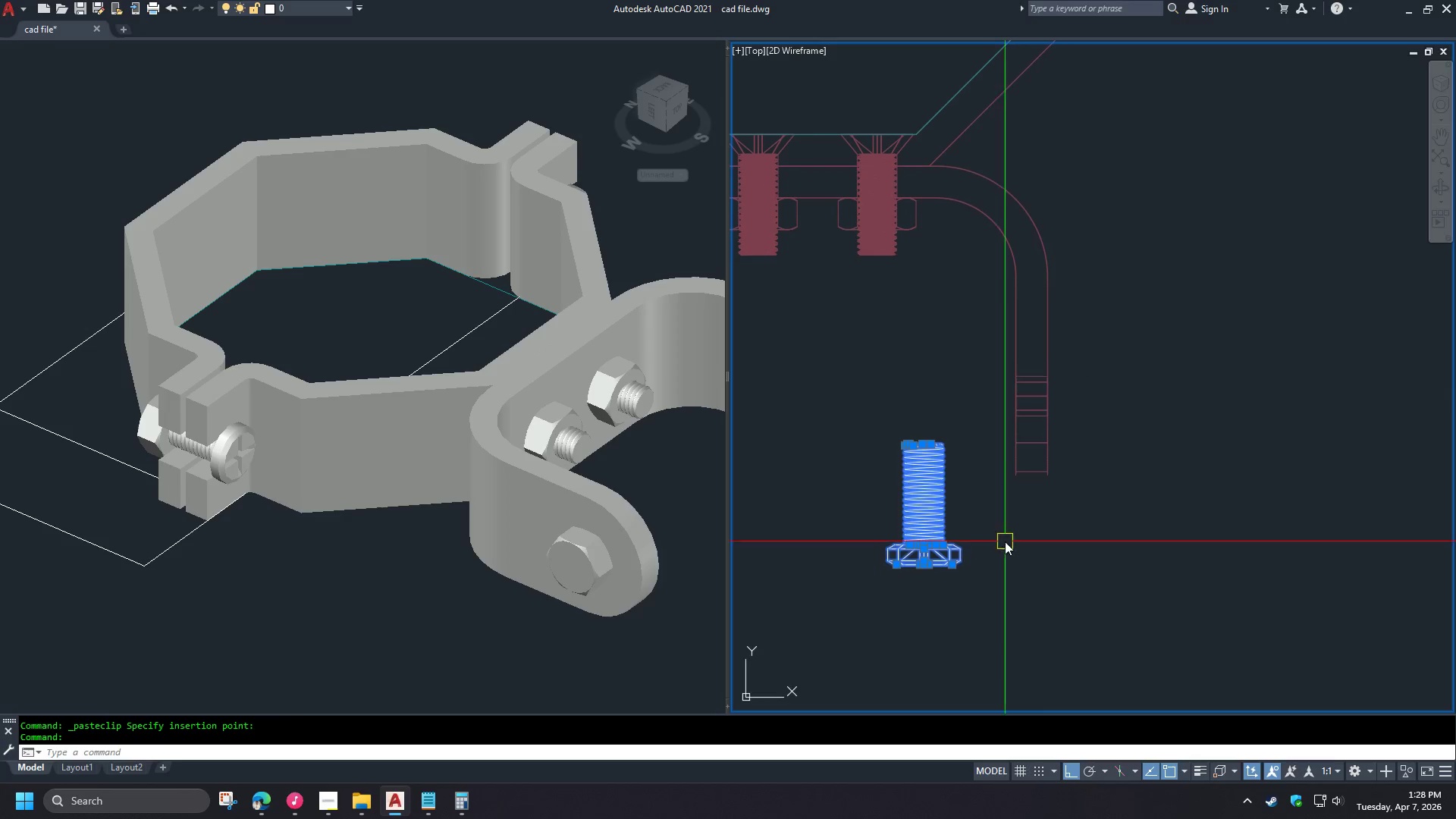 
scroll: coordinate [1119, 564], scroll_direction: up, amount: 2.0
 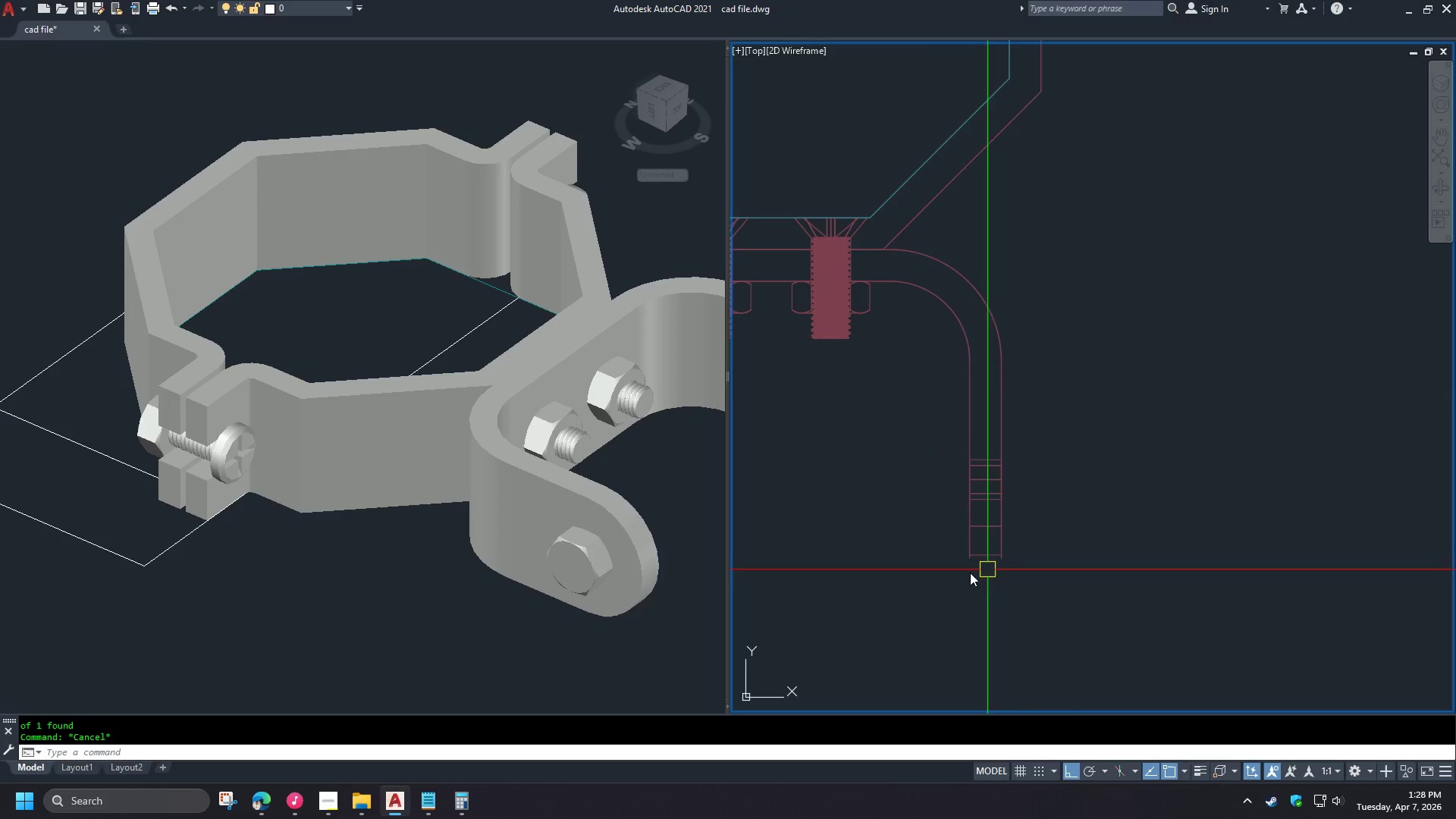 
type(ro )
 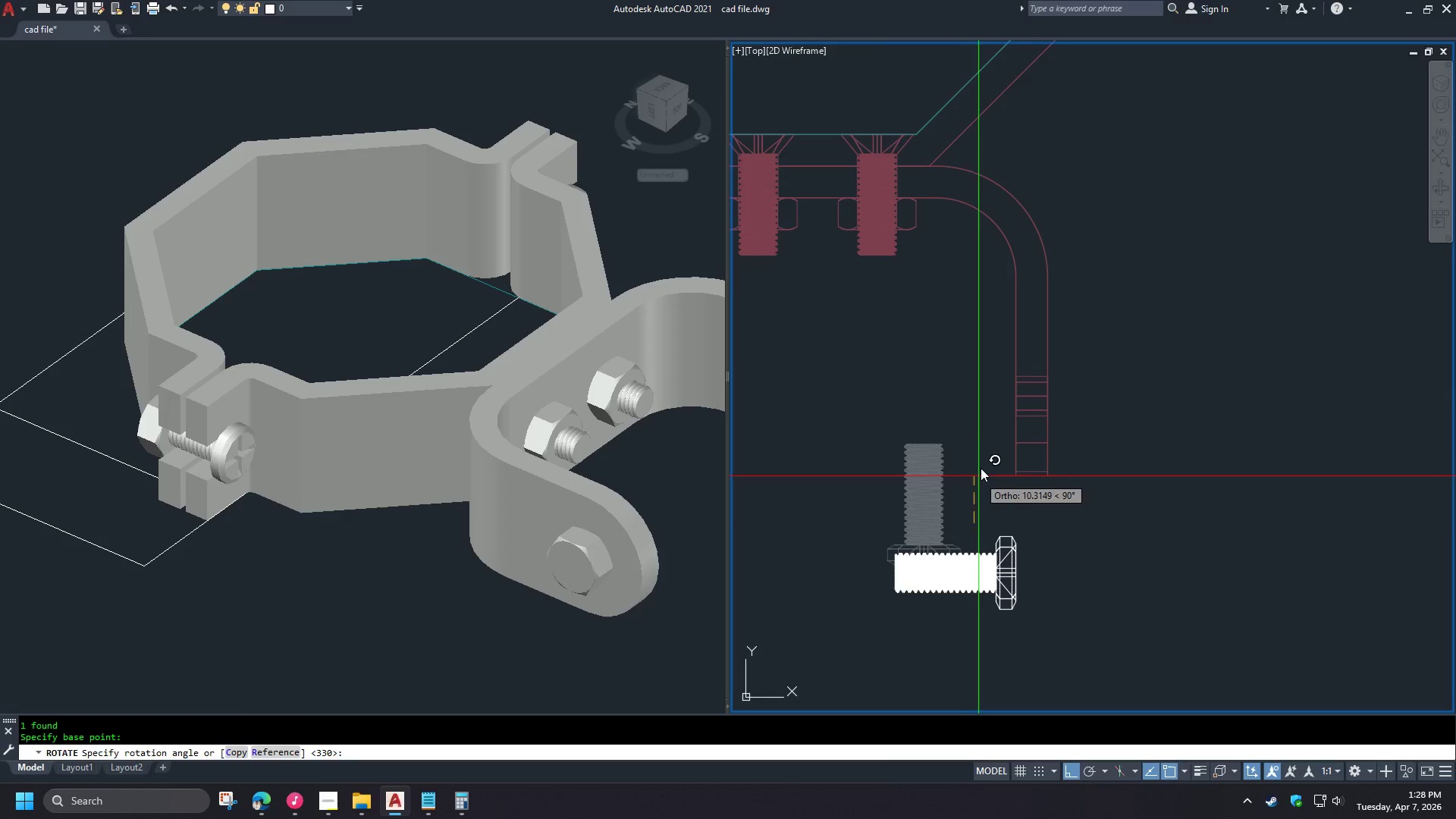 
double_click([973, 443])
 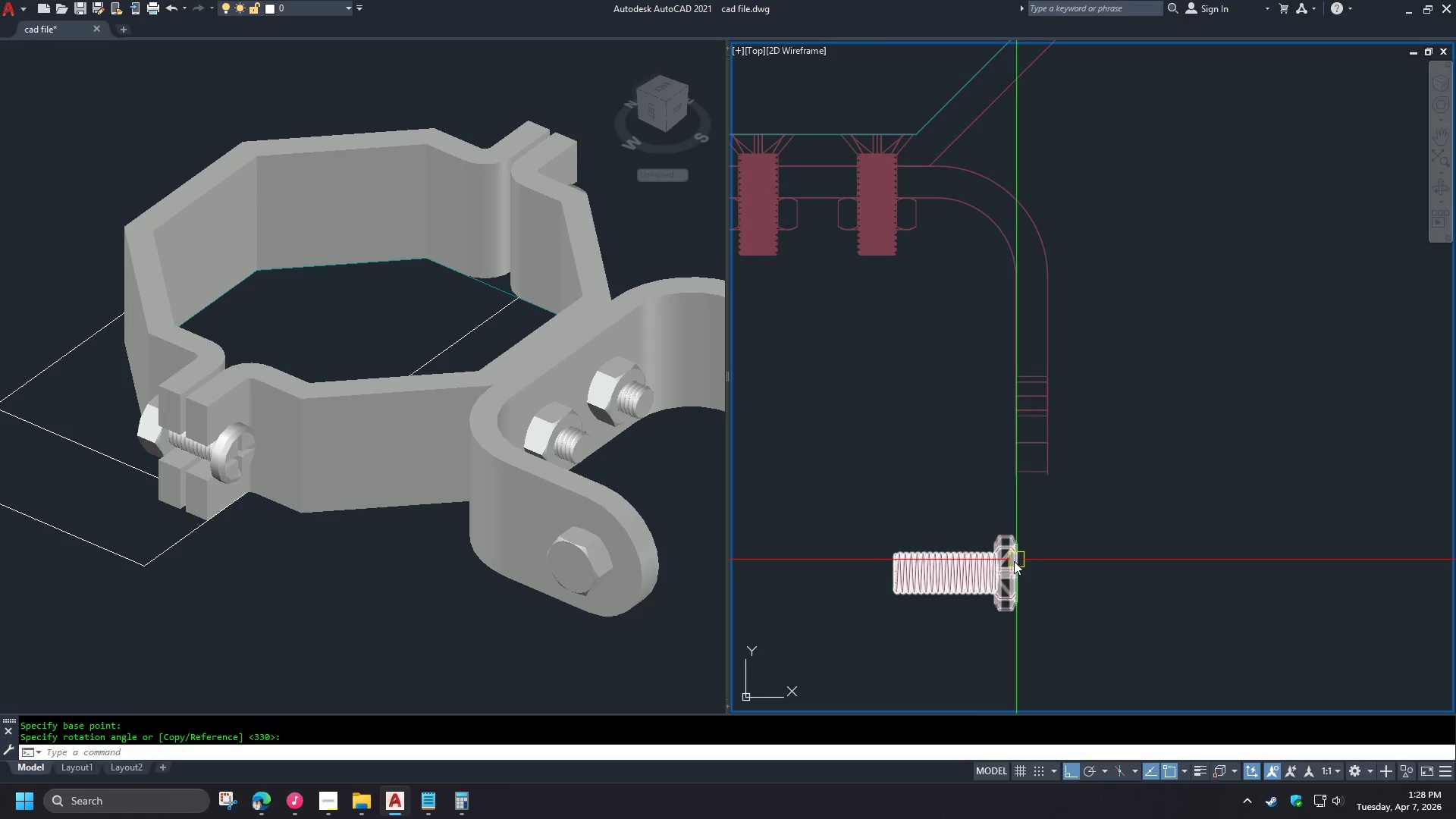 
triple_click([1004, 567])
 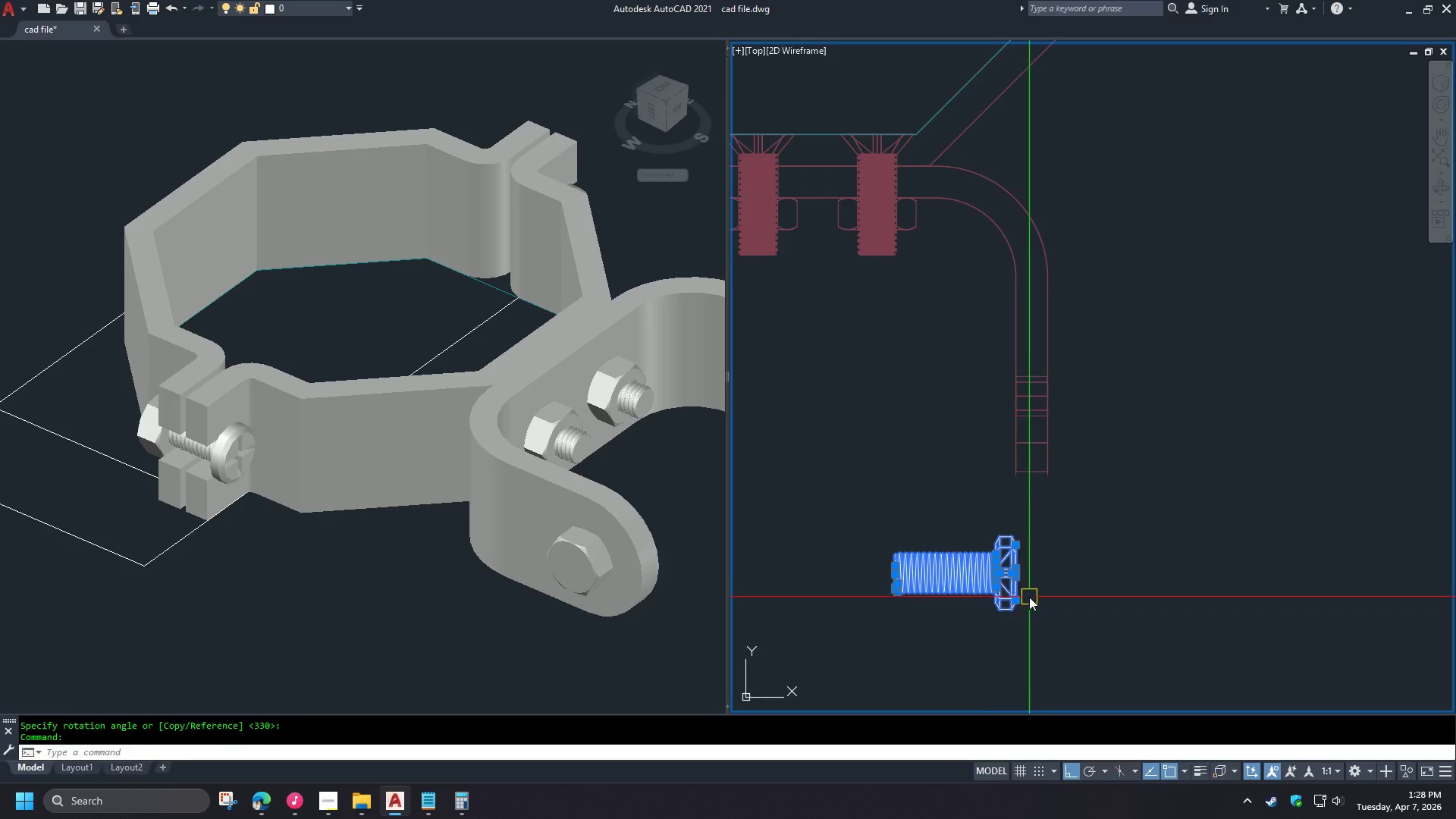 
type(m cen )
 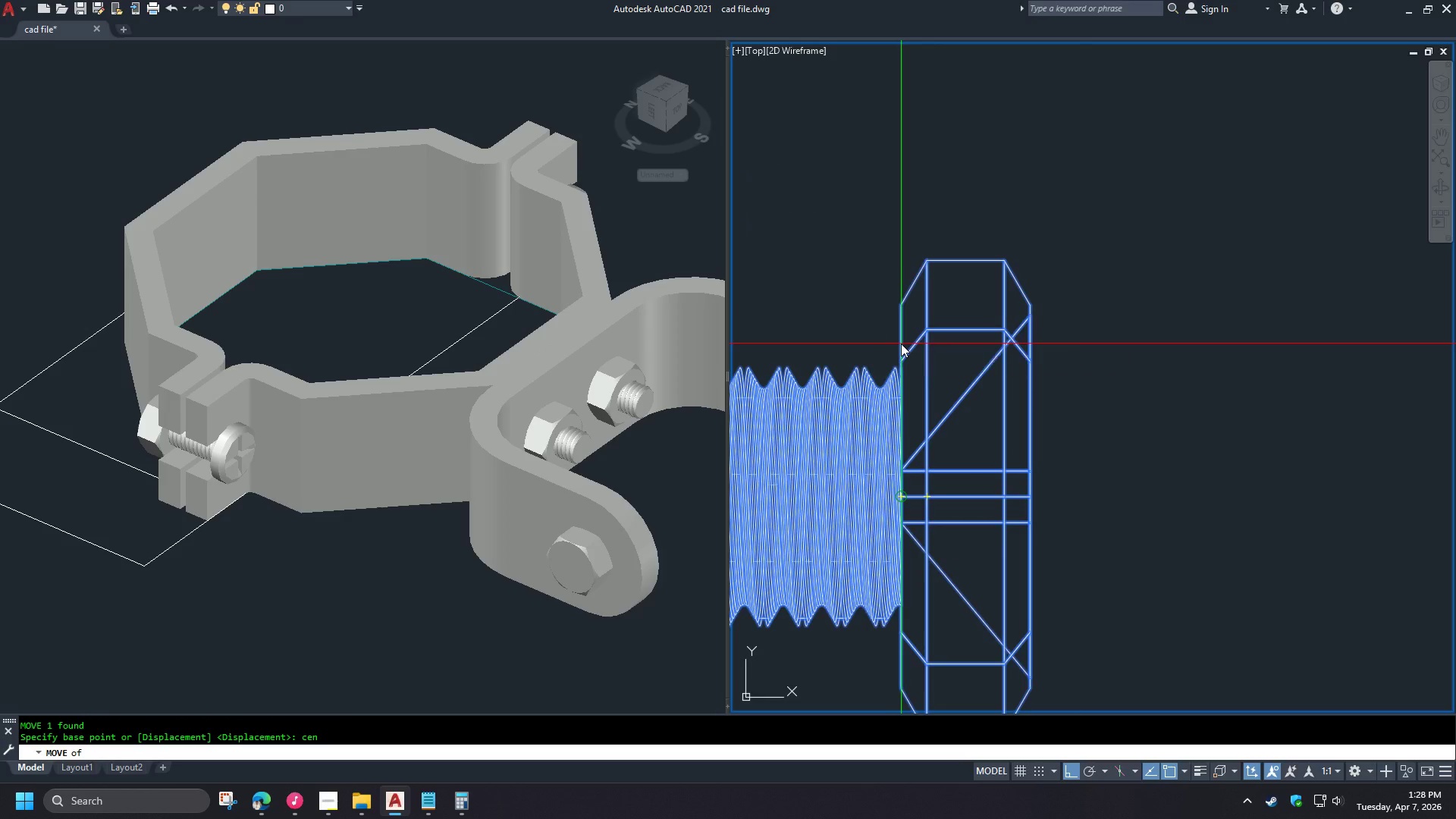 
scroll: coordinate [1009, 584], scroll_direction: up, amount: 4.0
 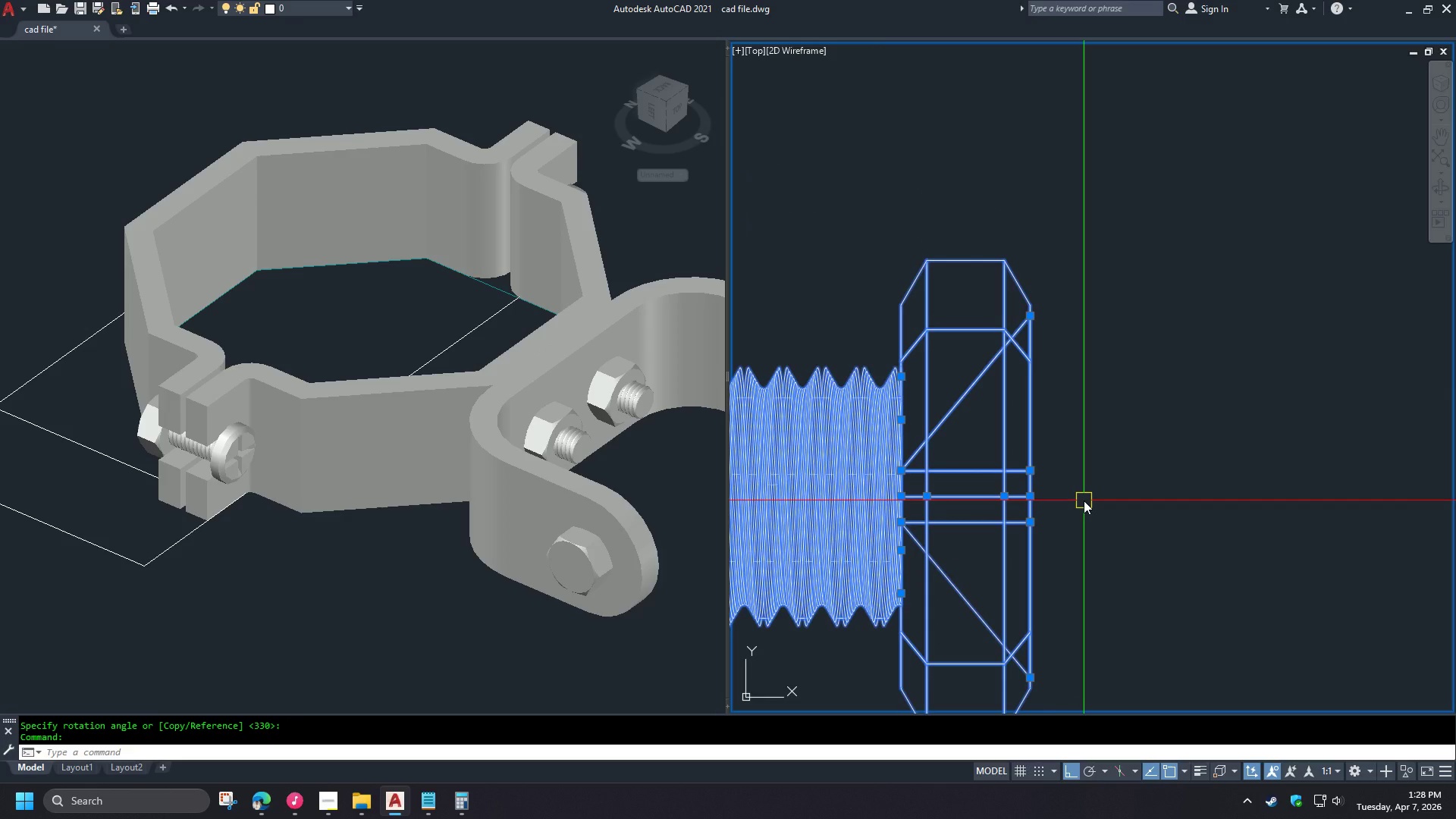 
type(cen )
 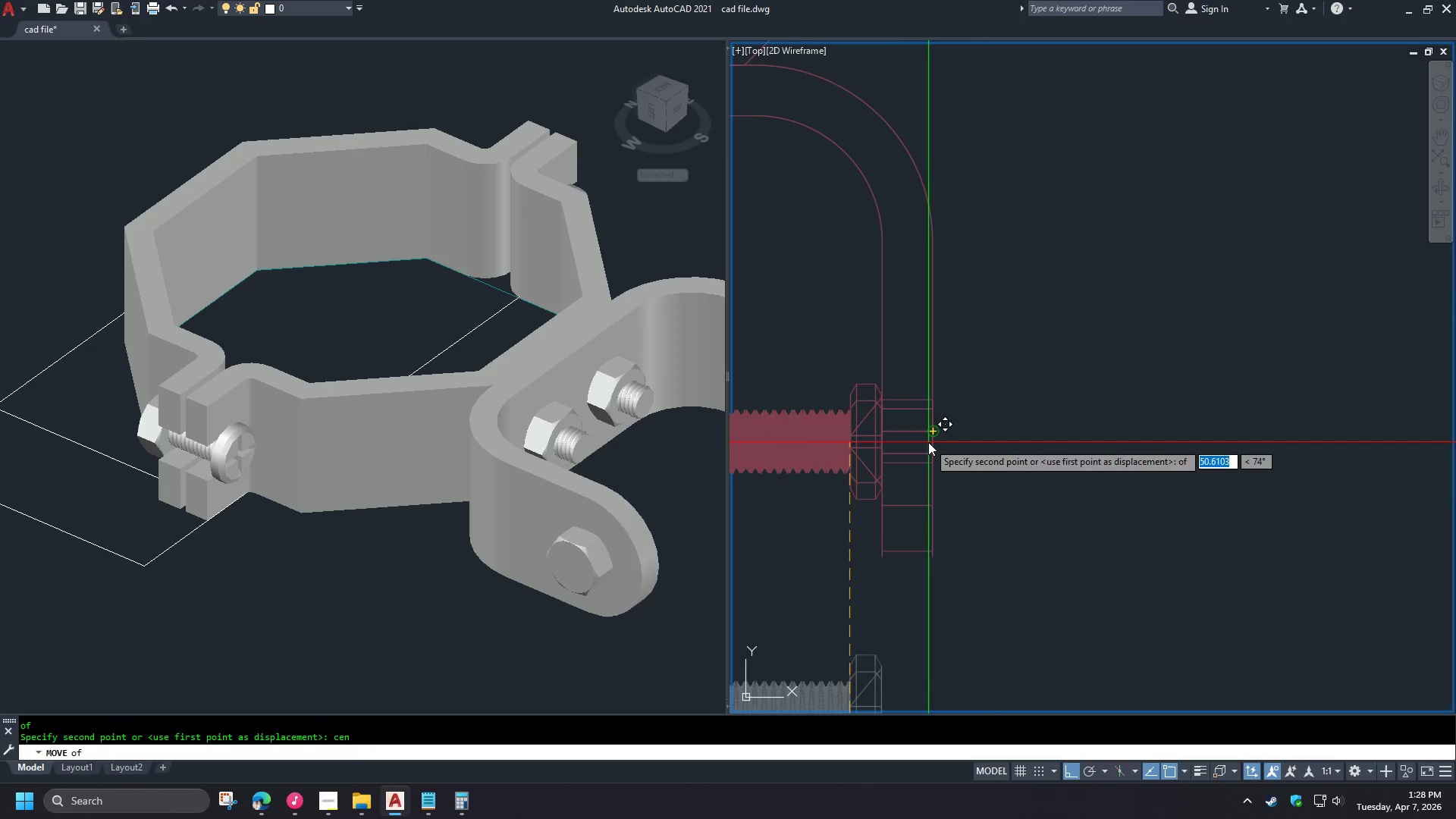 
left_click([928, 442])
 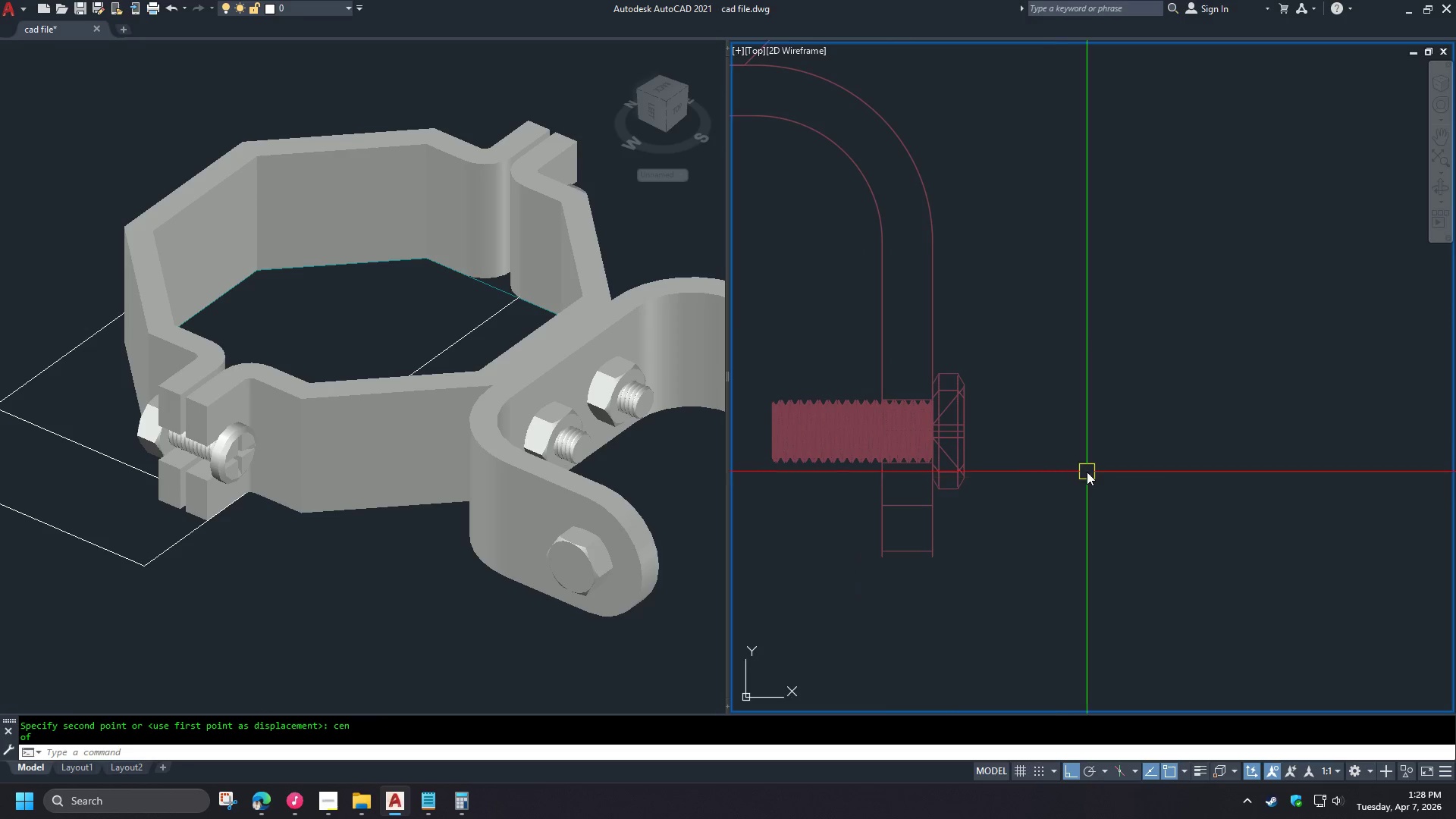 
scroll: coordinate [1087, 472], scroll_direction: down, amount: 4.0
 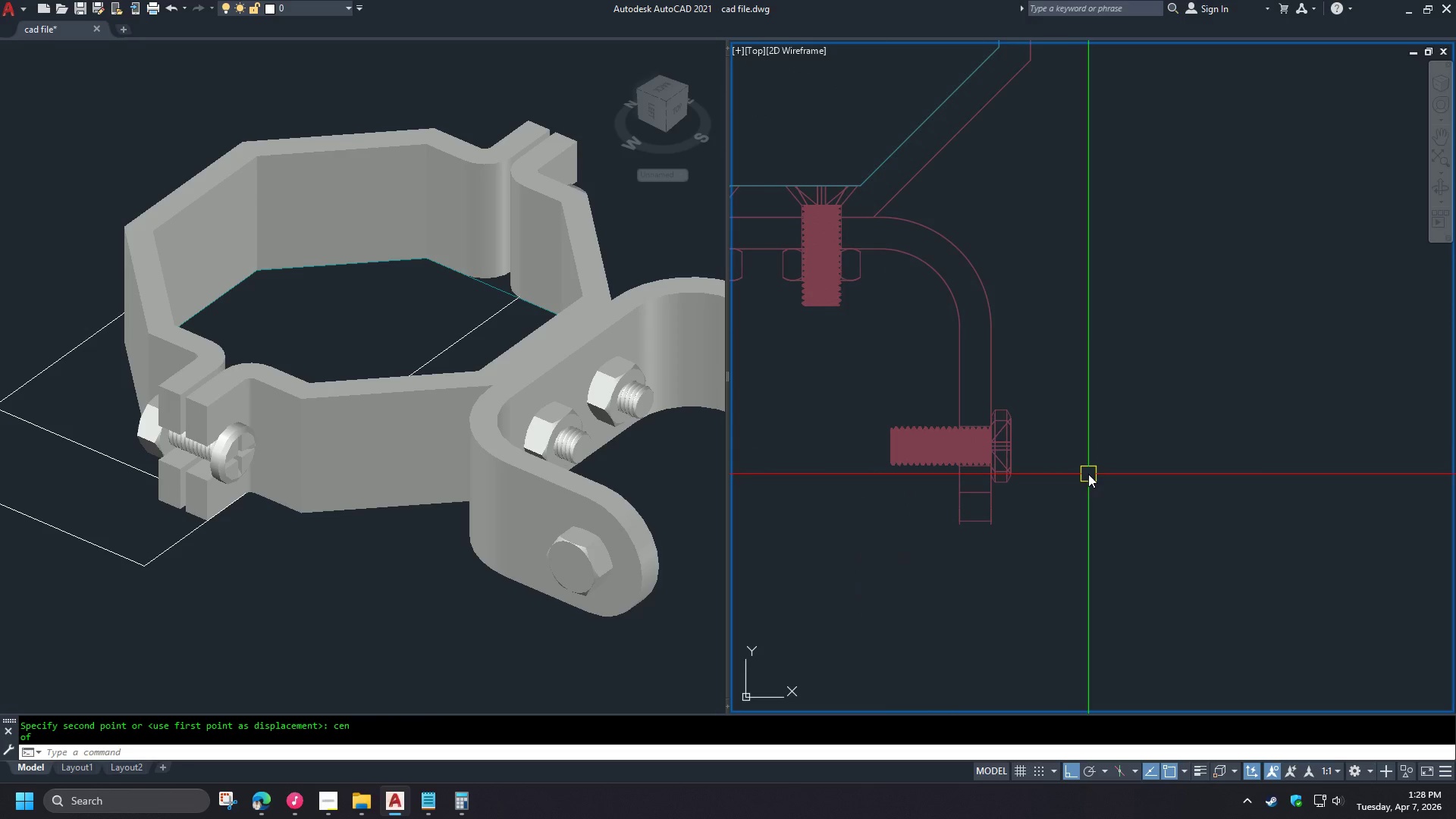 
left_click([985, 454])
 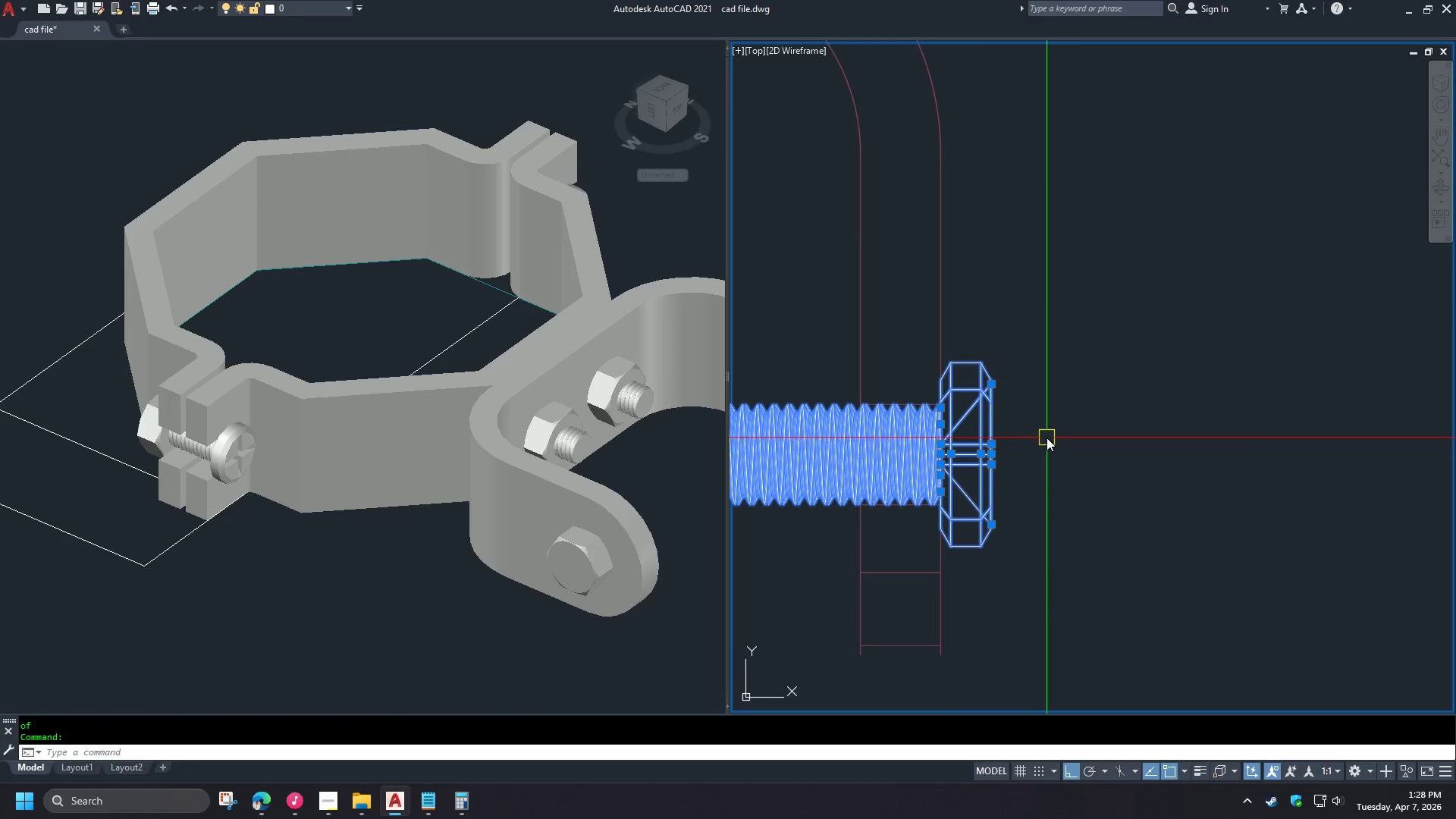 
scroll: coordinate [1117, 468], scroll_direction: down, amount: 2.0
 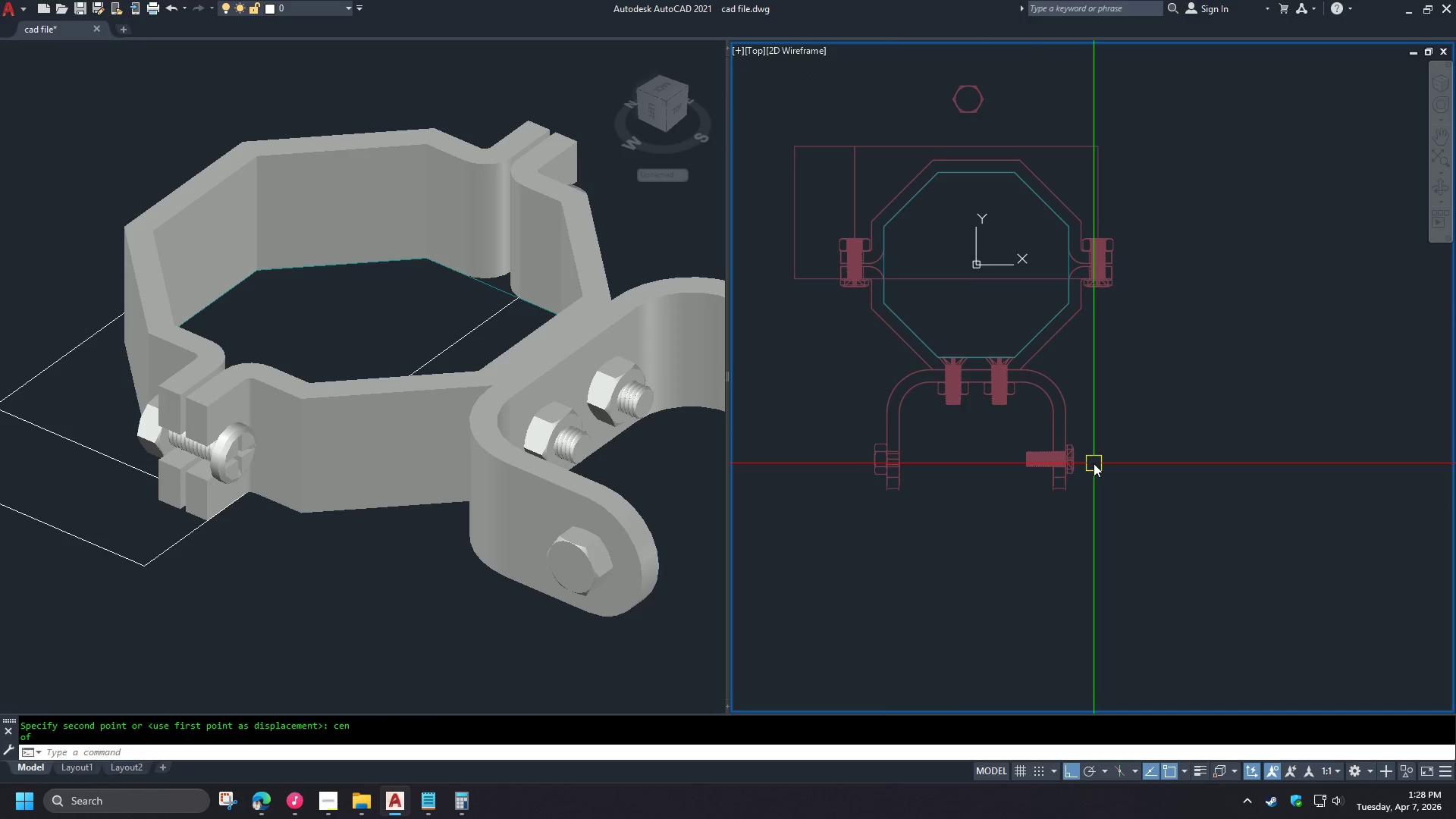 
scroll: coordinate [1074, 460], scroll_direction: up, amount: 4.0
 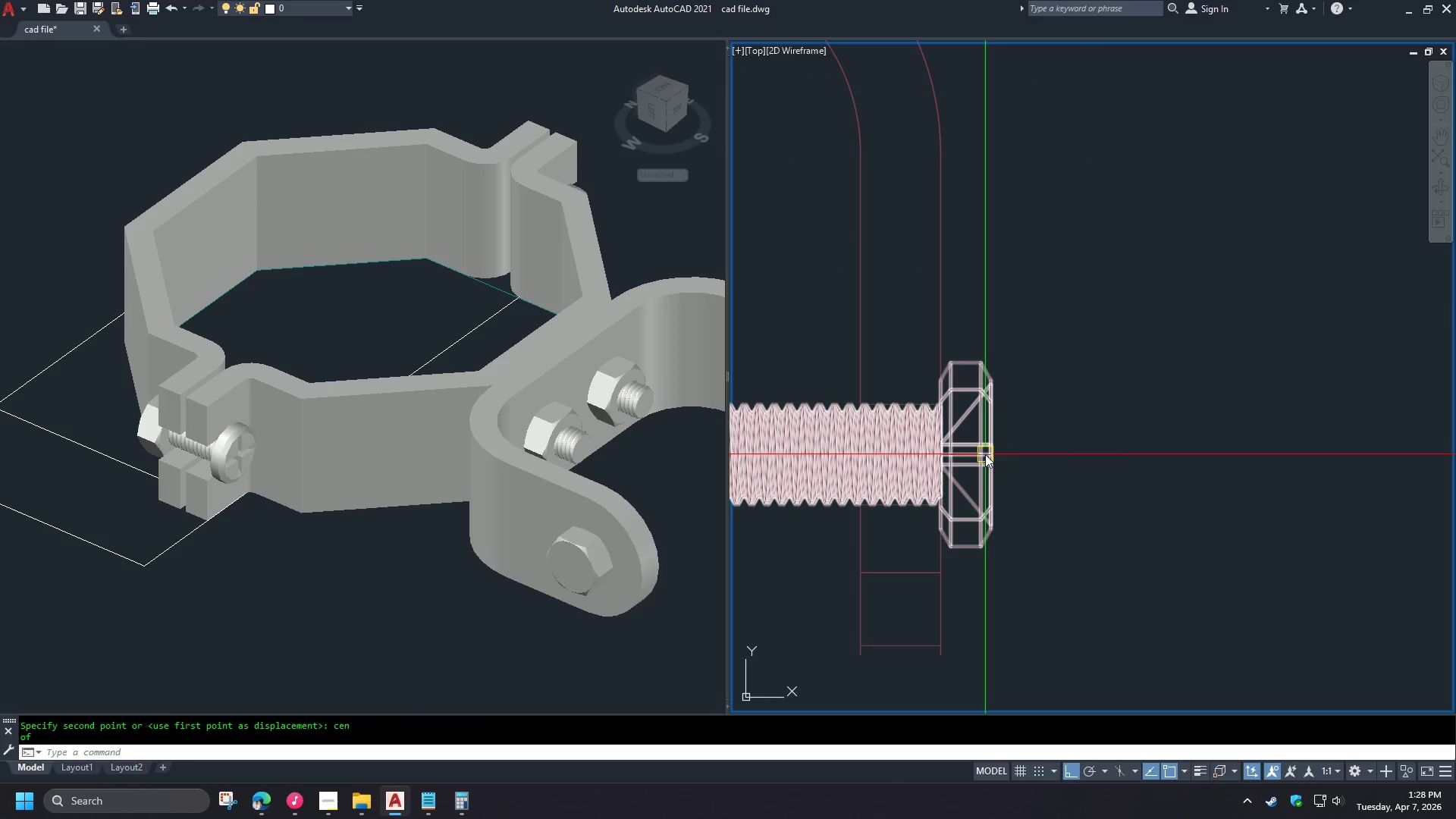 
type(sli )
 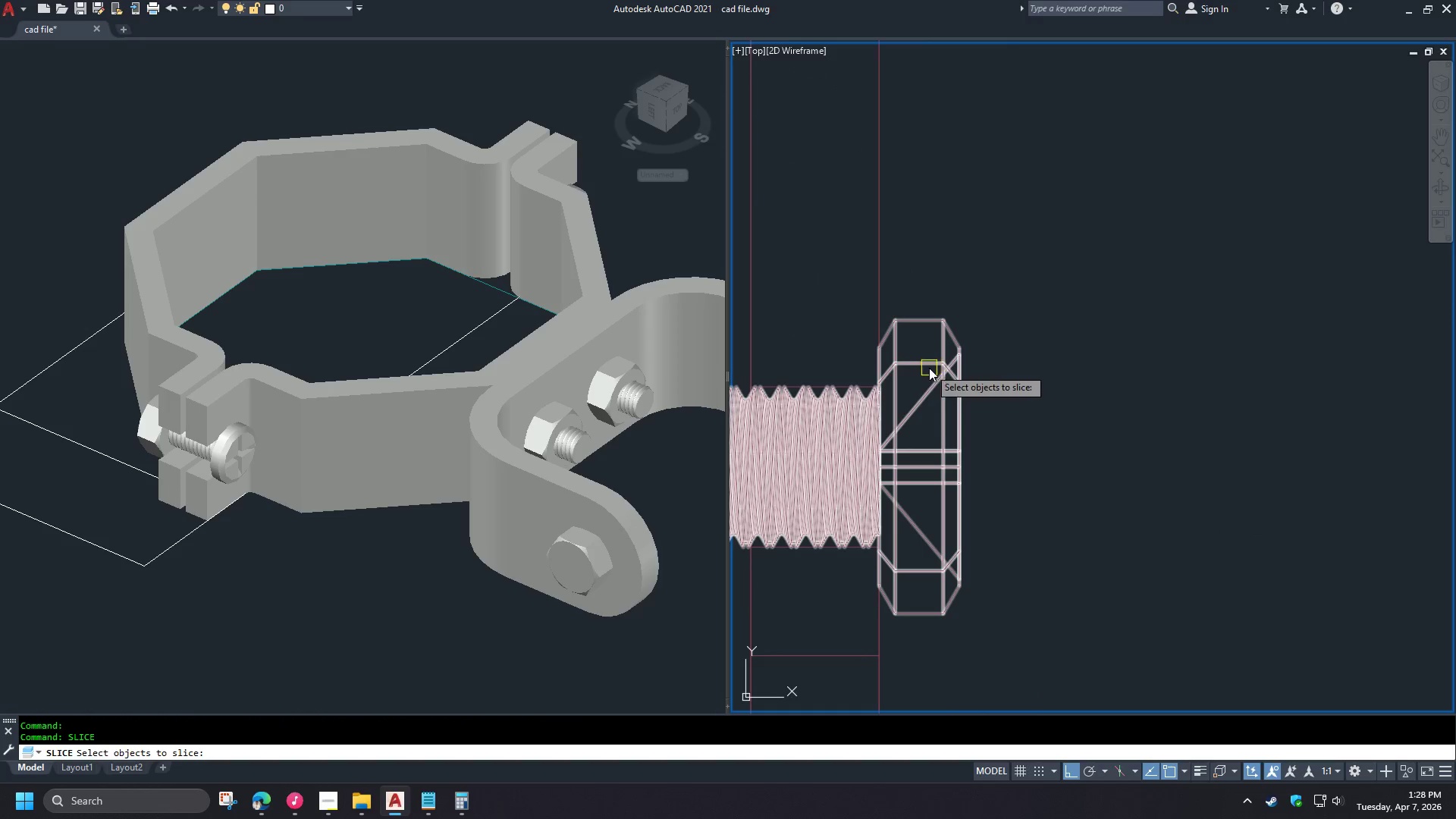 
scroll: coordinate [1042, 436], scroll_direction: up, amount: 1.0
 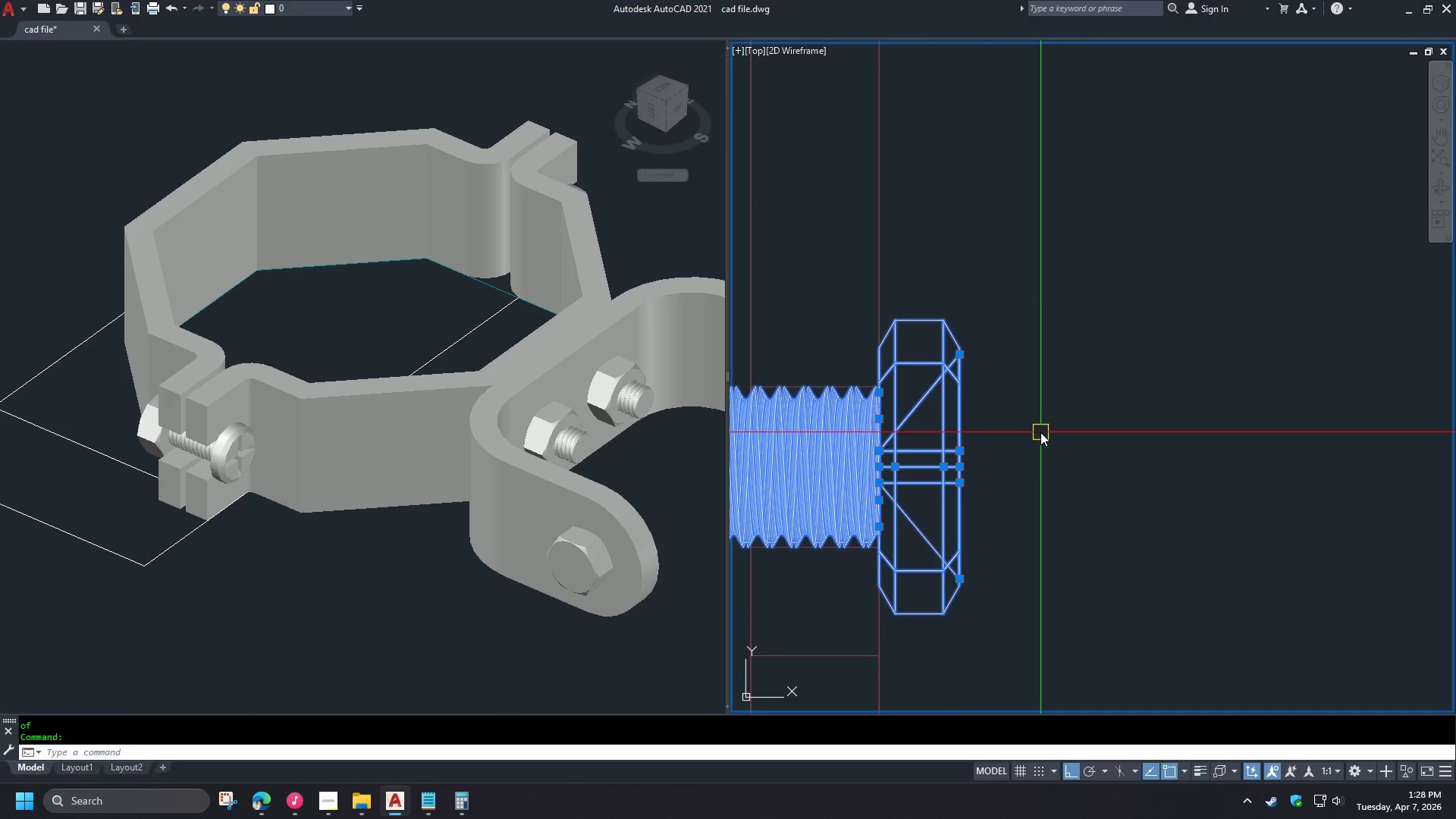 
left_click([929, 368])
 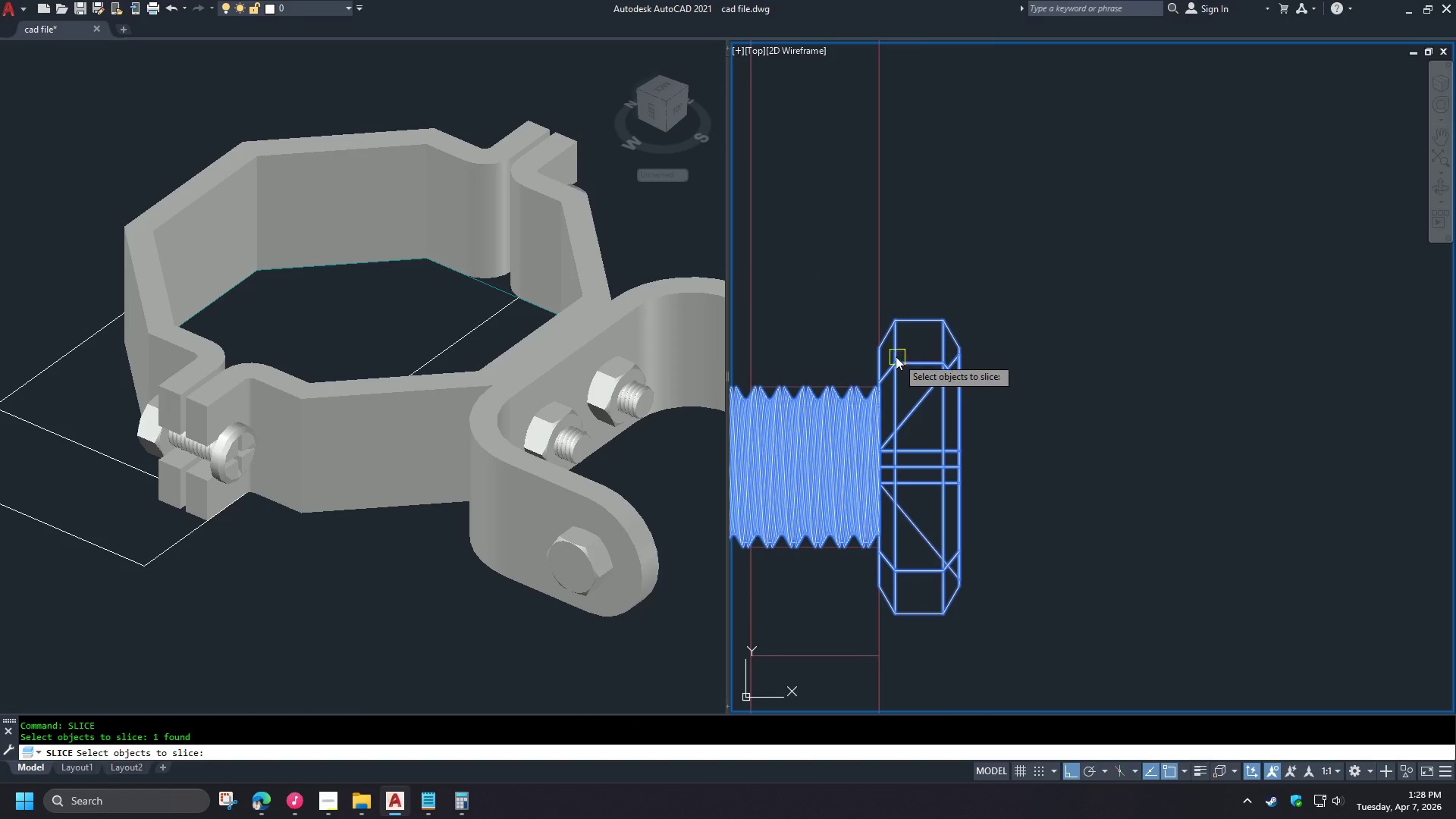 
key(Space)
 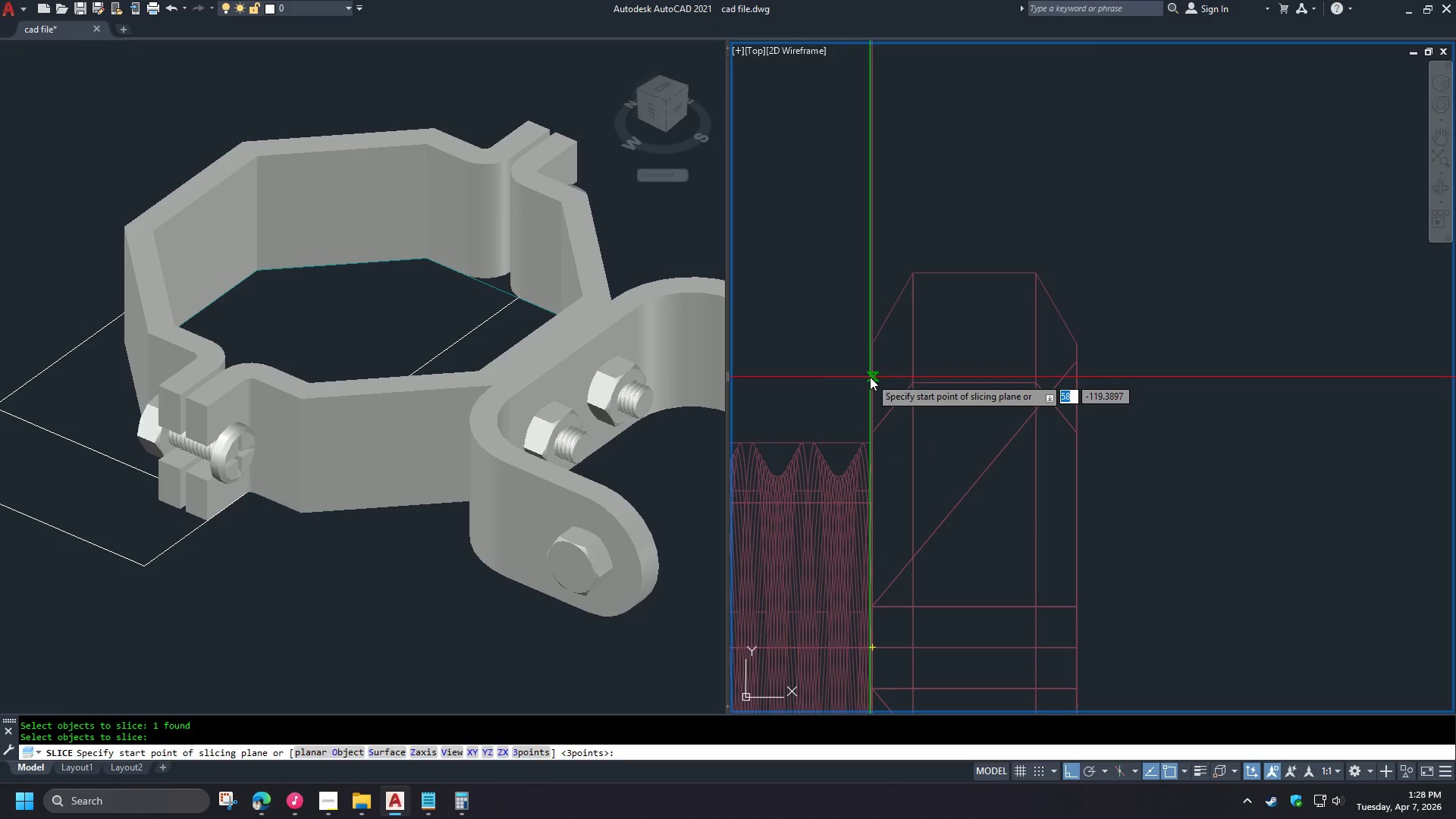 
left_click([870, 378])
 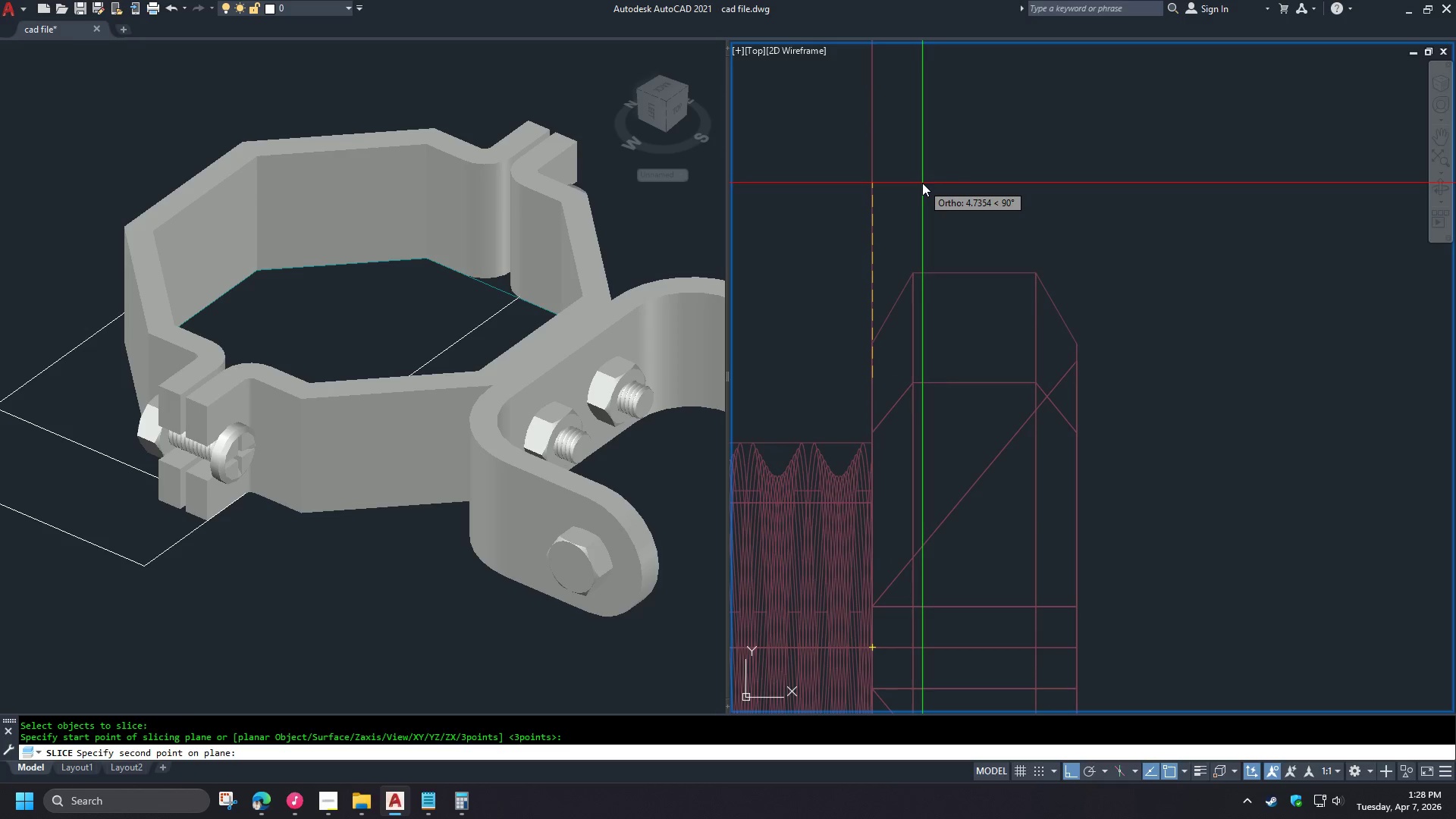 
left_click([922, 183])
 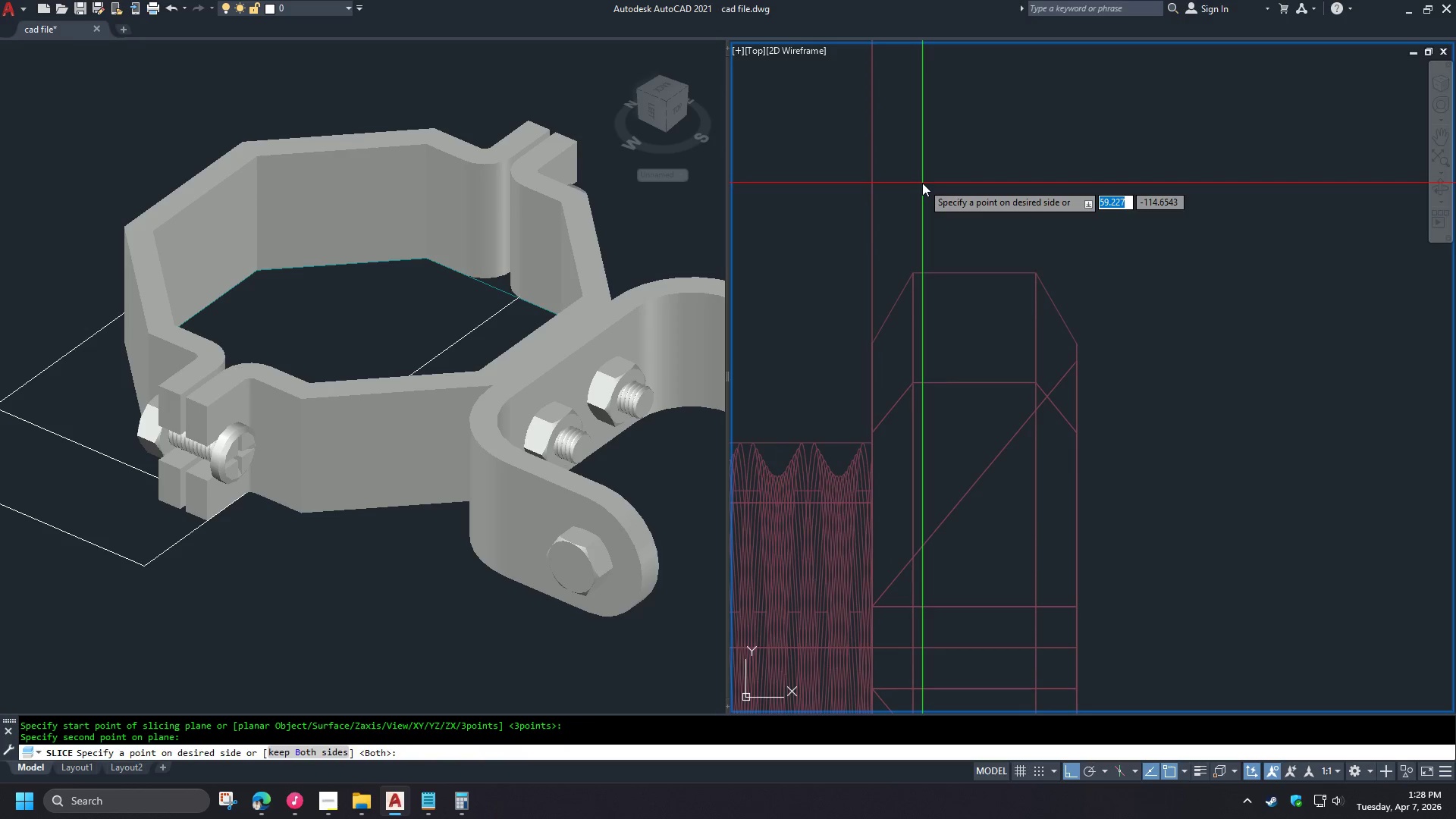 
key(Space)
 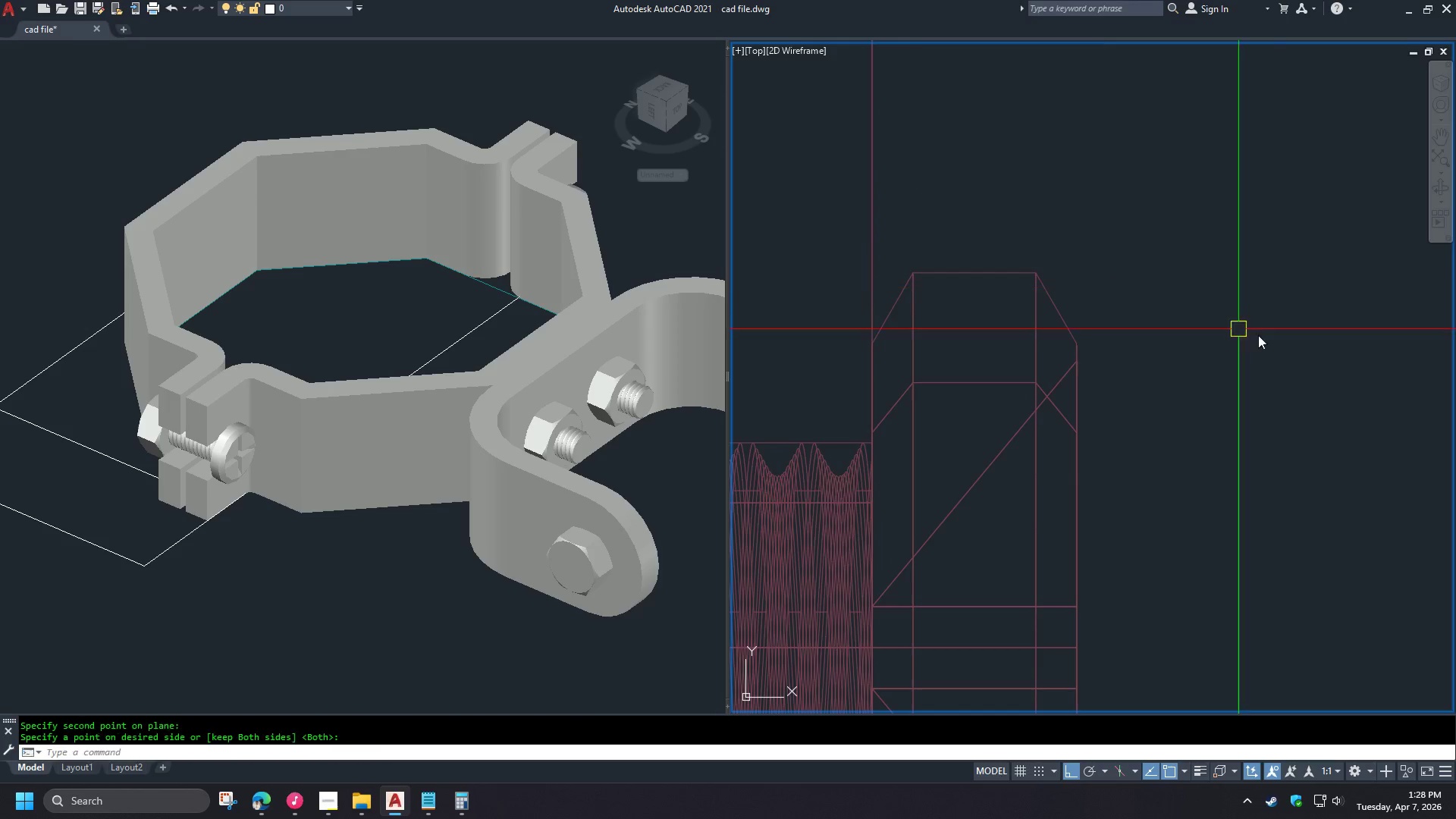 
scroll: coordinate [882, 350], scroll_direction: up, amount: 2.0
 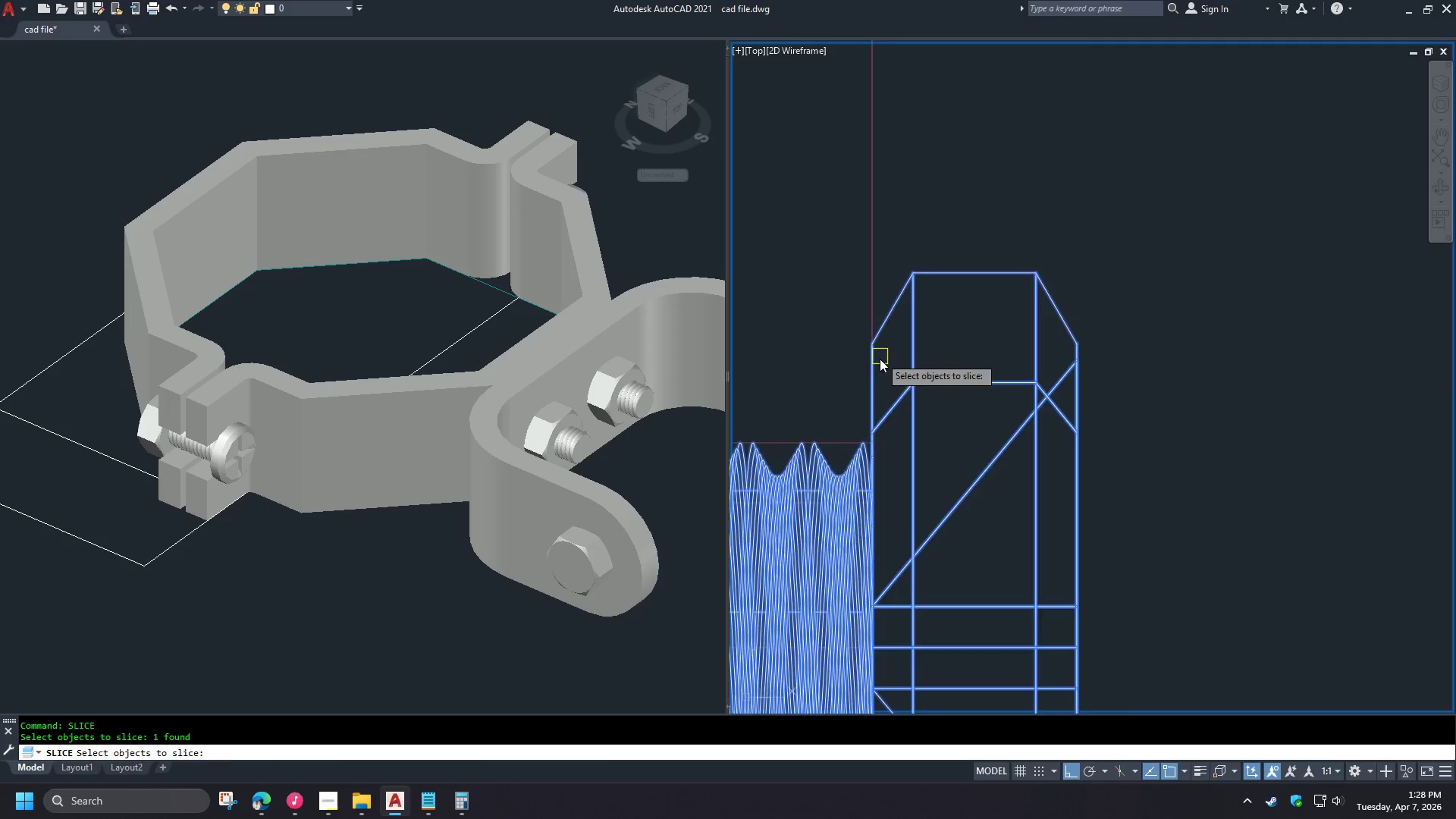 
left_click([1092, 418])
 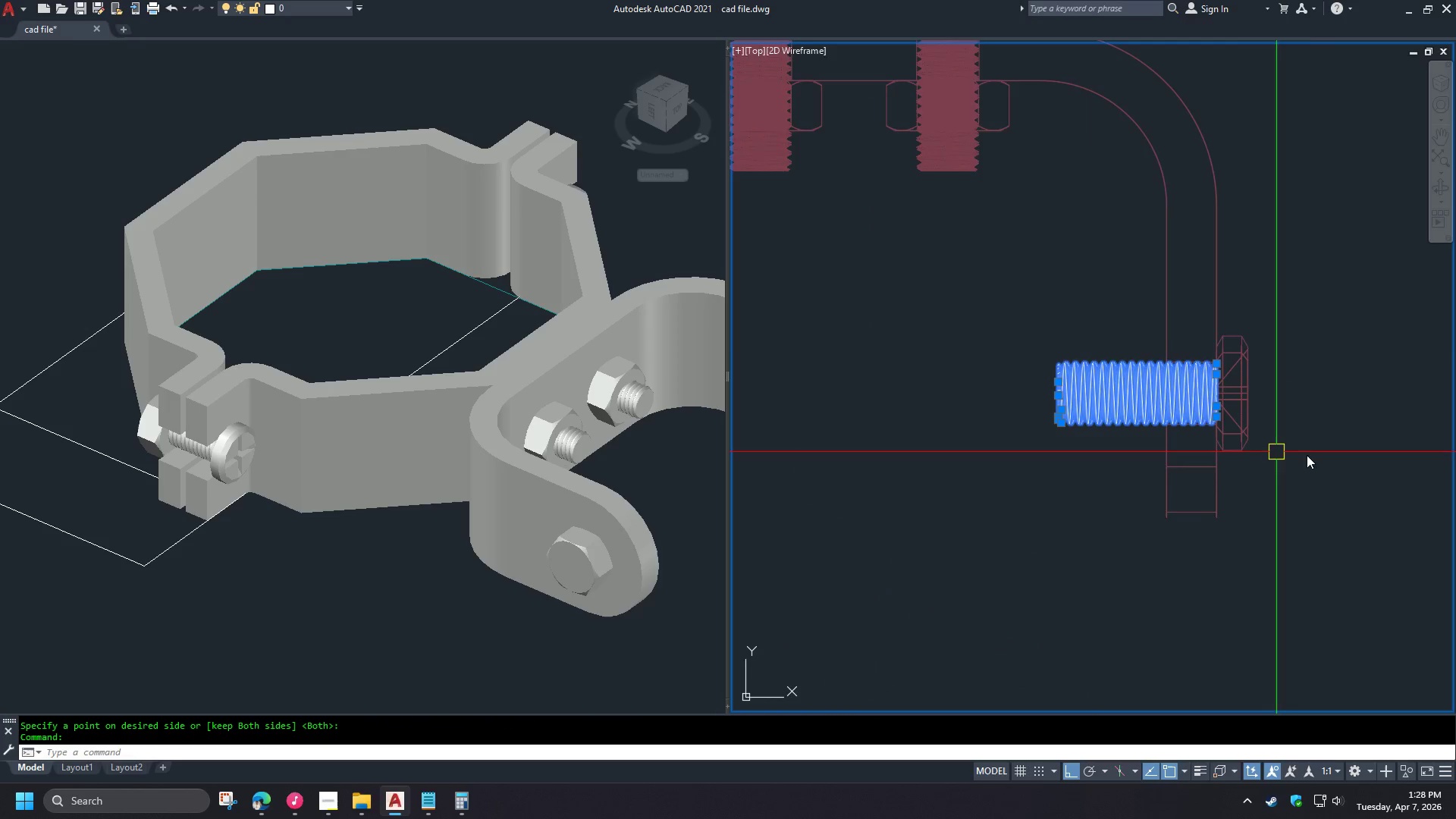 
scroll: coordinate [1384, 457], scroll_direction: down, amount: 6.0
 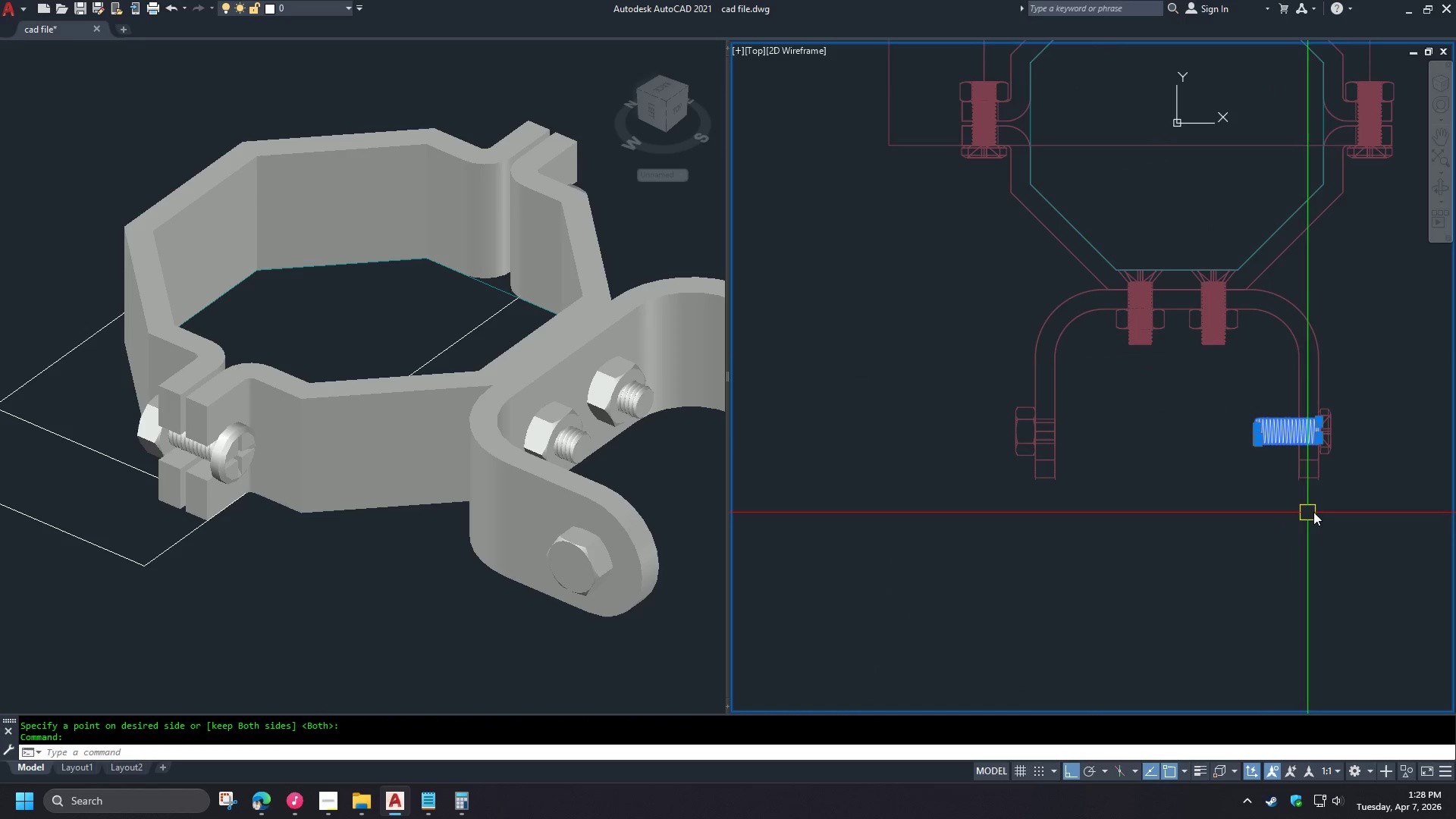 
key(Escape)
 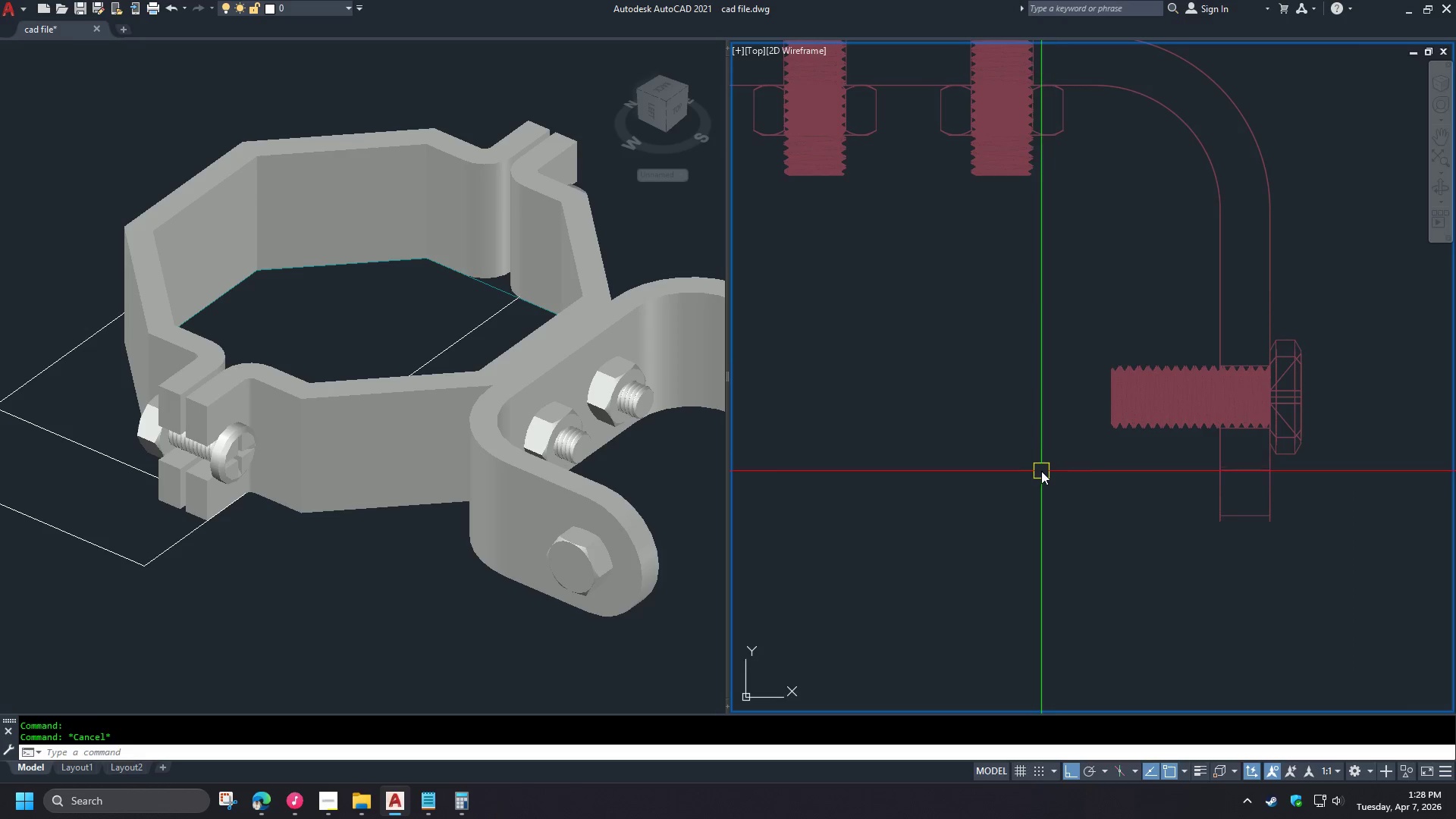 
scroll: coordinate [1350, 454], scroll_direction: up, amount: 2.0
 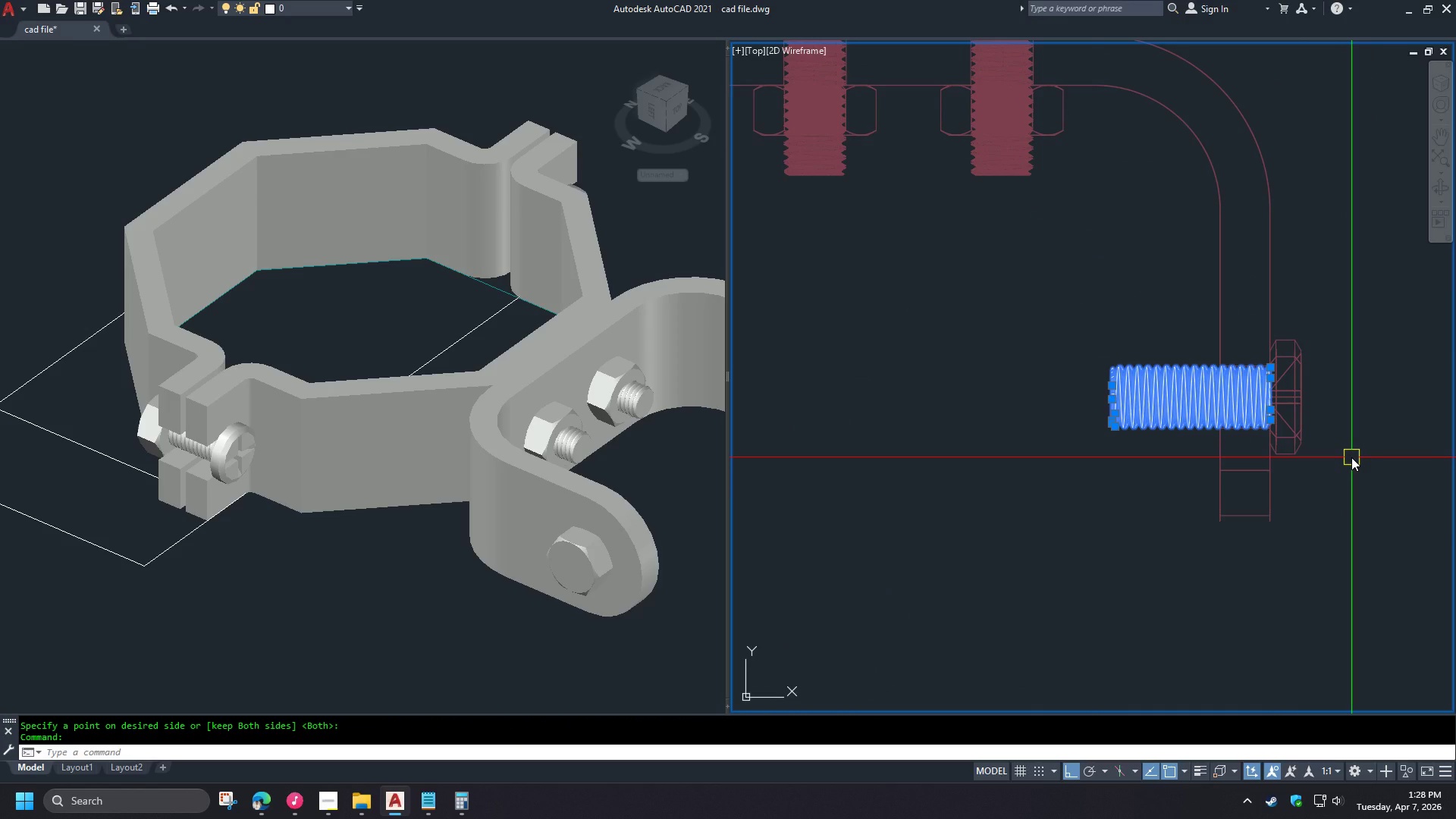 
left_click([270, 802])
 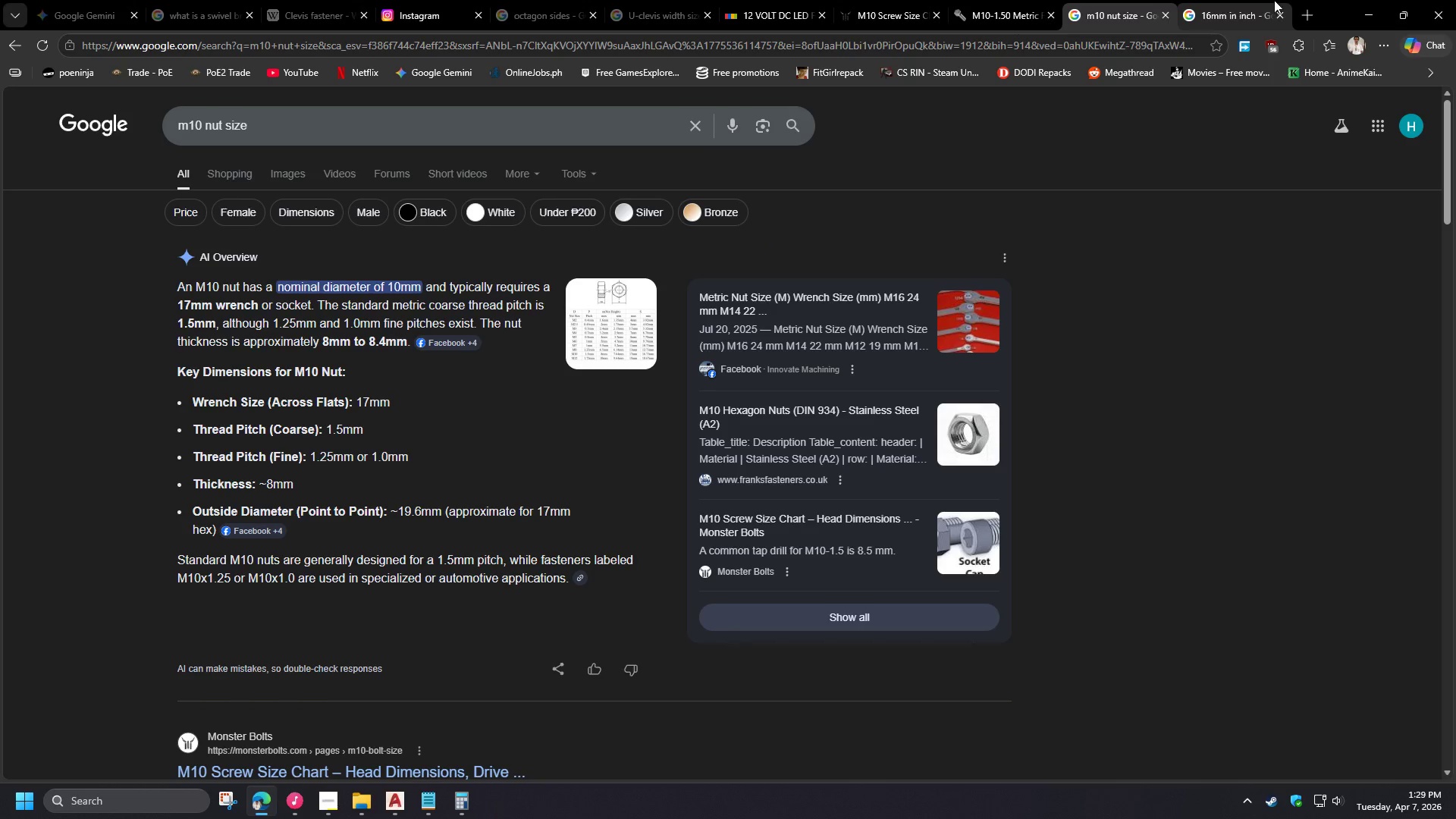 
left_click([1231, 0])
 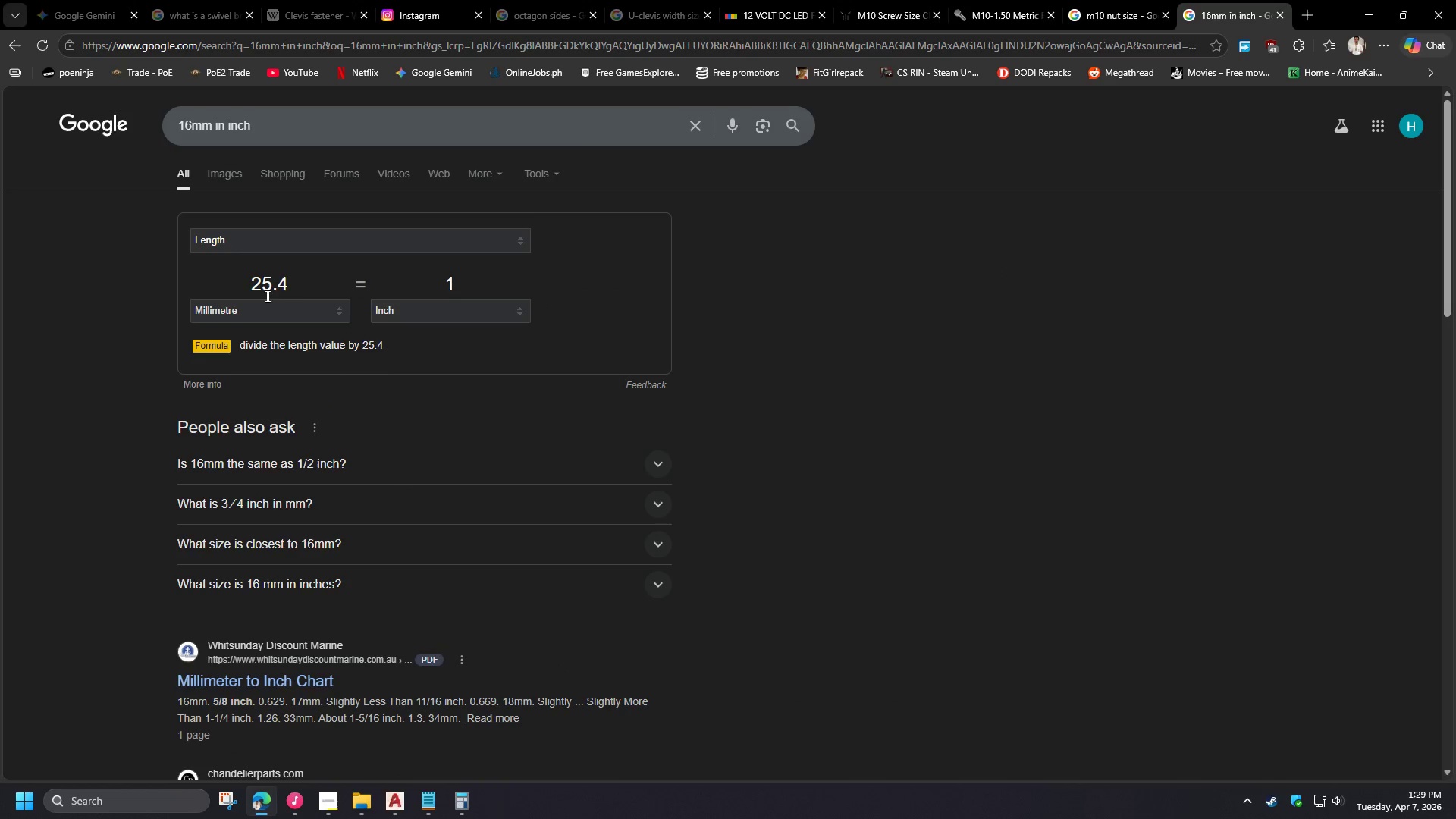 
left_click_drag(start_coordinate=[295, 285], to_coordinate=[218, 290])
 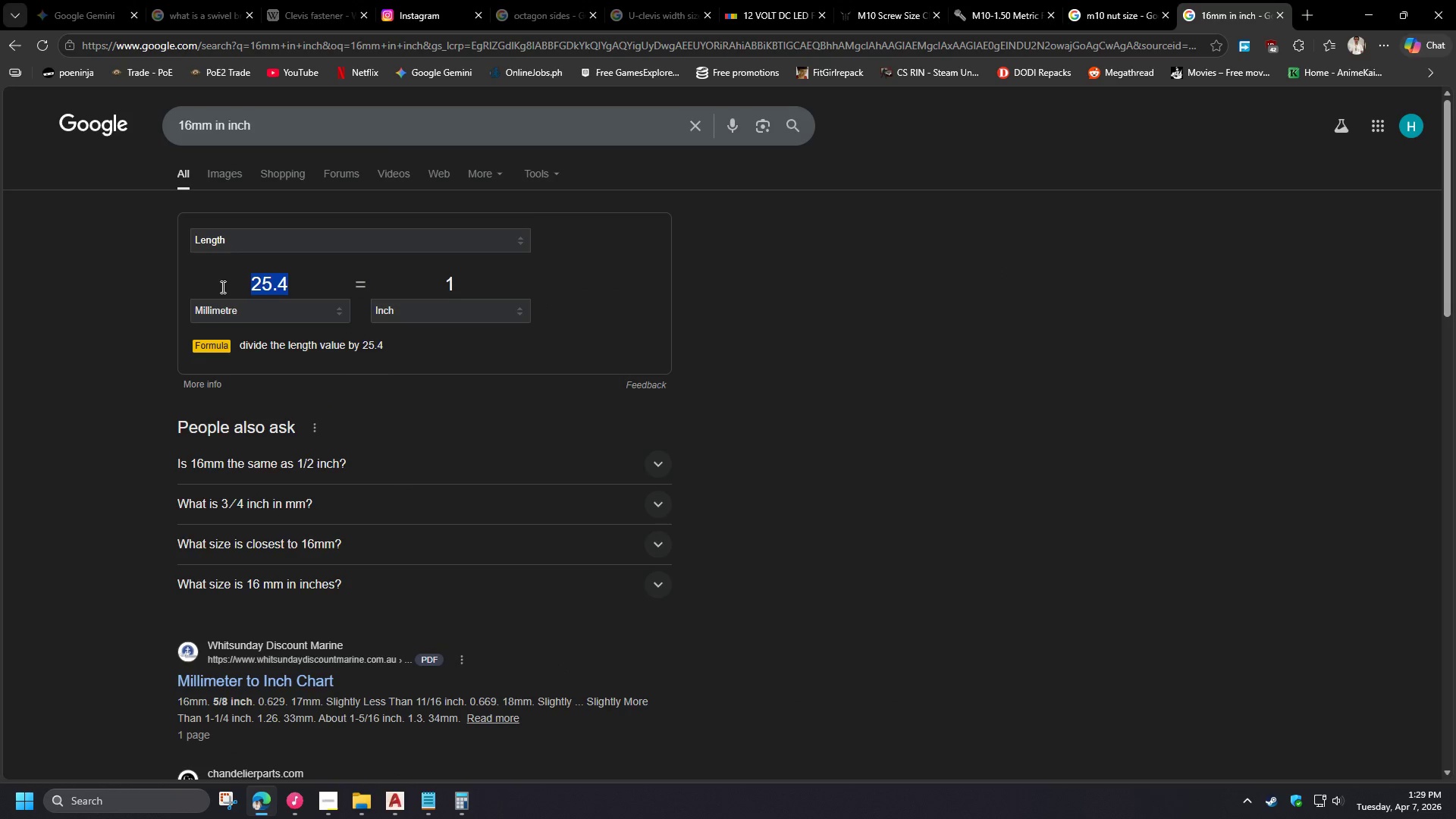 
key(Numpad1)
 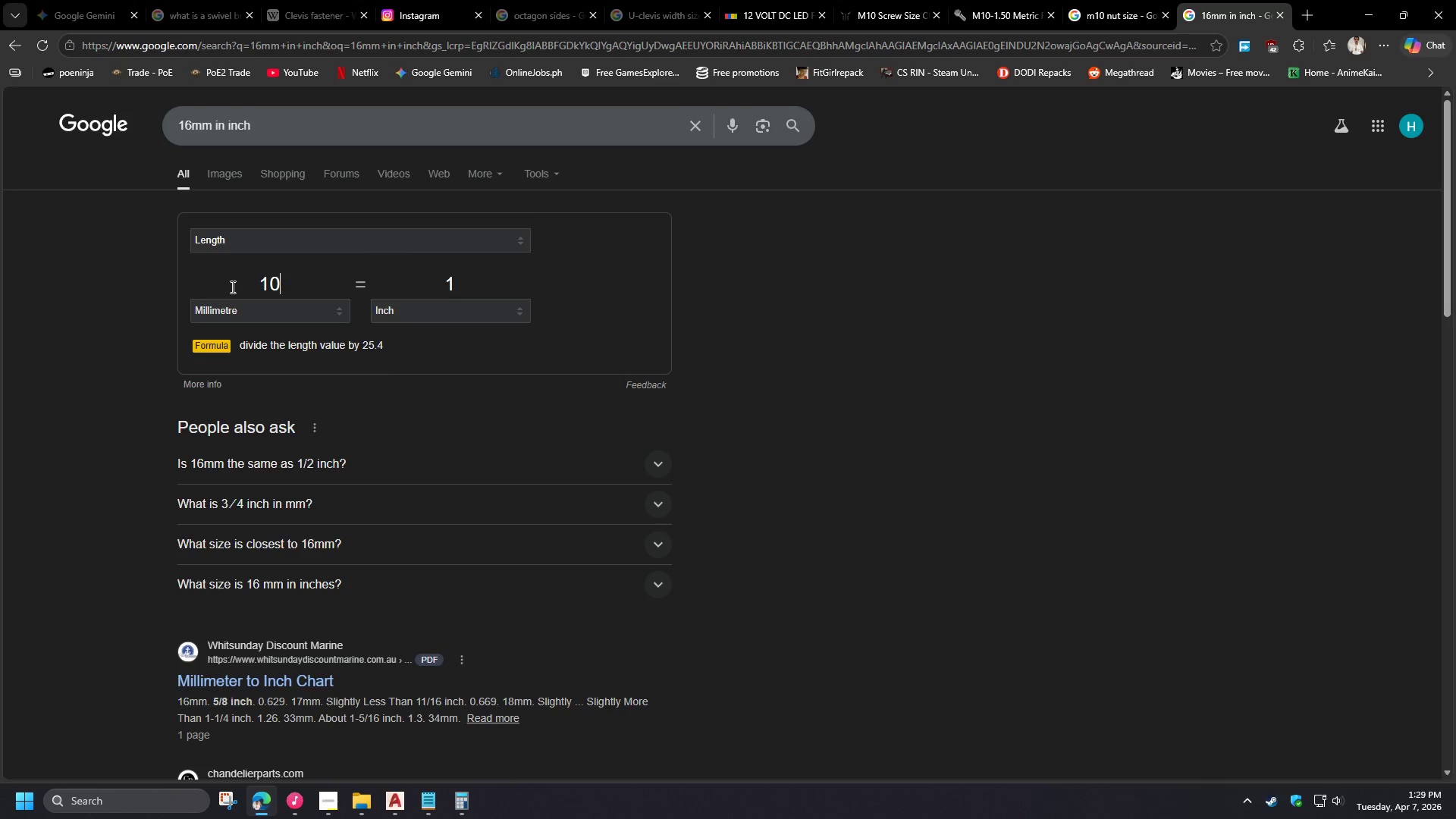 
key(Numpad0)
 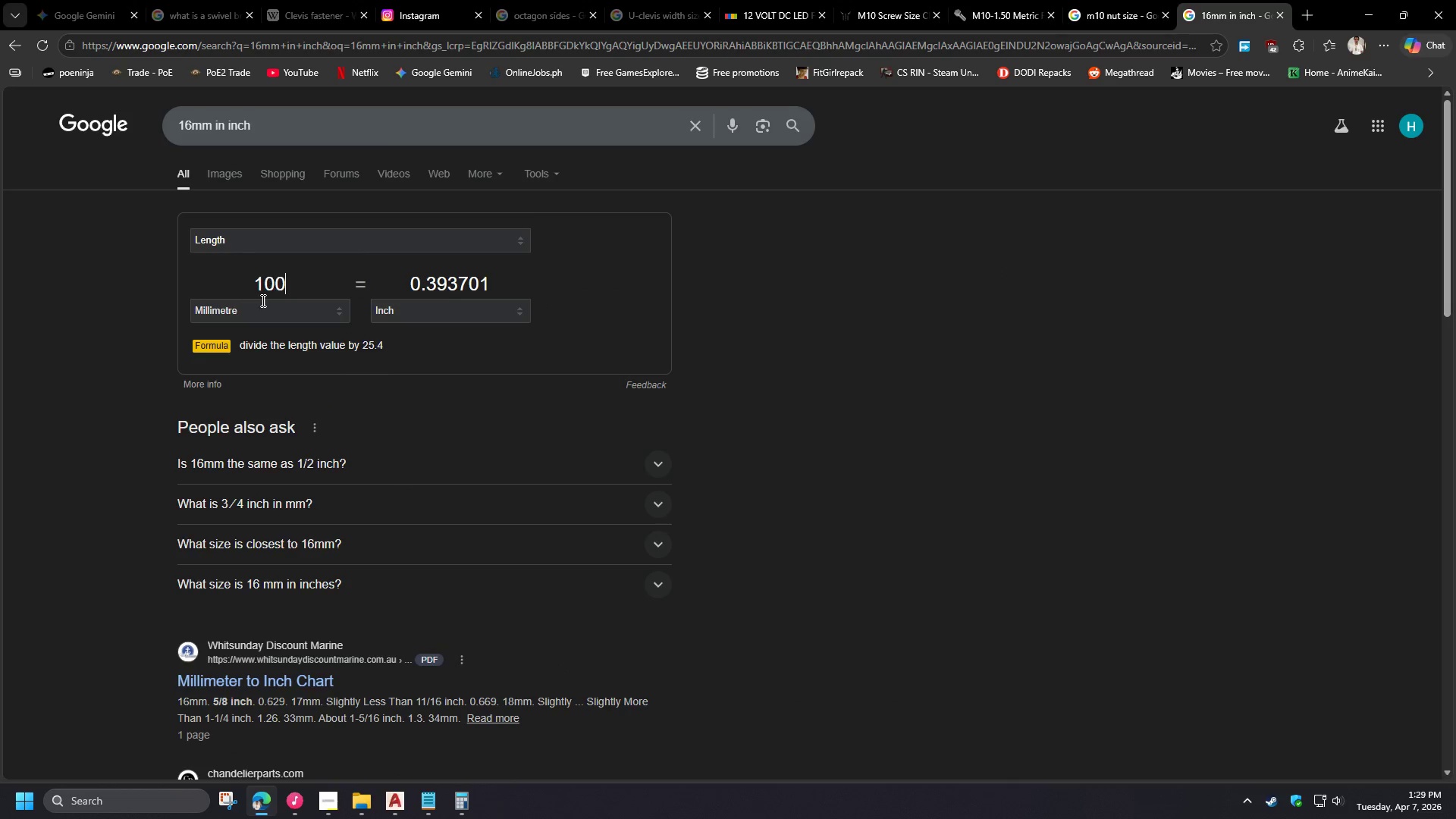 
key(Numpad0)
 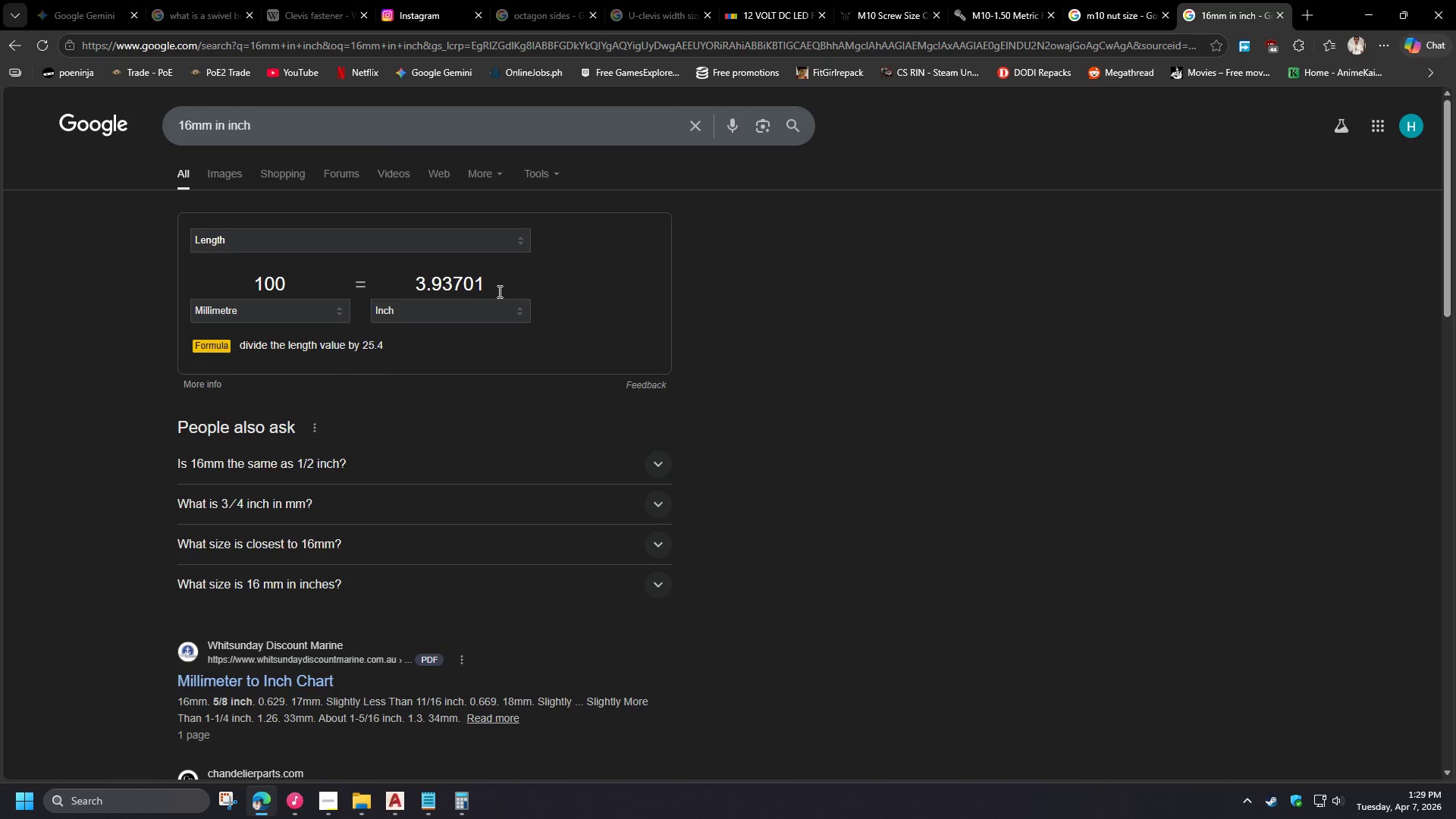 
left_click_drag(start_coordinate=[497, 287], to_coordinate=[343, 292])
 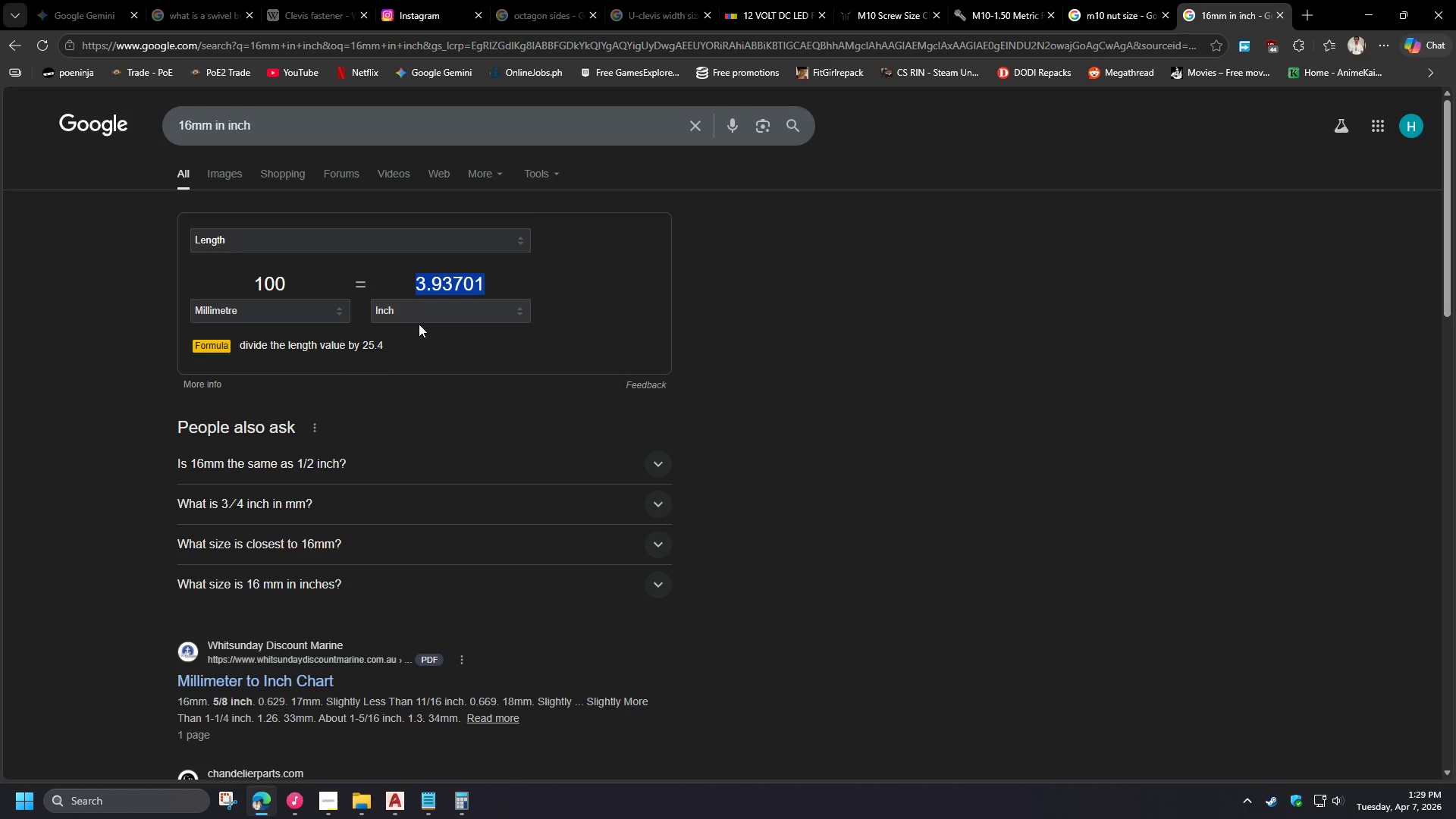 
key(Numpad4)
 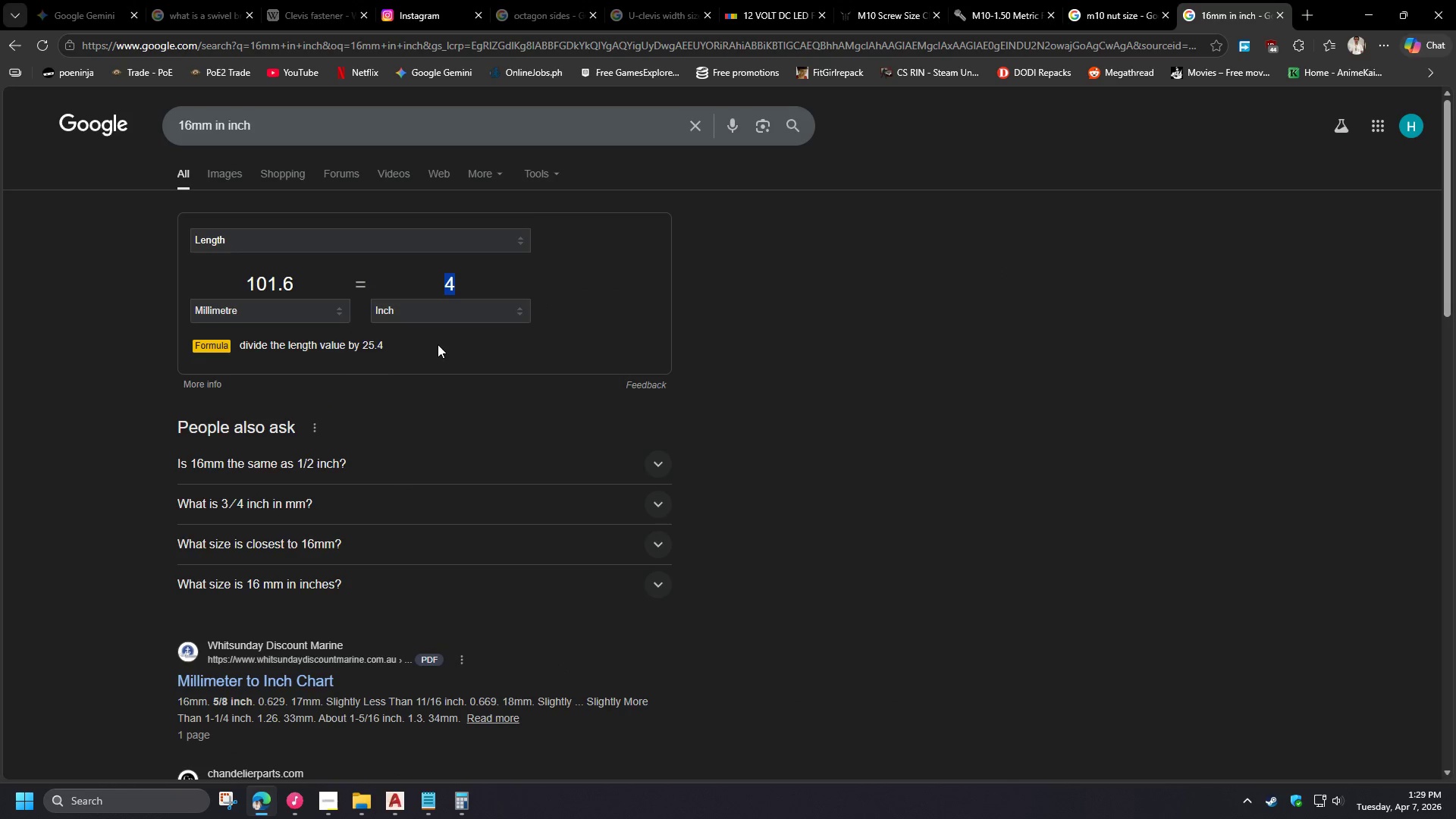 
key(NumpadEnter)
 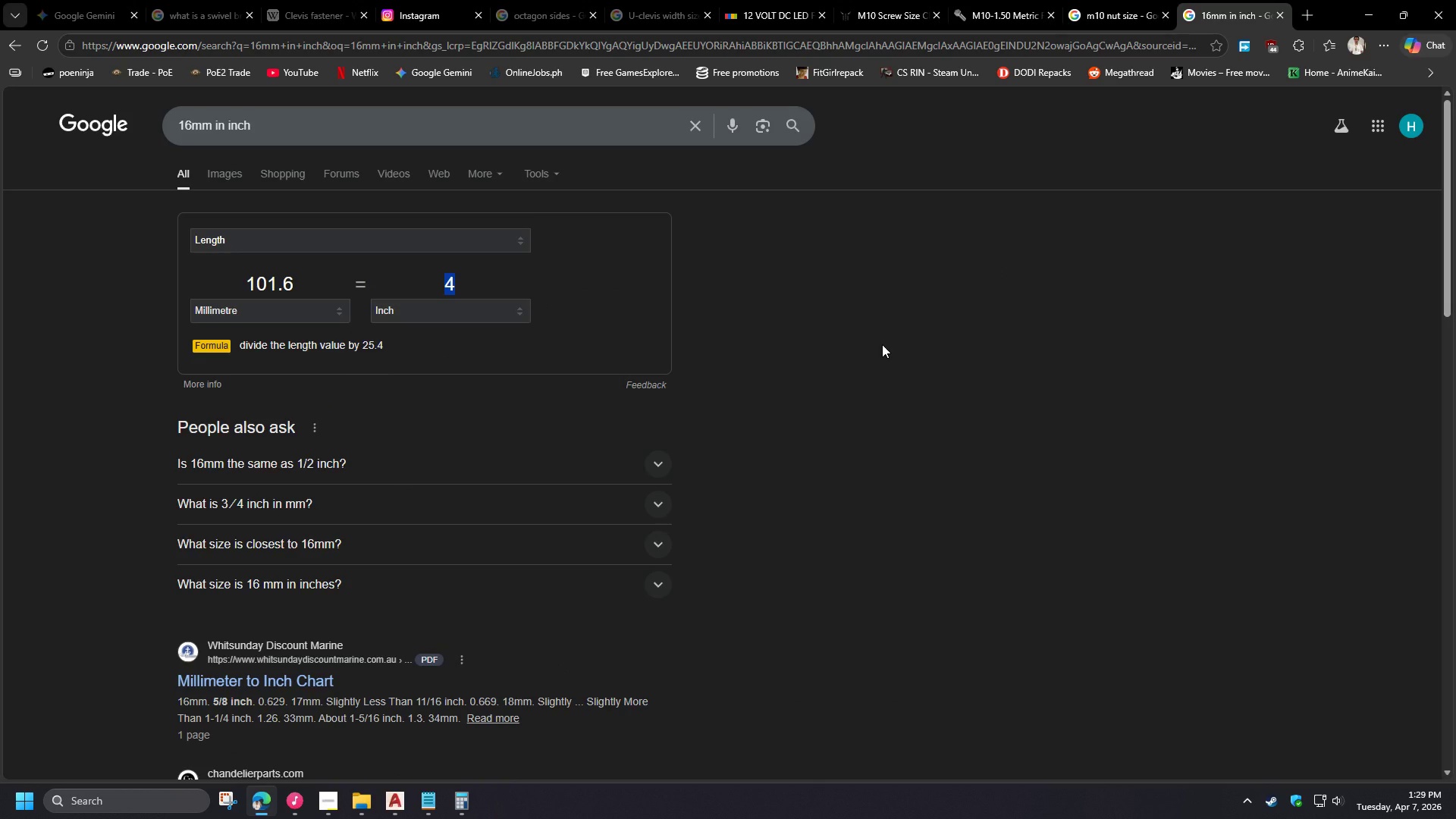 
left_click([882, 344])
 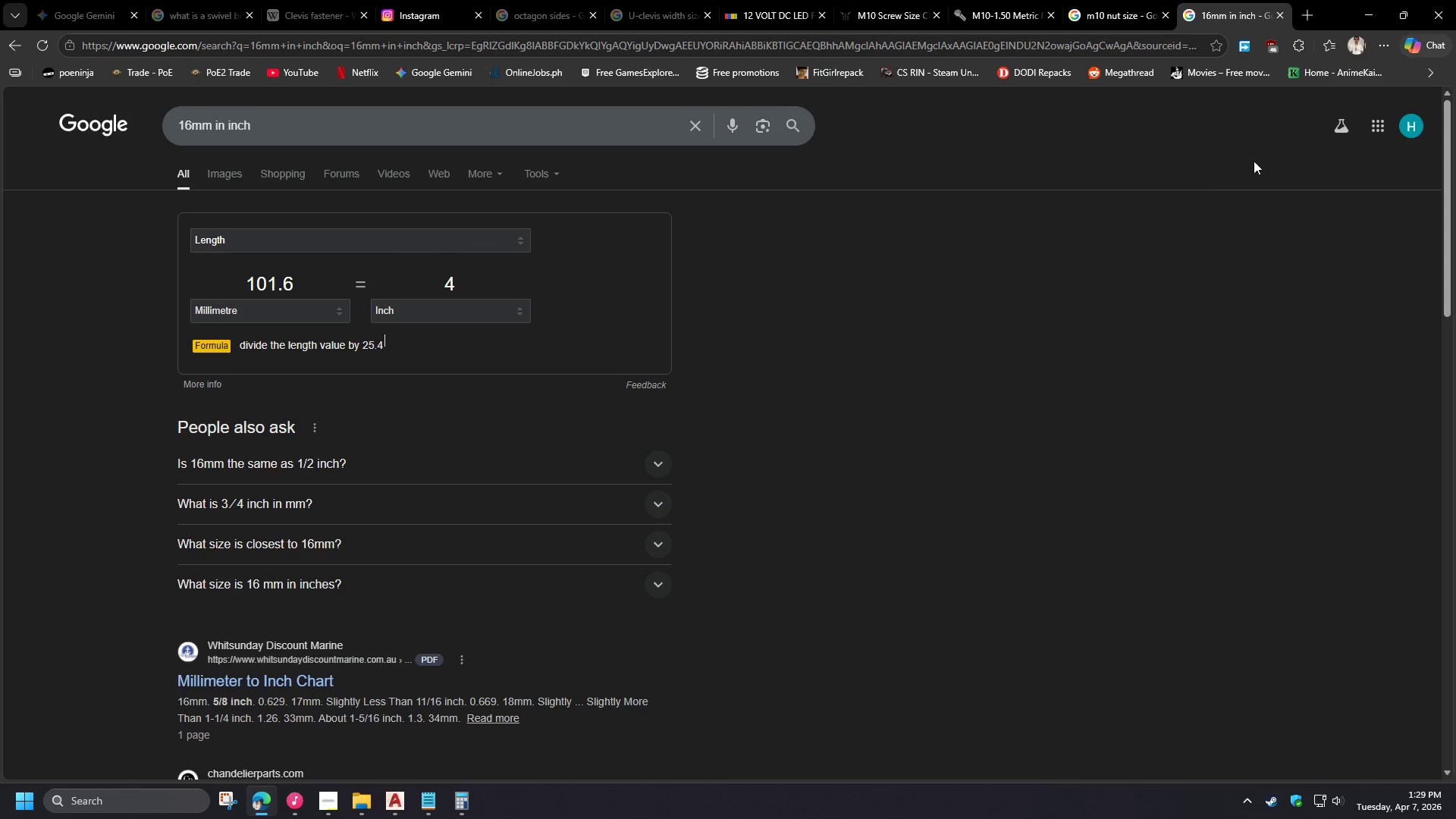 
left_click([1357, 15])
 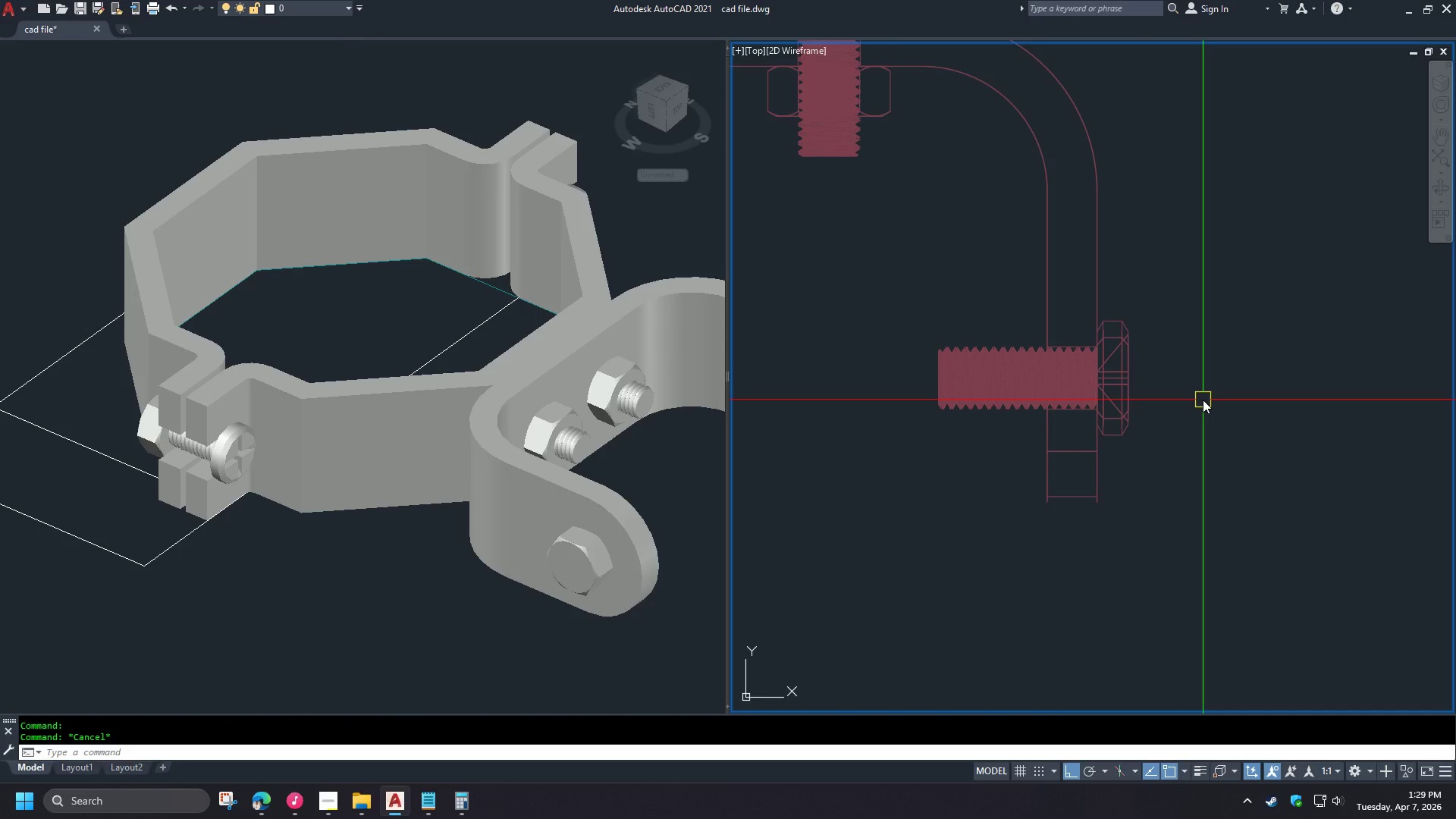 
wait(5.31)
 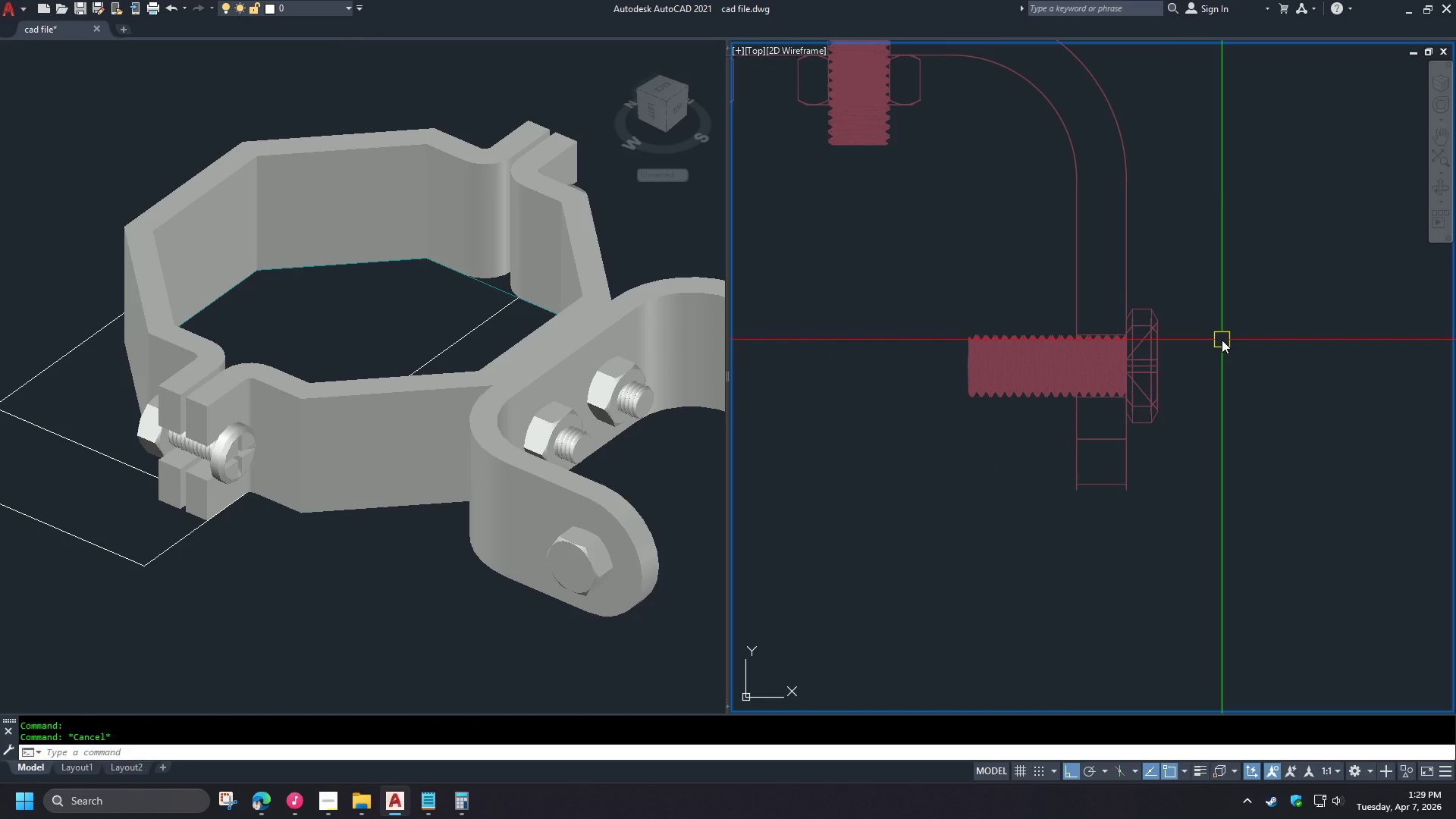 
type(rec )
 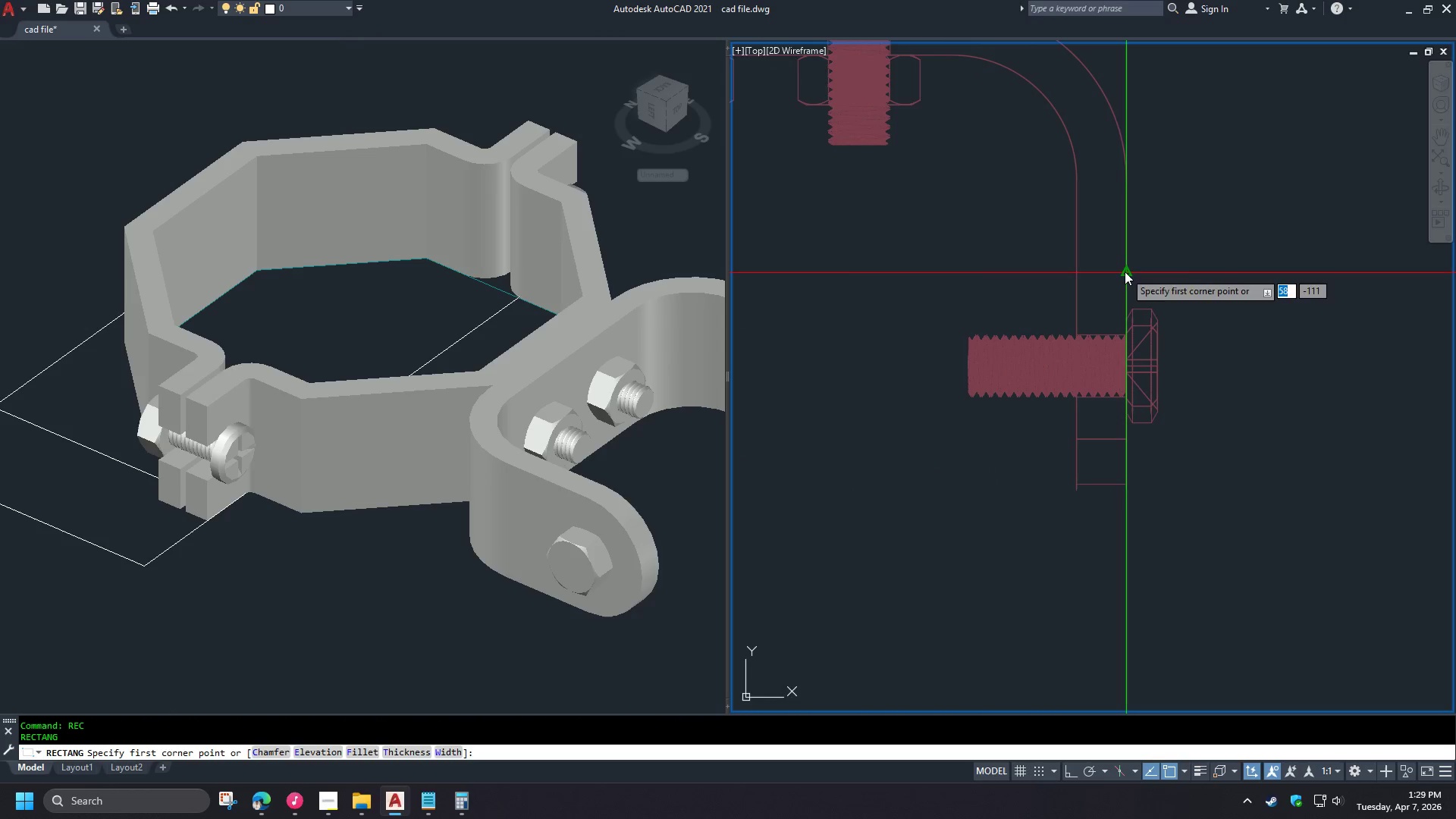 
scroll: coordinate [1172, 358], scroll_direction: up, amount: 2.0
 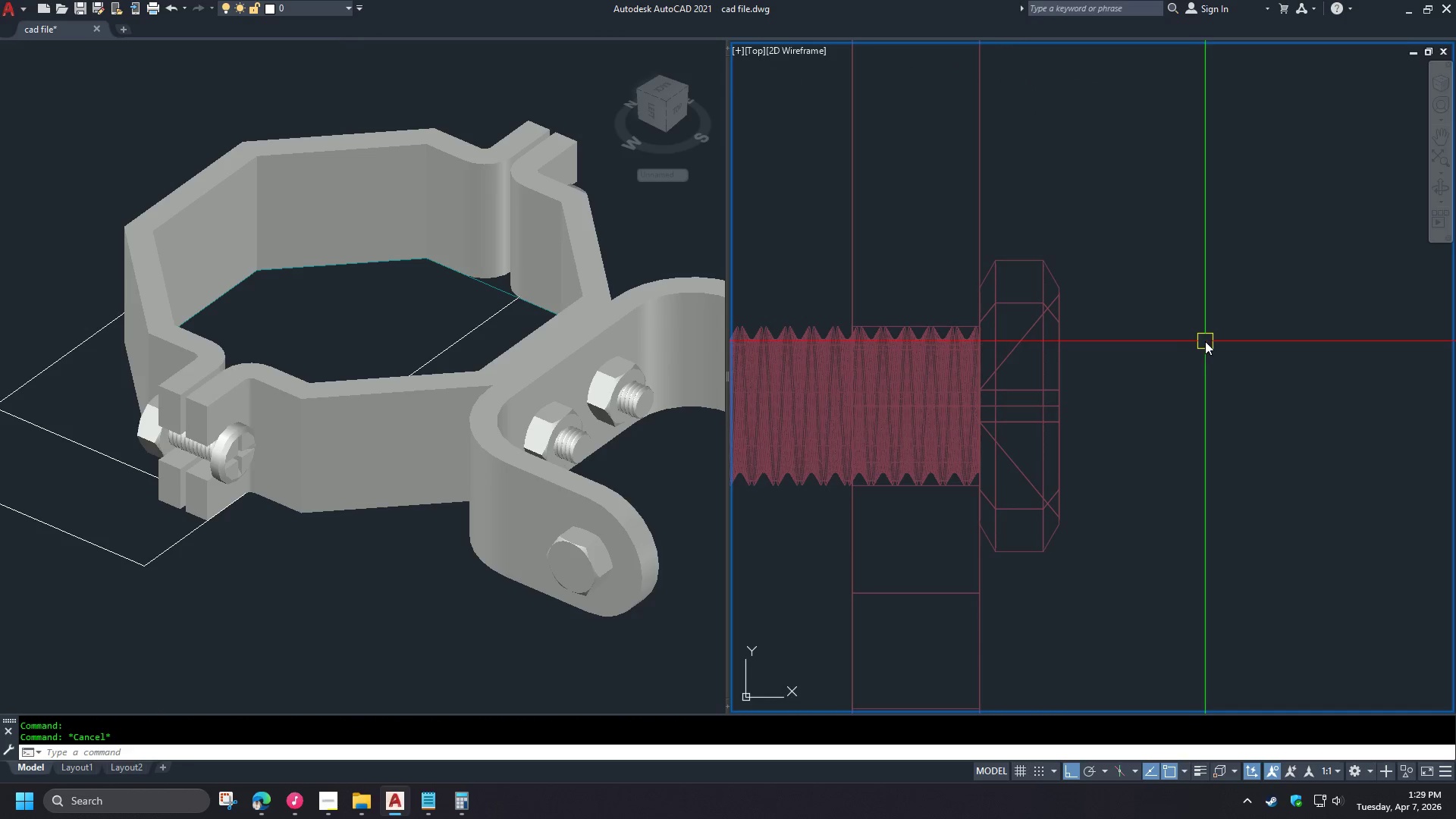 
left_click([1125, 271])
 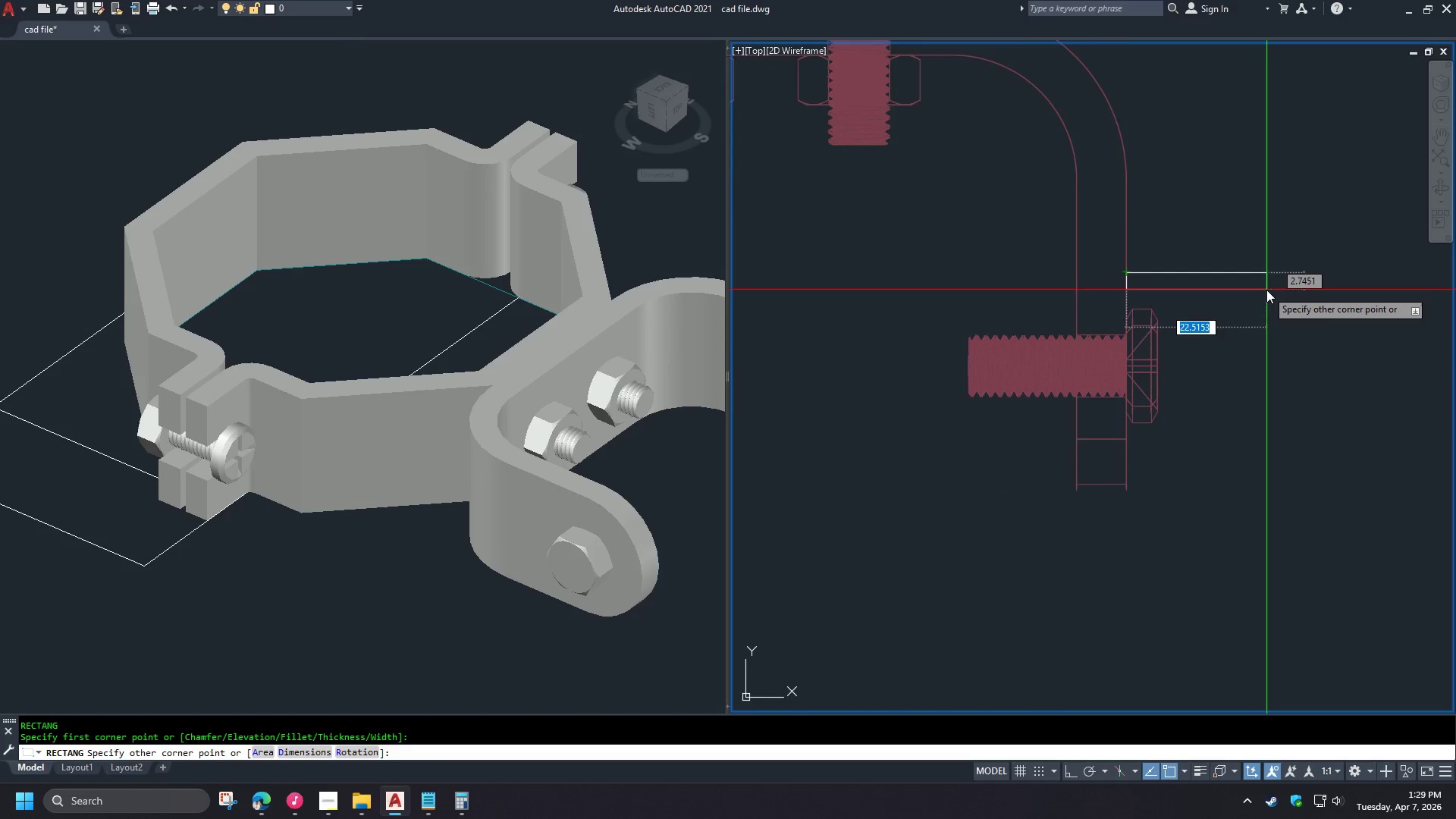 
scroll: coordinate [1266, 290], scroll_direction: down, amount: 4.0
 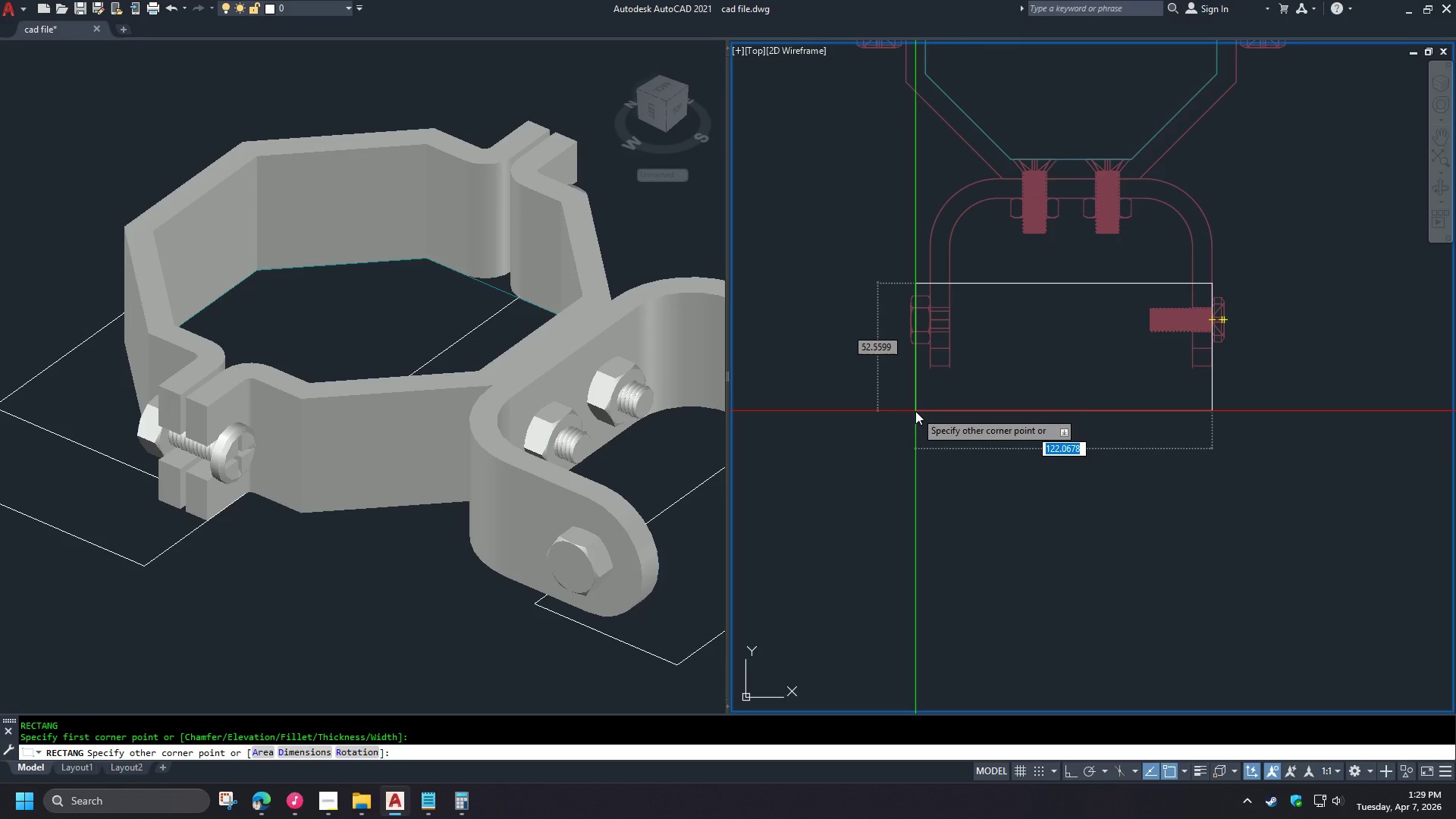 
key(Numpad1)
 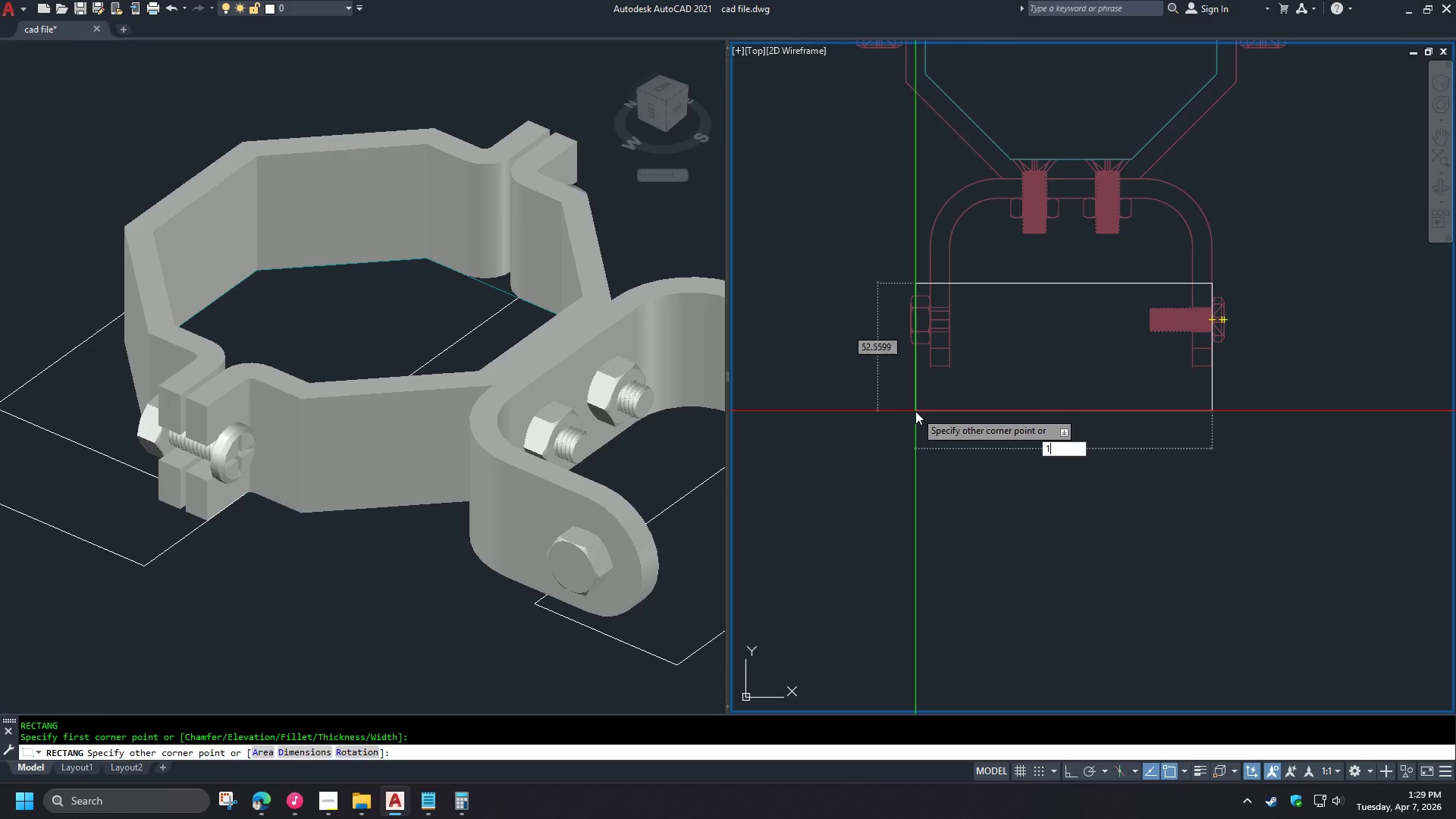 
key(Numpad0)
 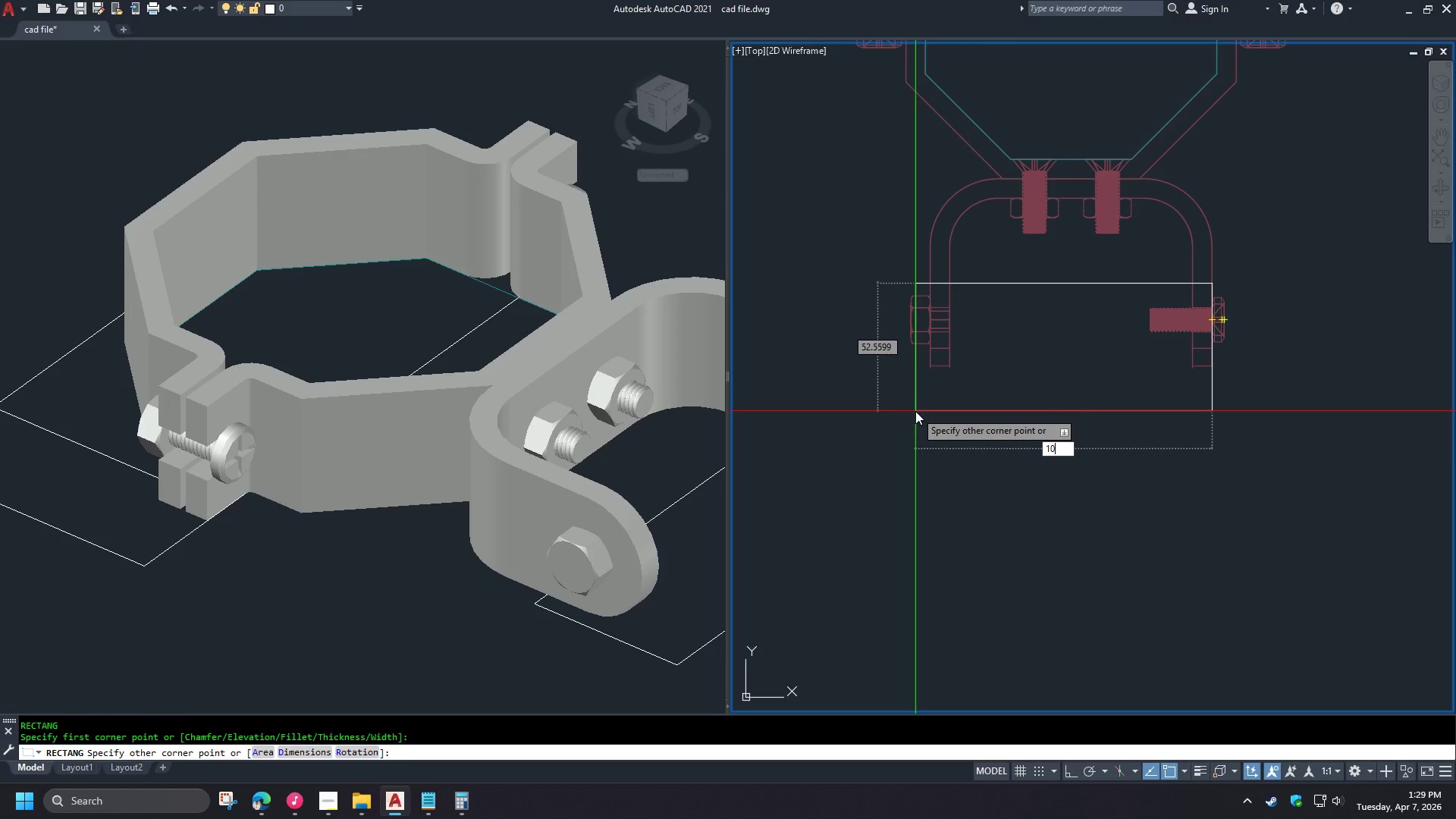 
key(Numpad1)
 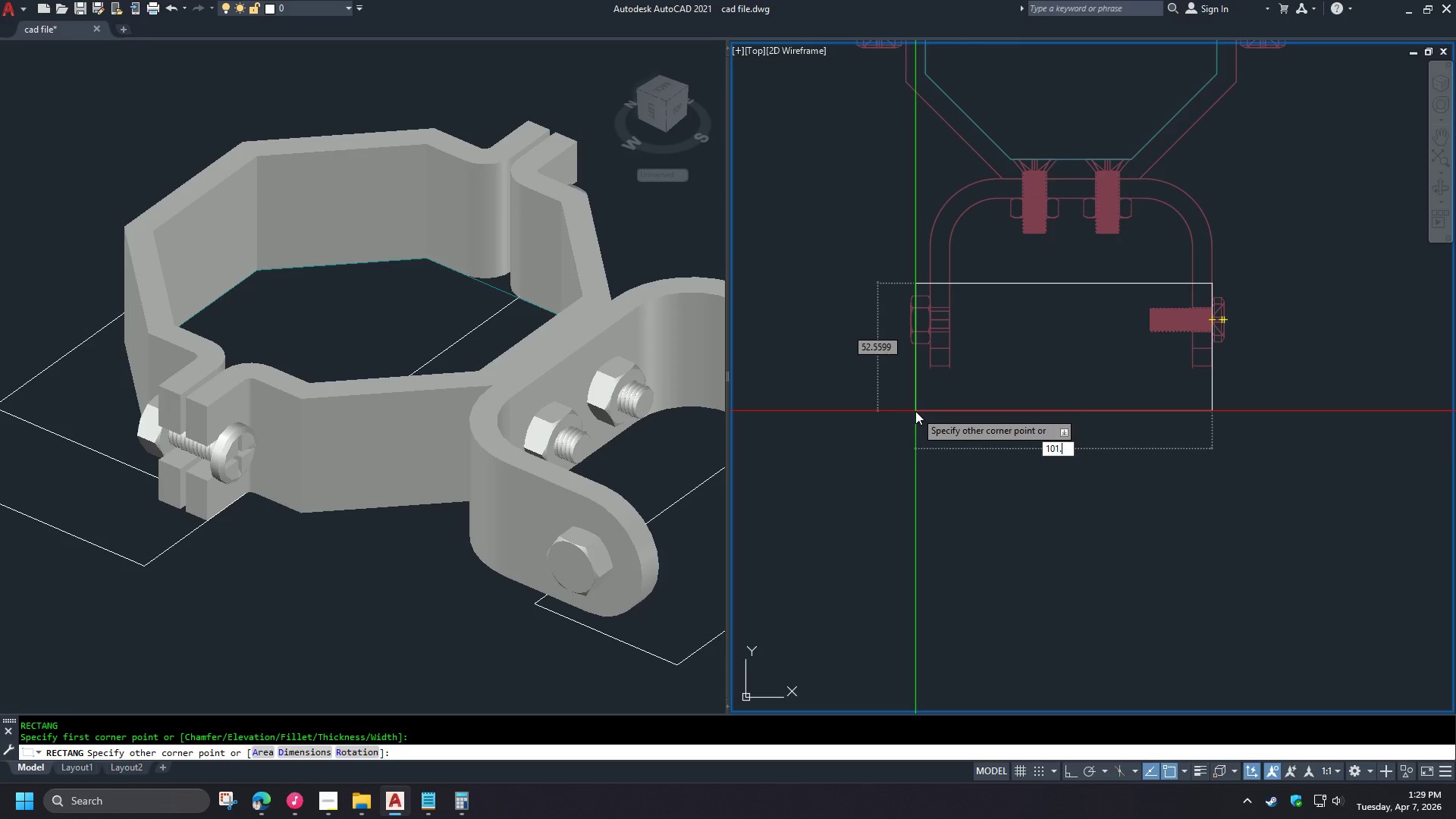 
key(NumpadDecimal)
 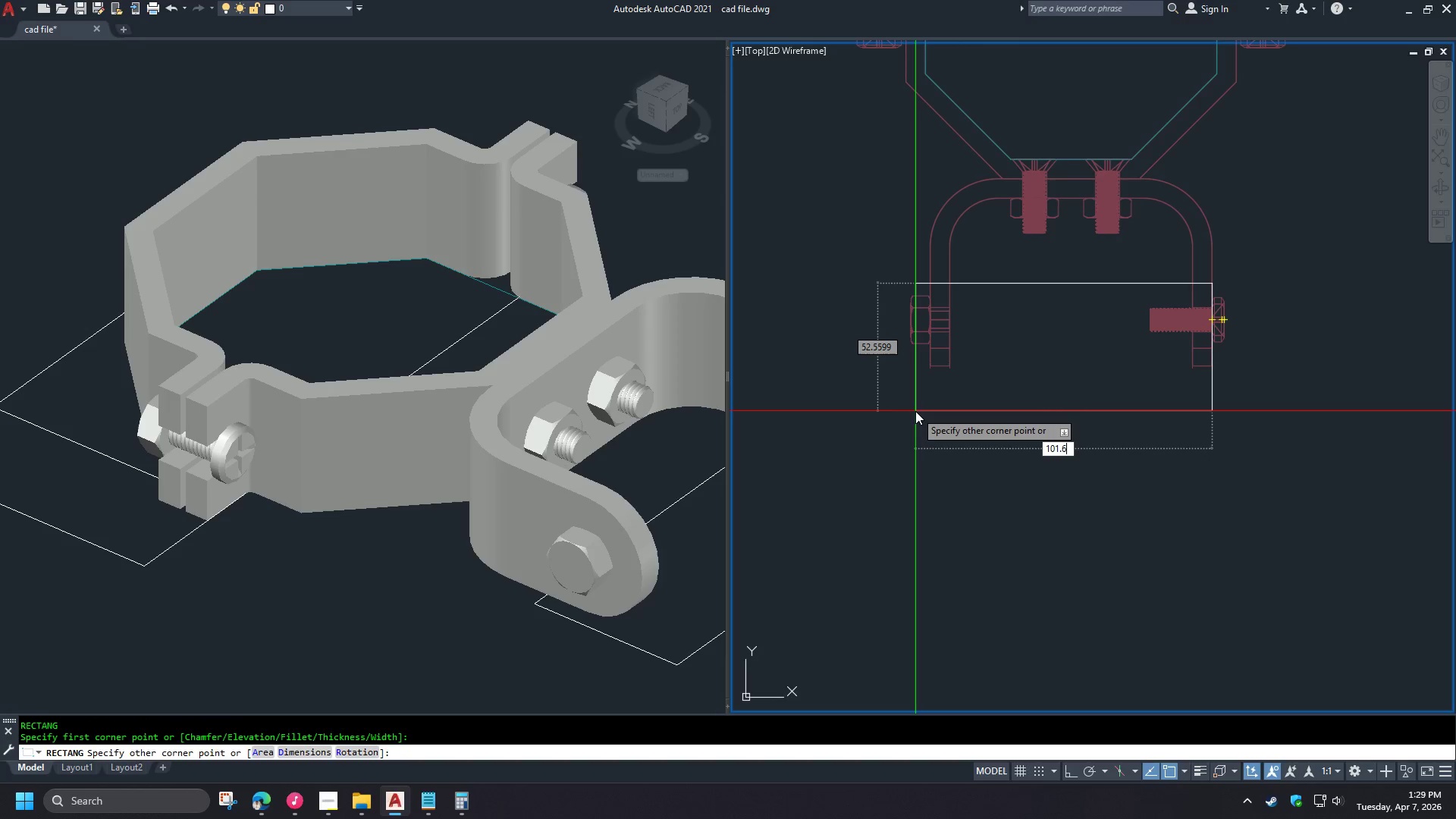 
key(Numpad6)
 